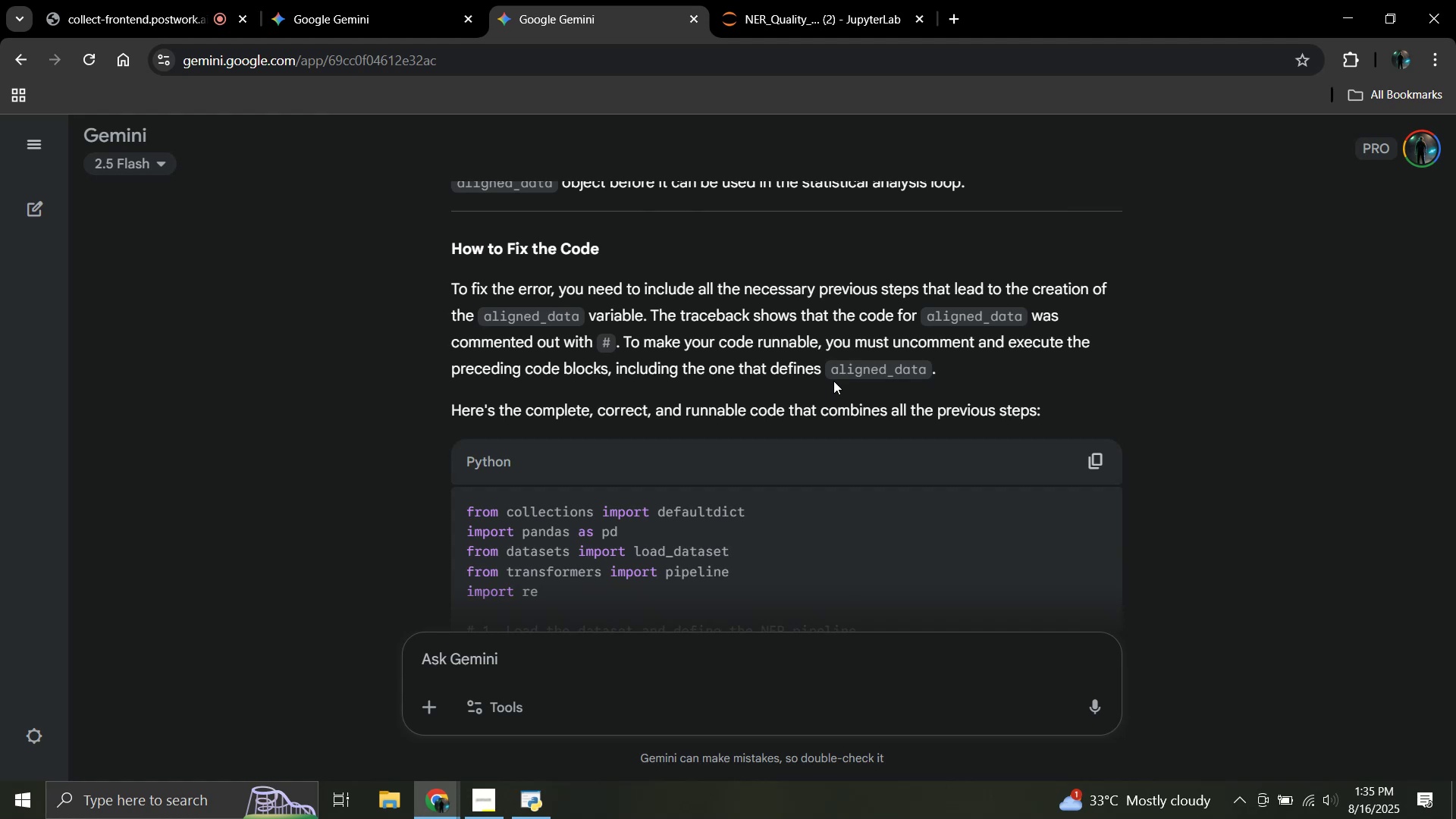 
left_click([1106, 459])
 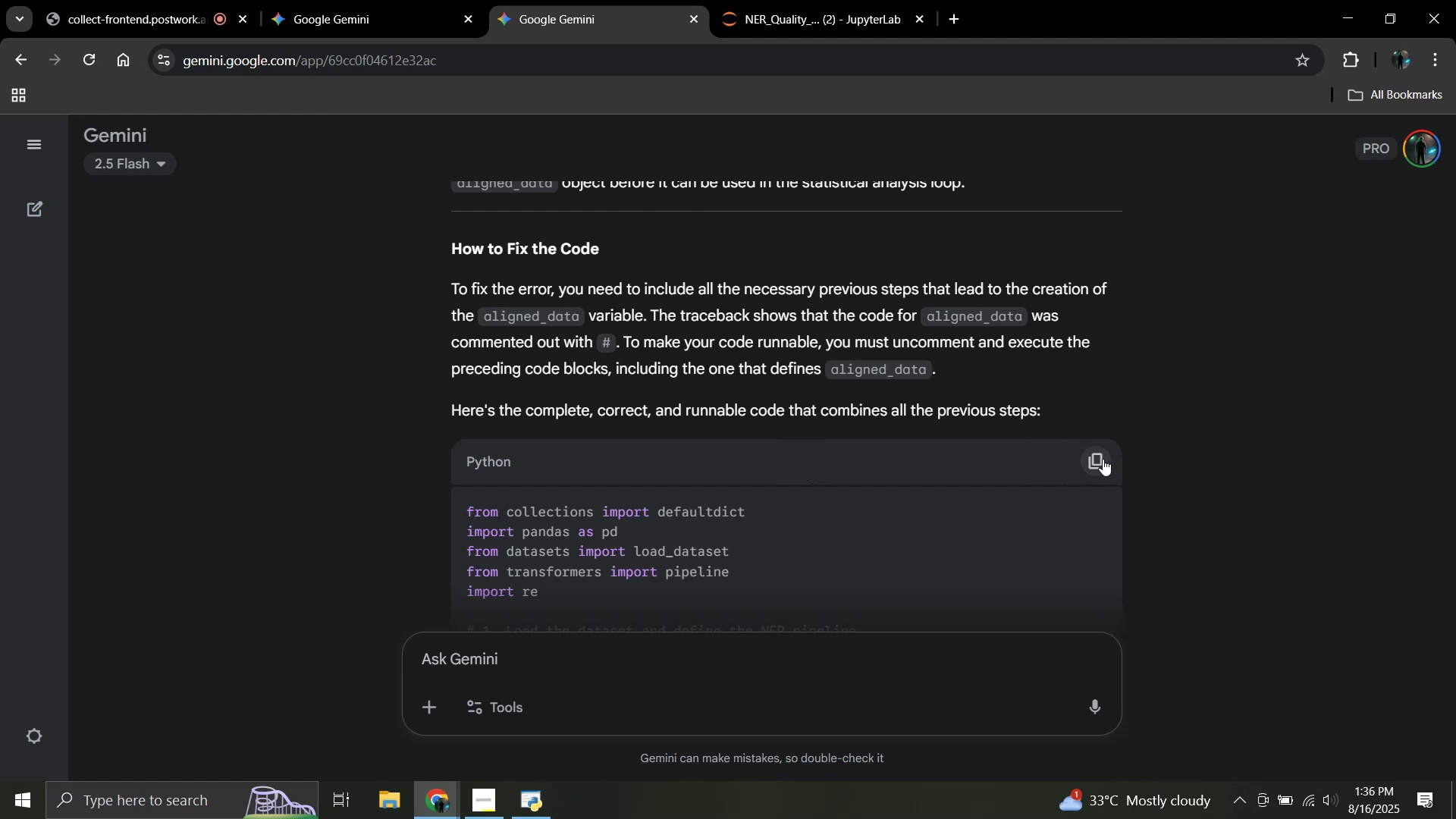 
wait(12.3)
 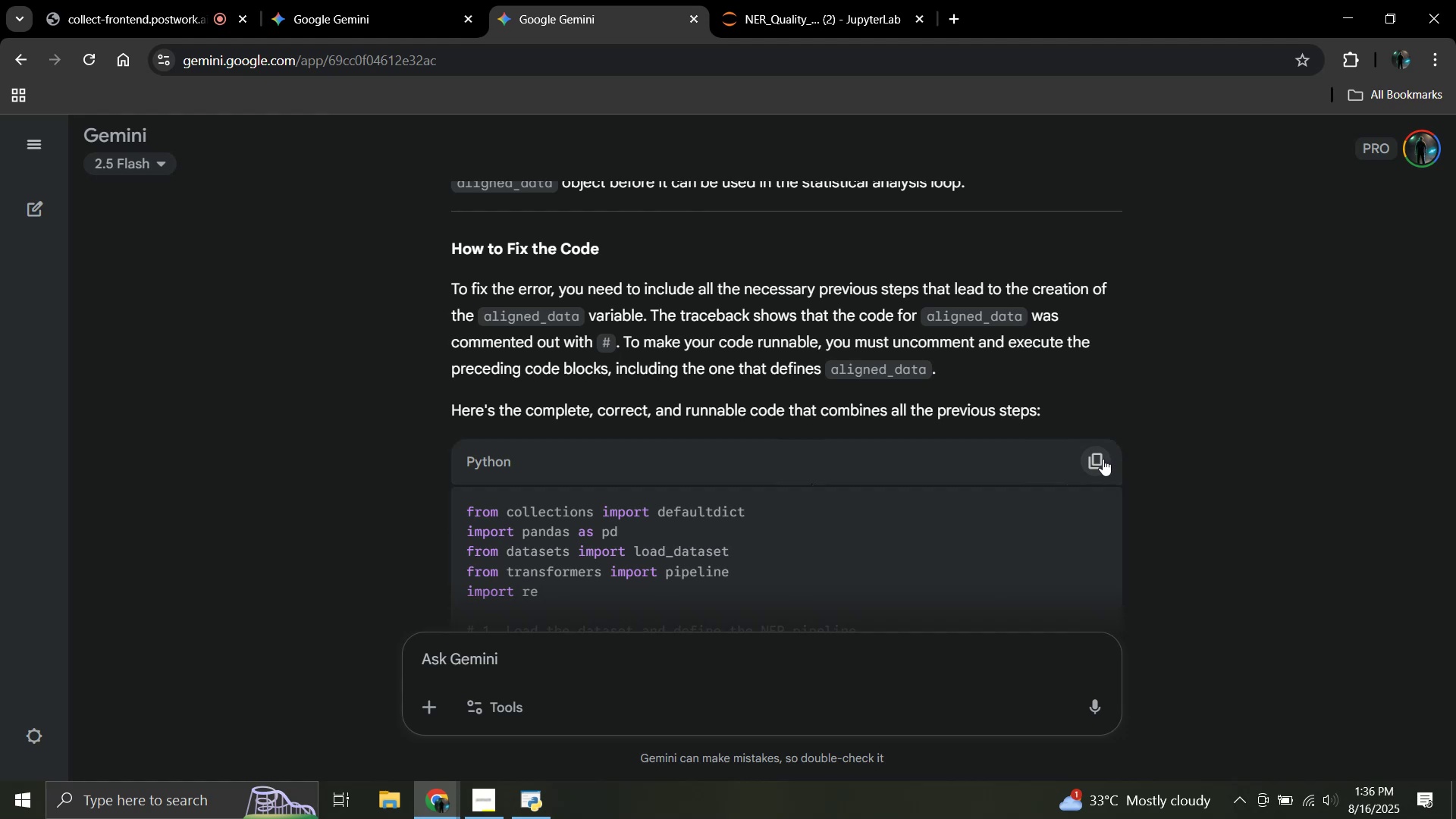 
scroll: coordinate [744, 481], scroll_direction: down, amount: 22.0
 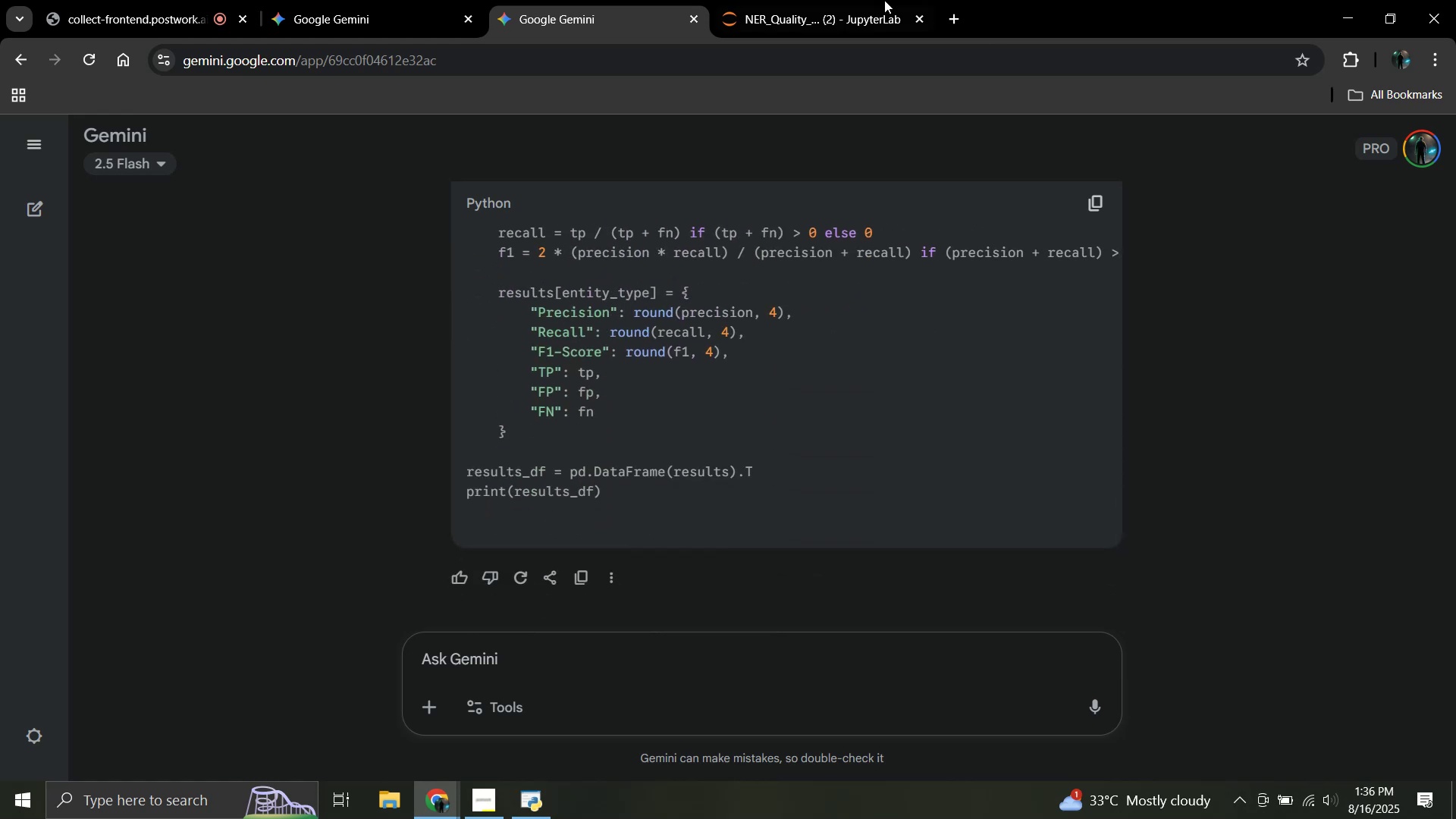 
double_click([871, 0])
 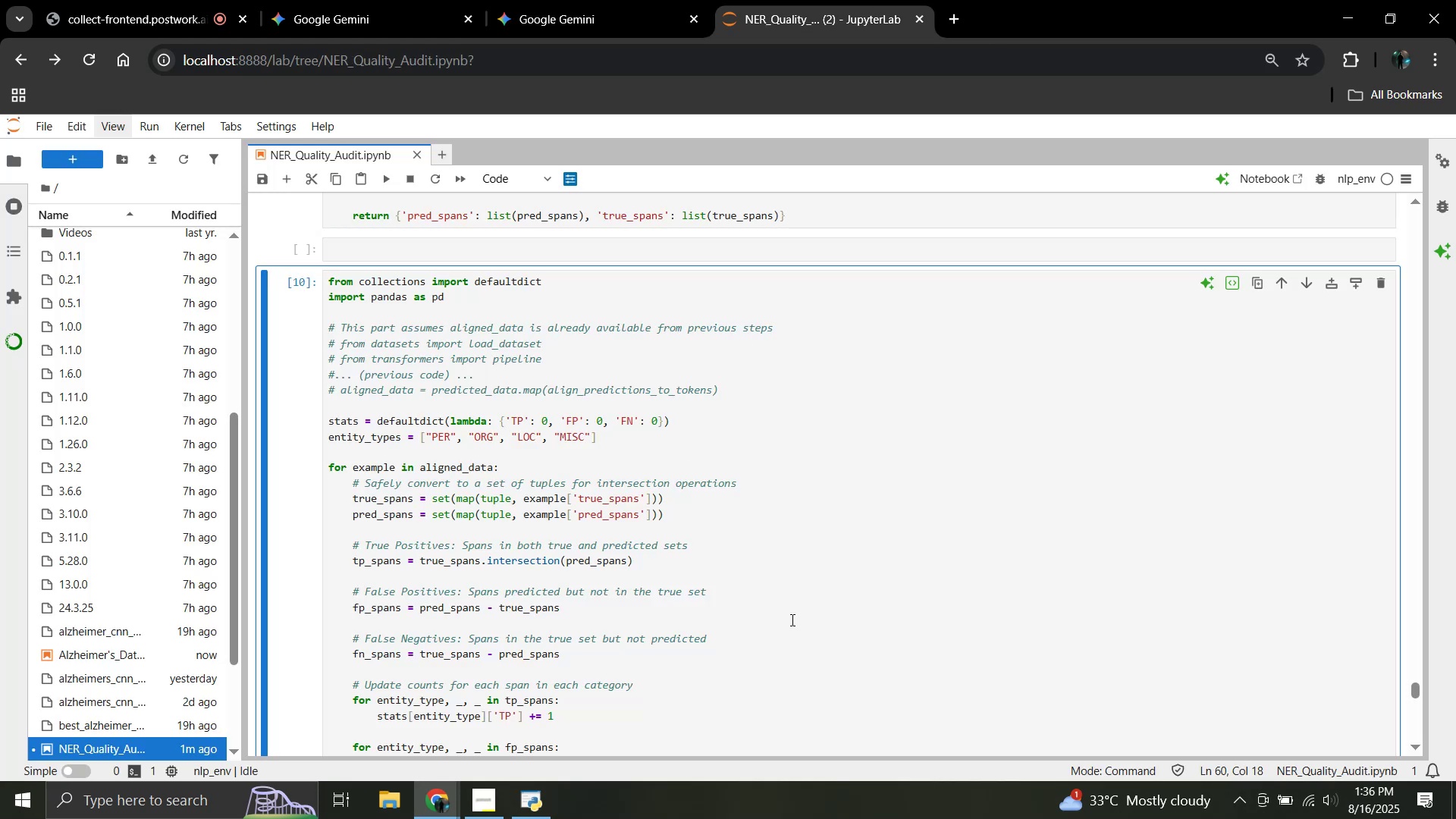 
left_click([791, 620])
 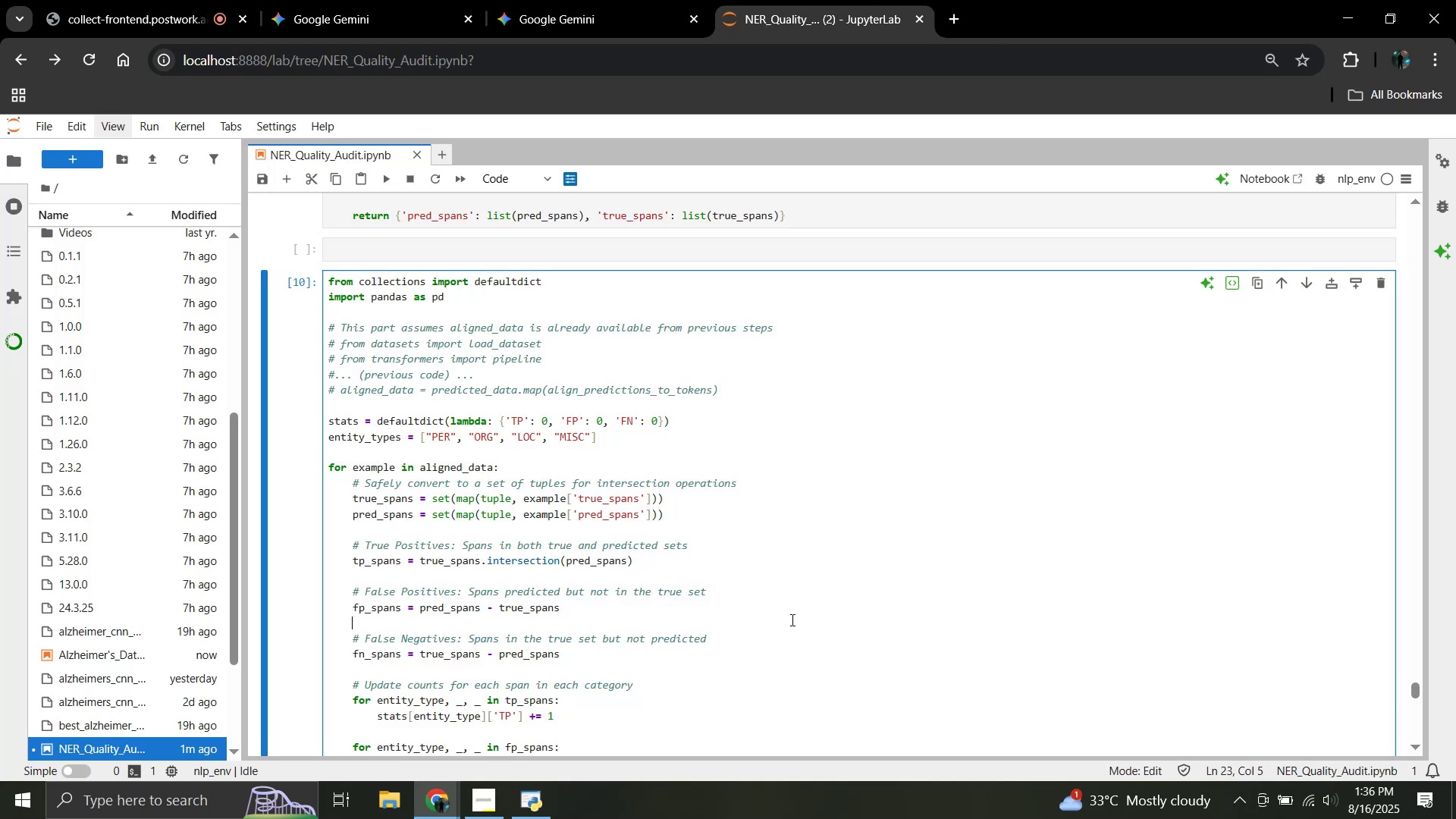 
key(Control+A)
 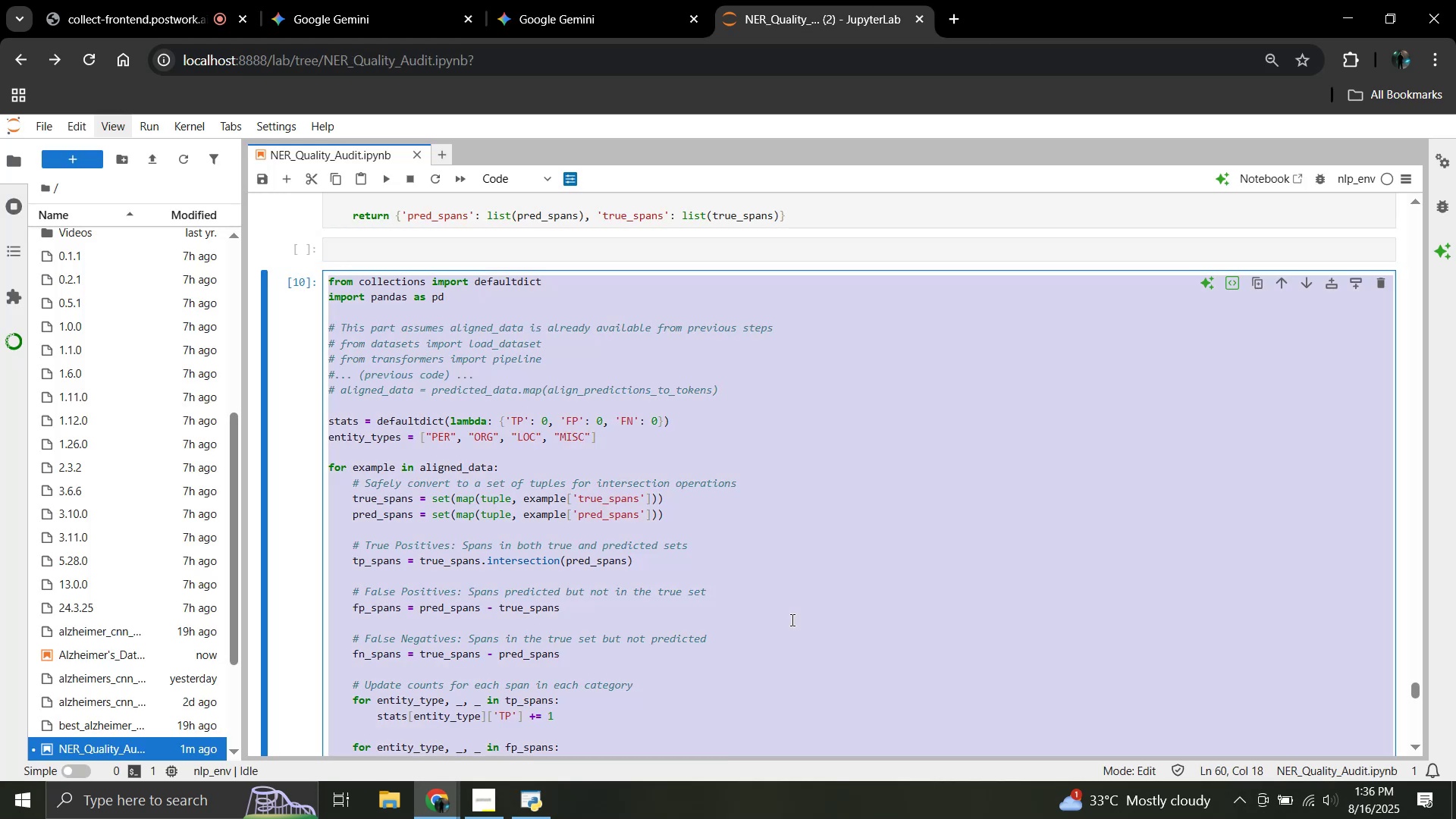 
key(Control+V)
 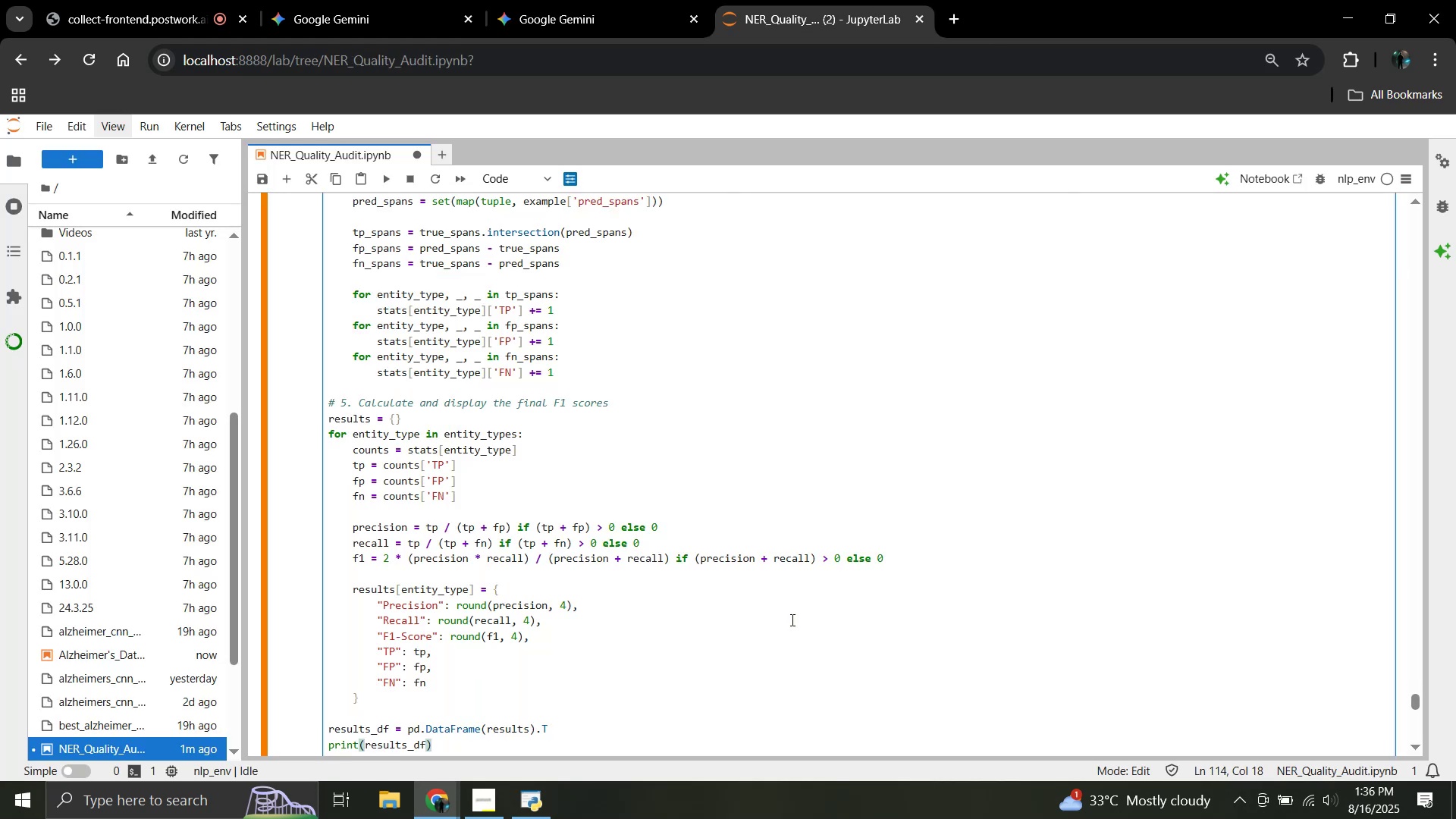 
key(Shift+Enter)
 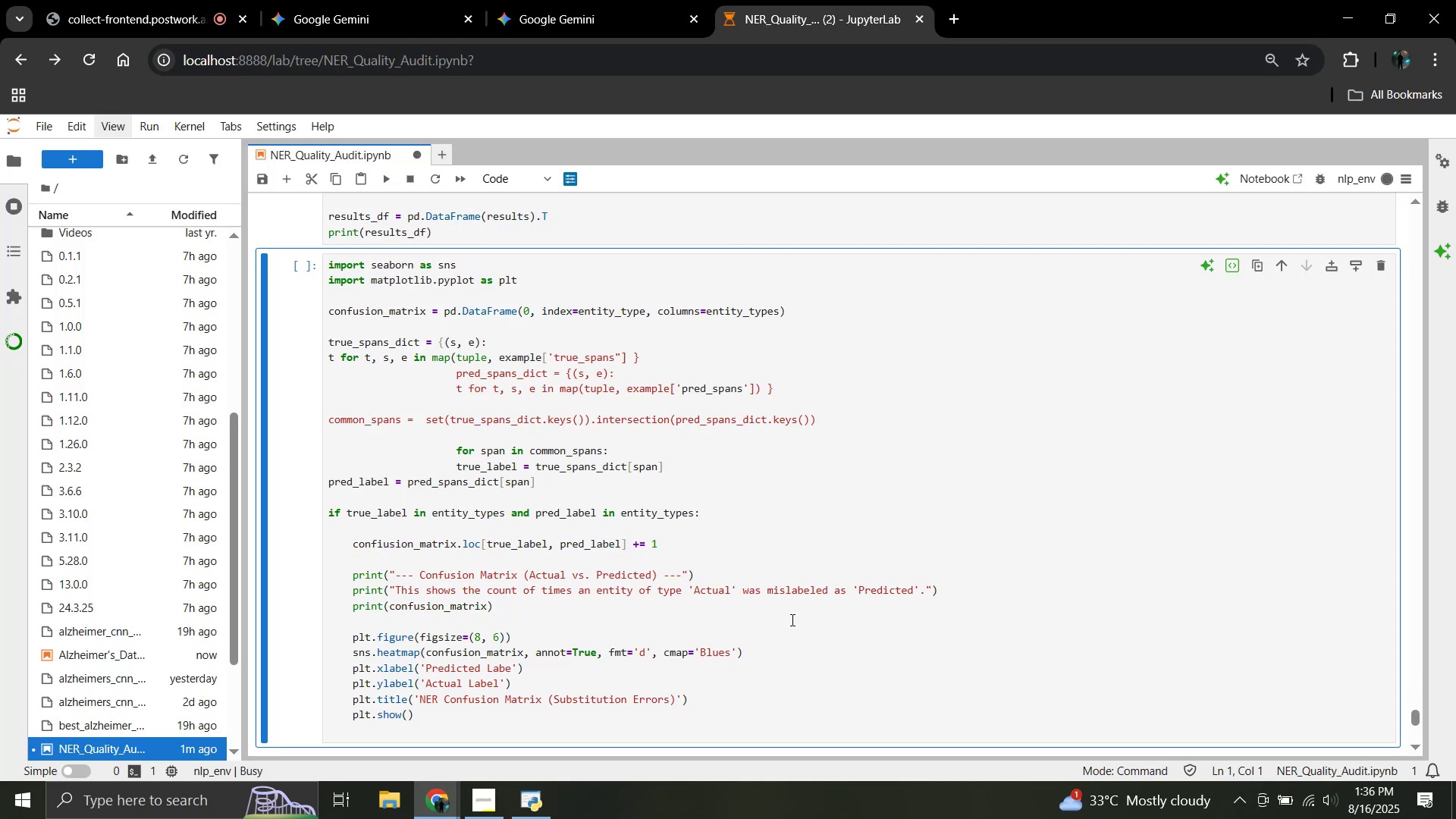 
scroll: coordinate [791, 620], scroll_direction: up, amount: 2.0
 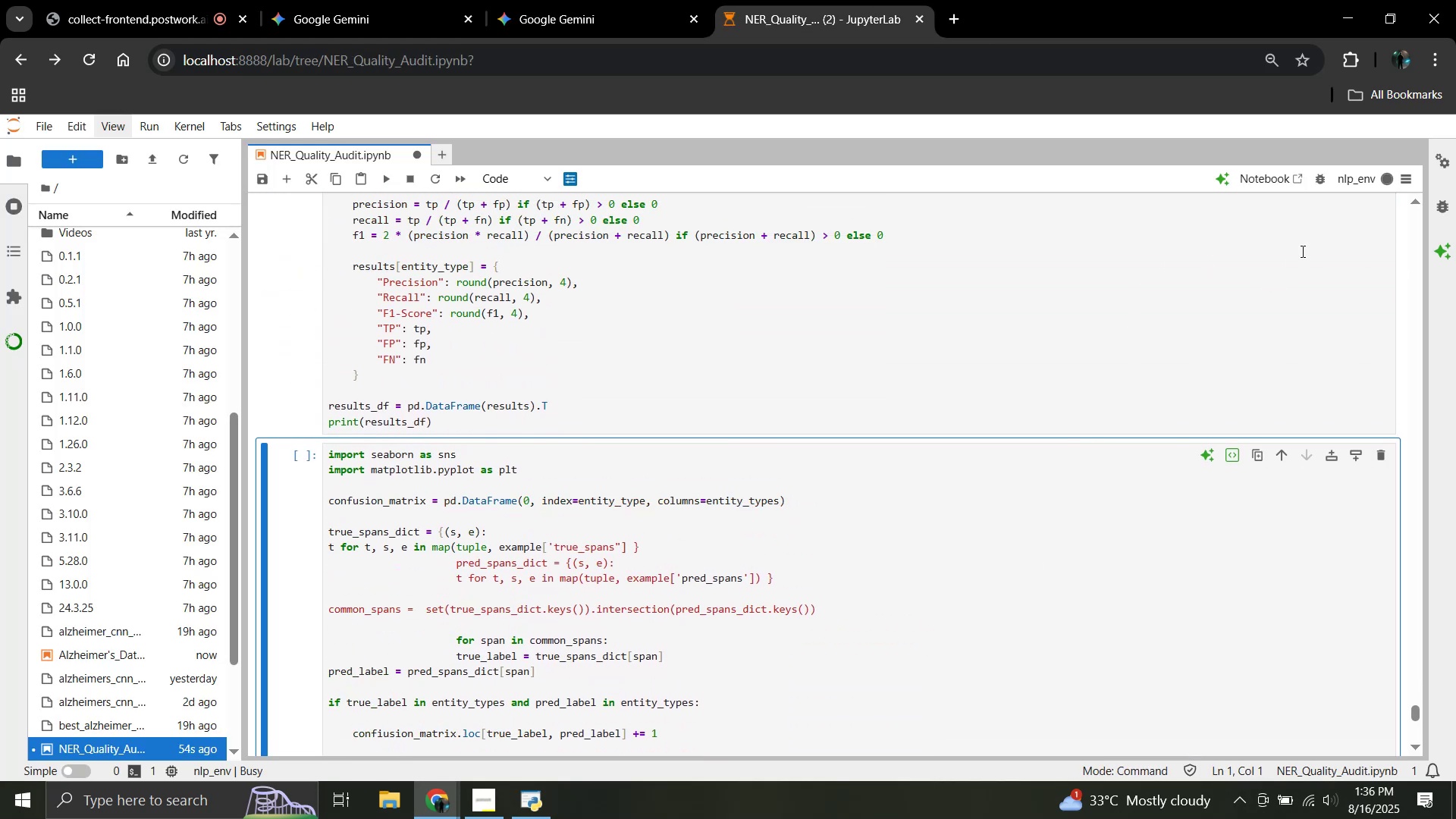 
mouse_move([1357, 191])
 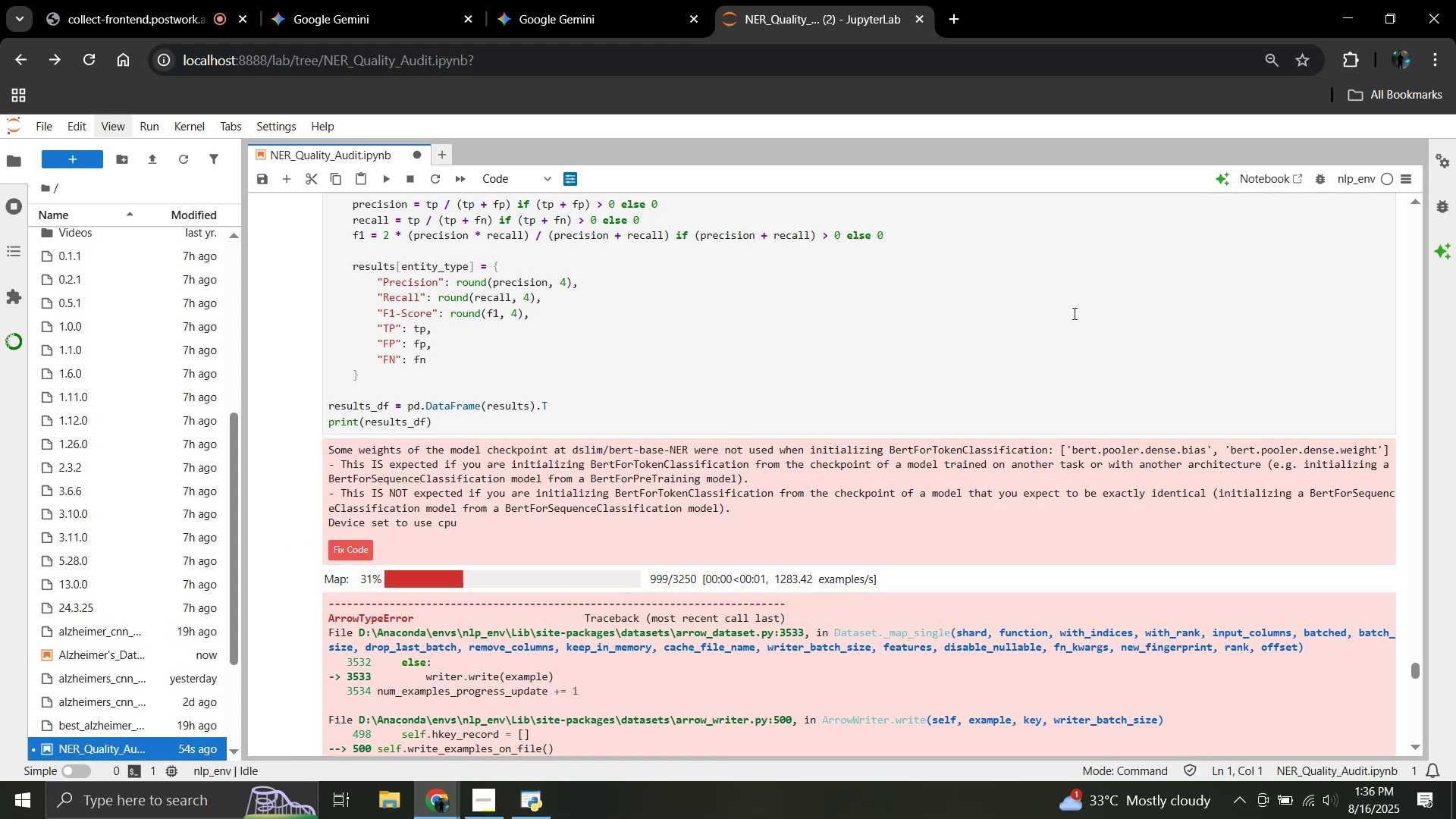 
scroll: coordinate [1073, 313], scroll_direction: down, amount: 1.0
 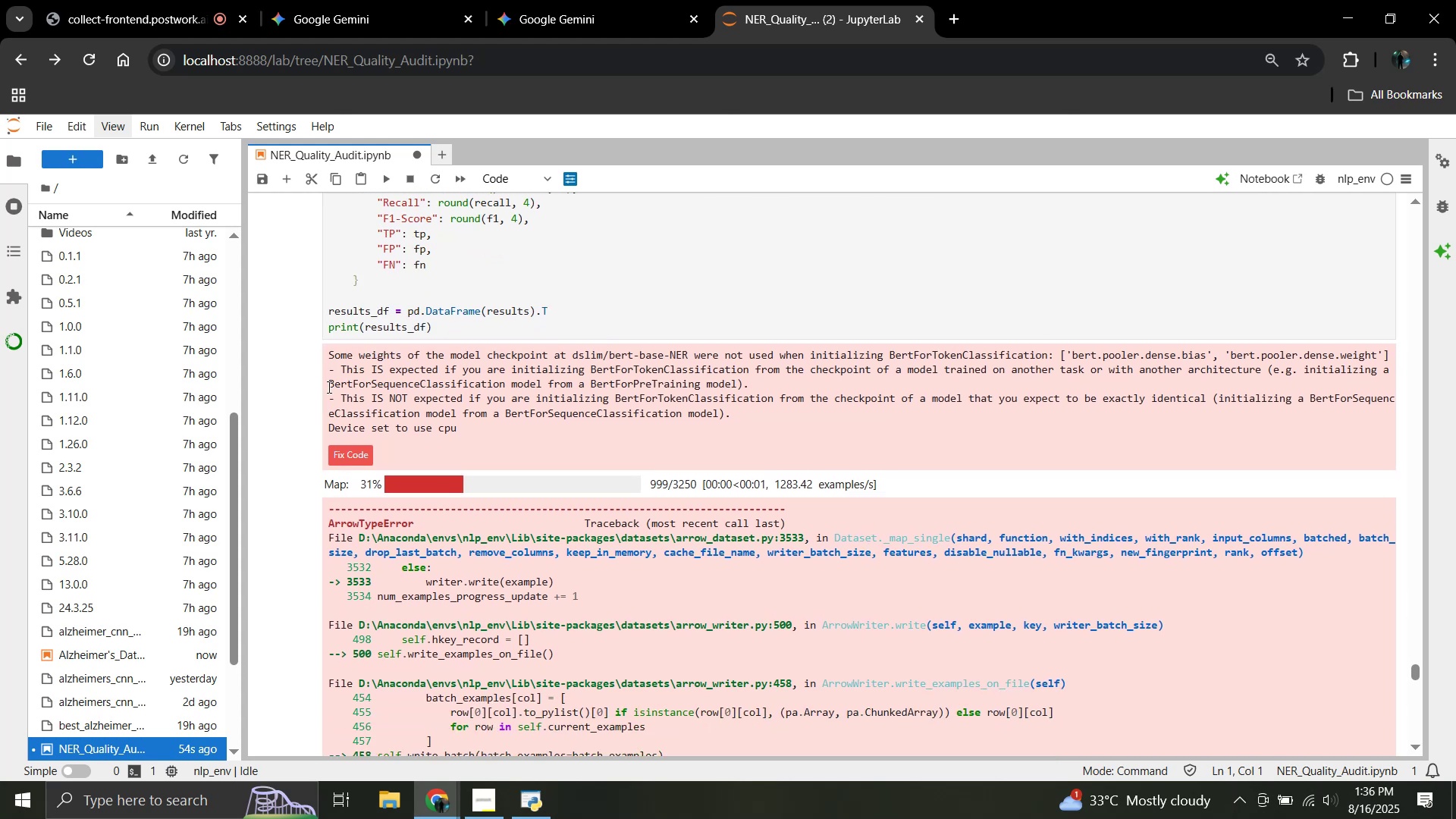 
left_click_drag(start_coordinate=[328, 353], to_coordinate=[651, 607])
 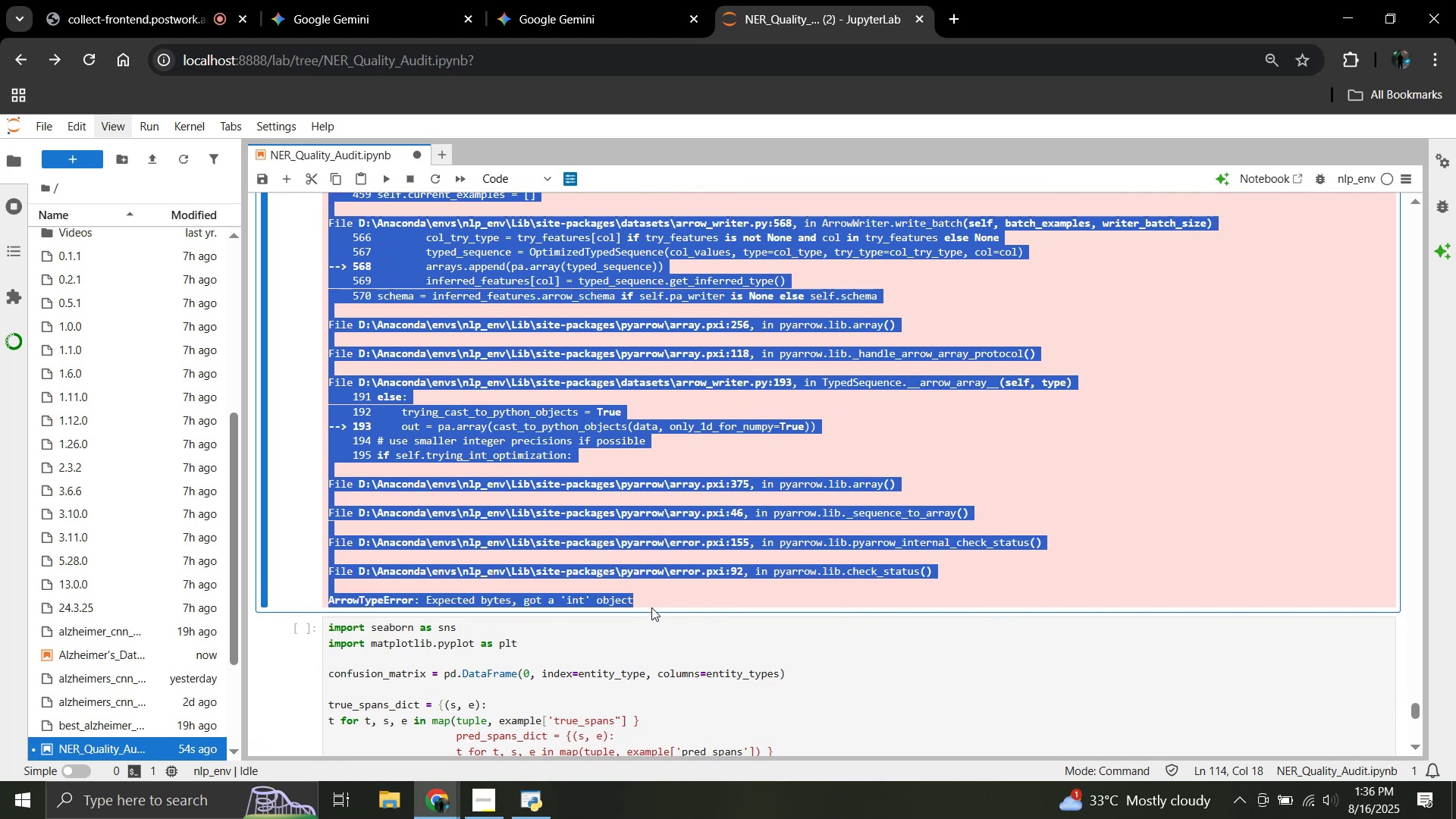 
scroll: coordinate [488, 499], scroll_direction: down, amount: 20.0
 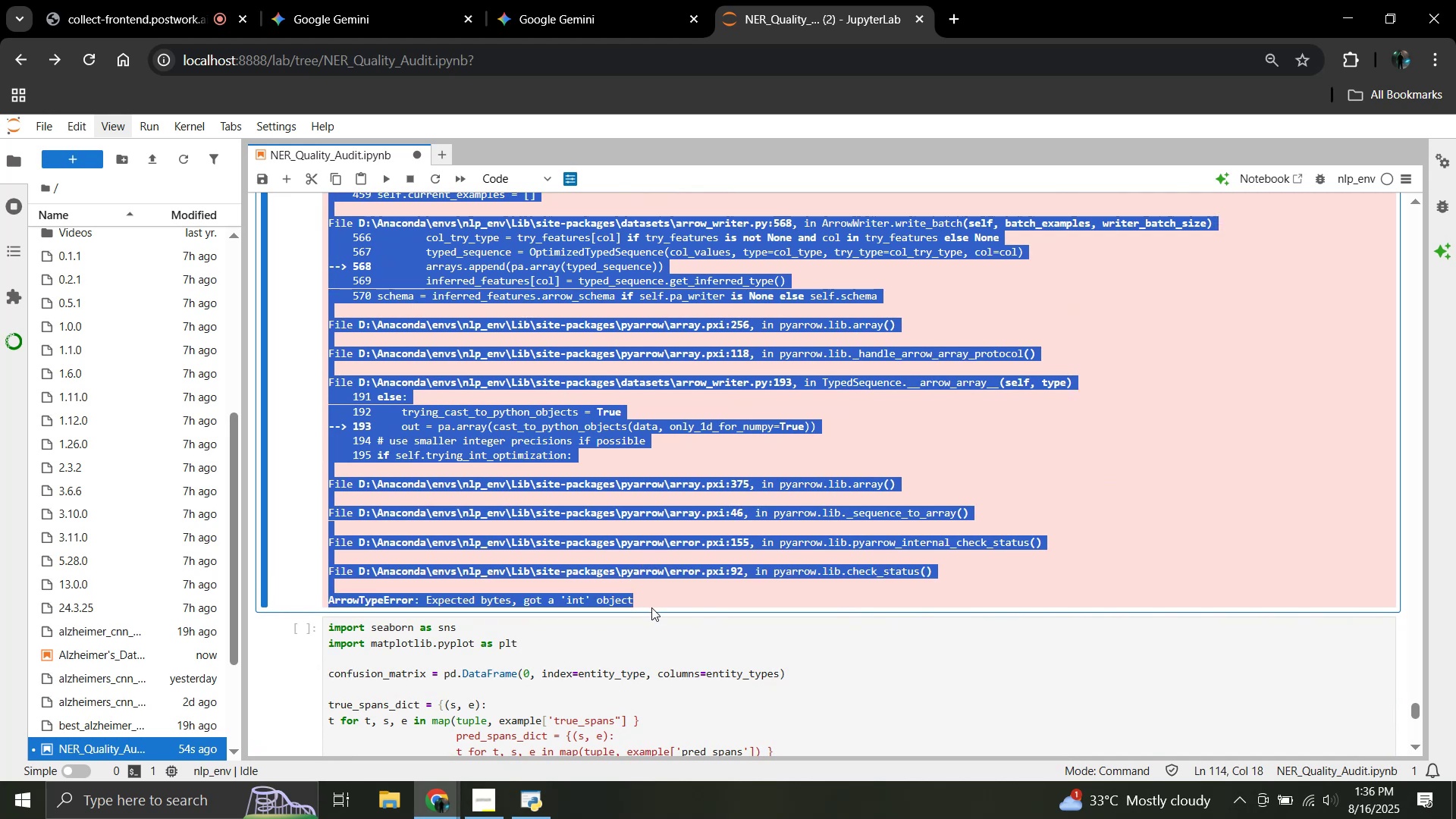 
key(Control+C)
 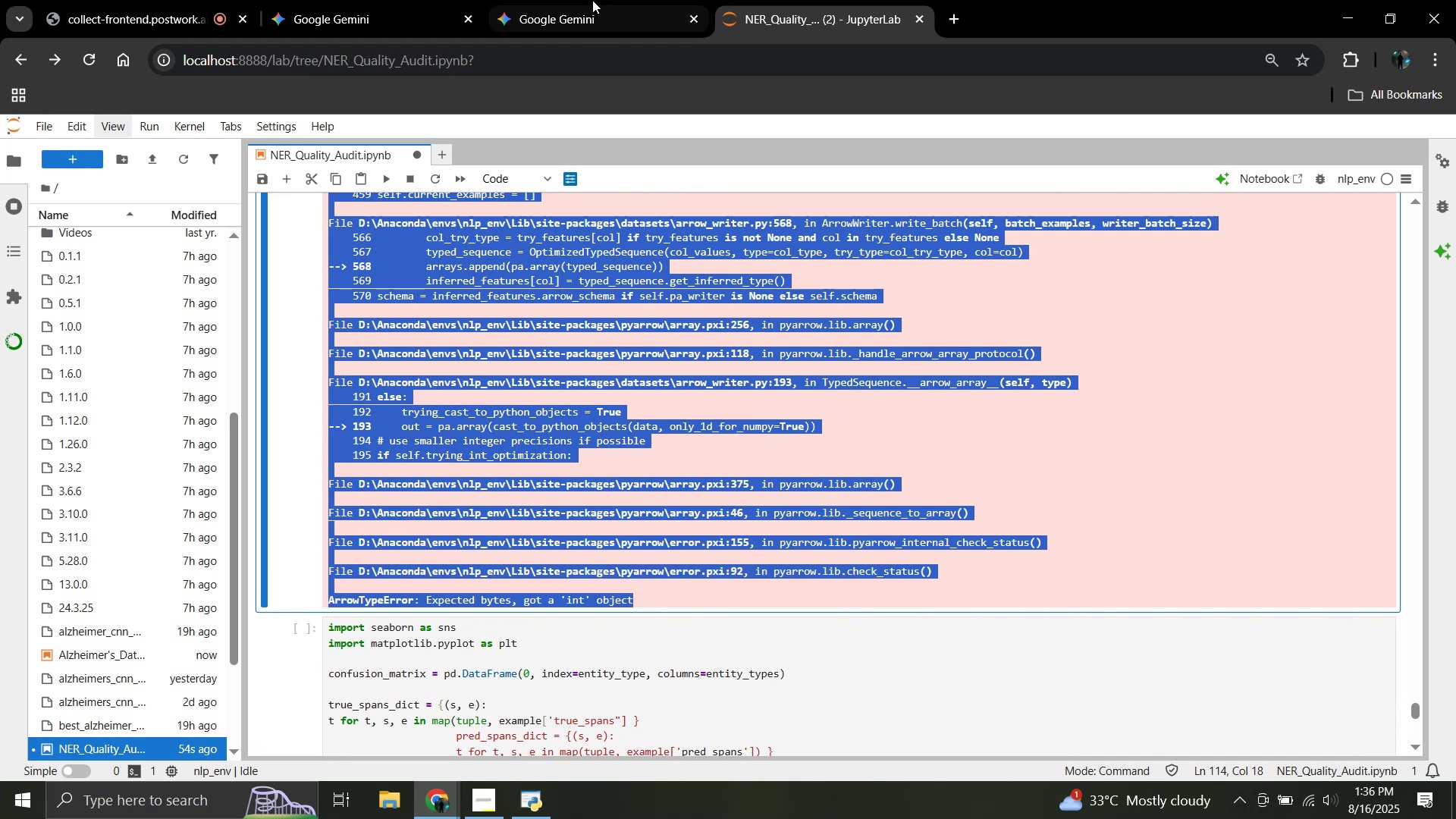 
left_click([592, 0])
 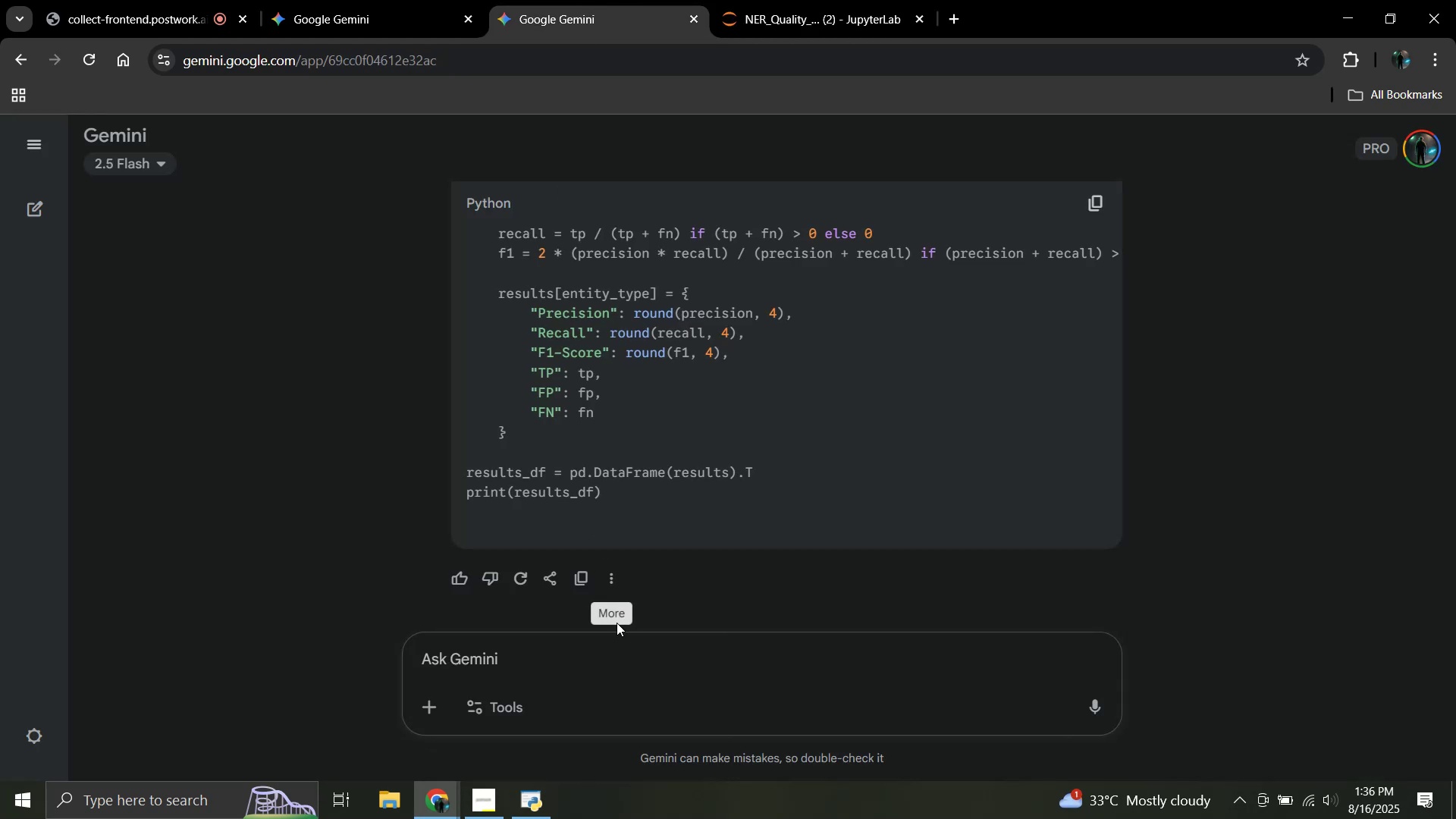 
left_click([617, 623])
 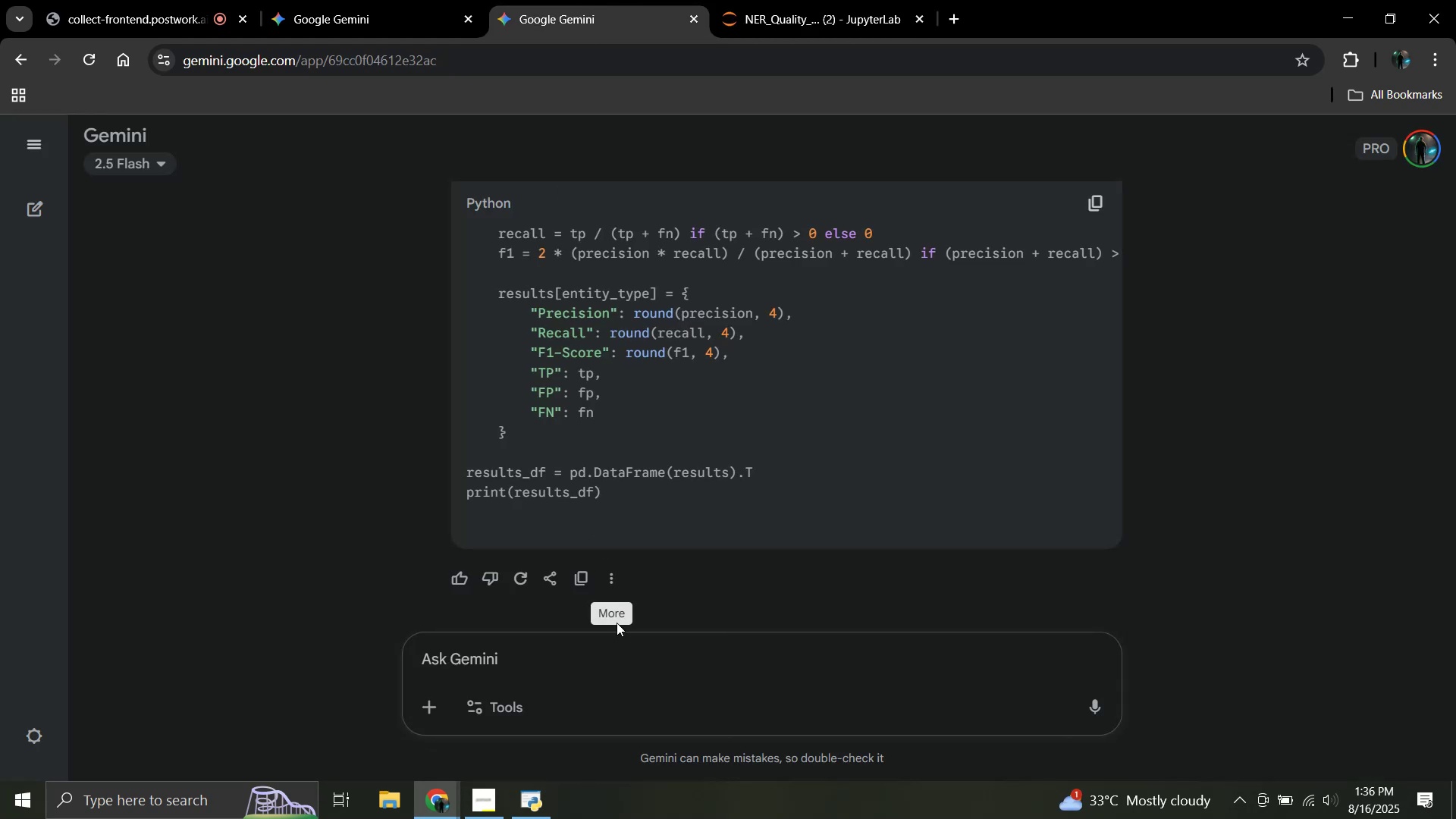 
key(Control+ControlLeft)
 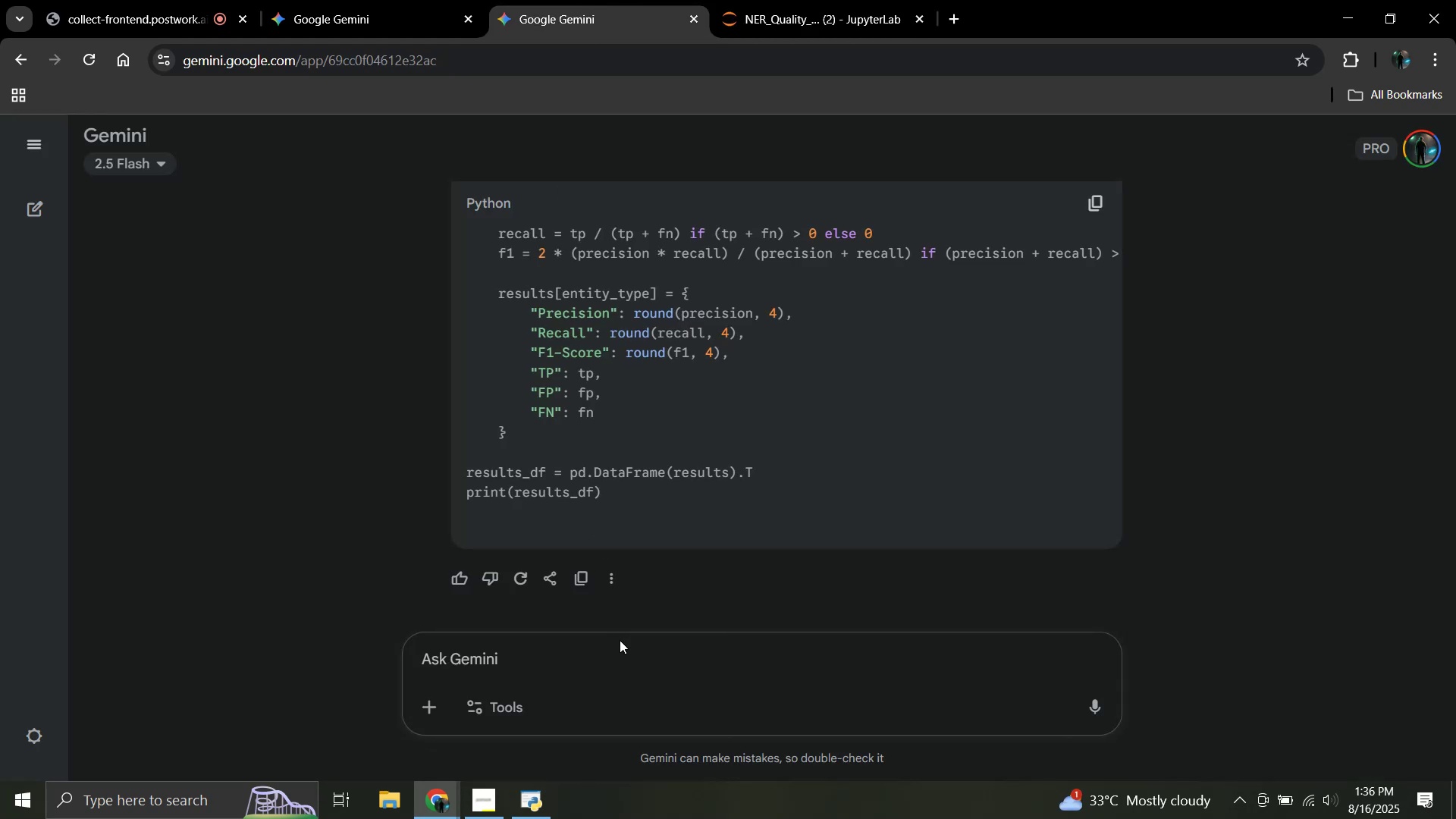 
left_click([620, 640])
 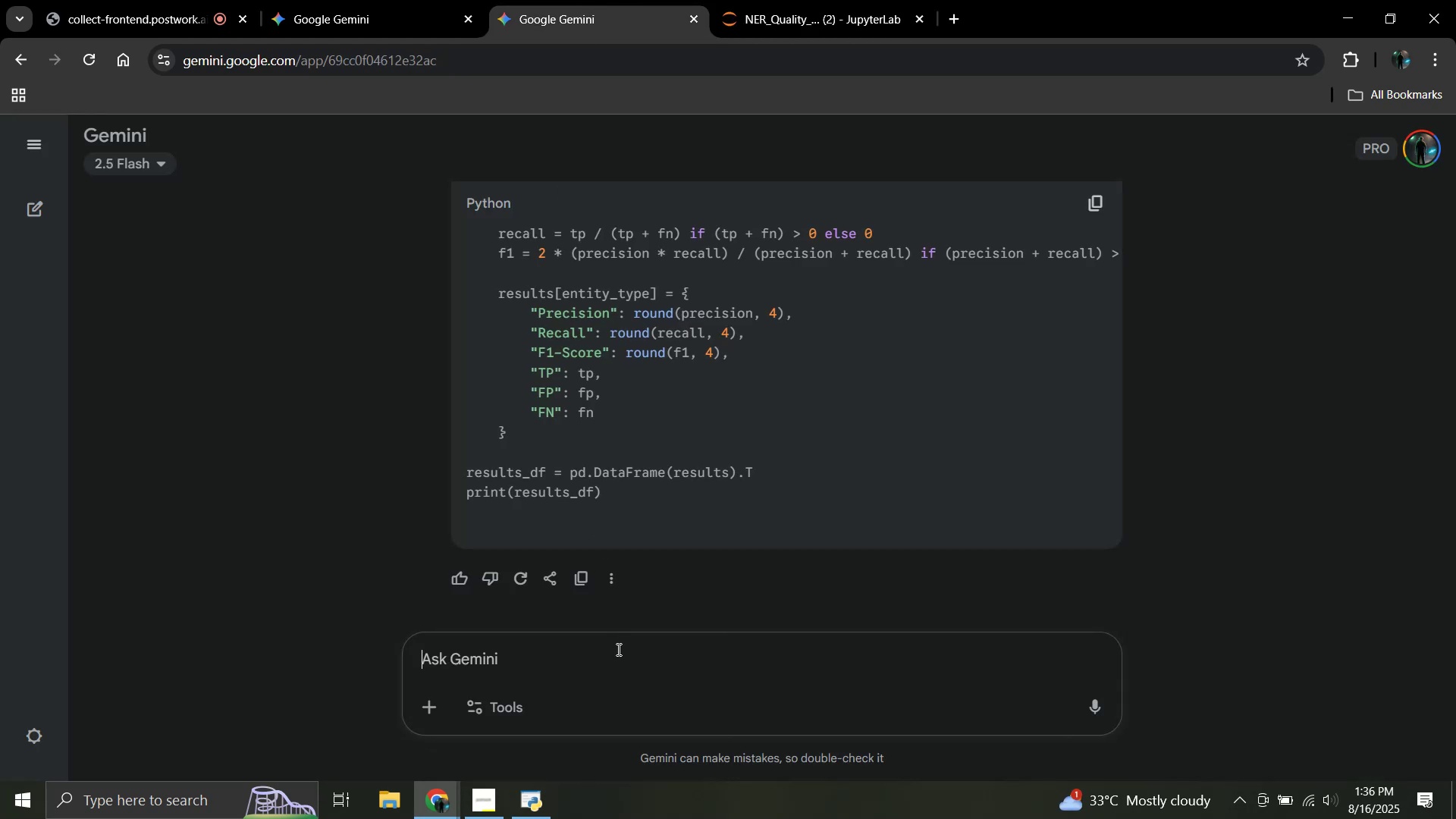 
key(Control+V)
 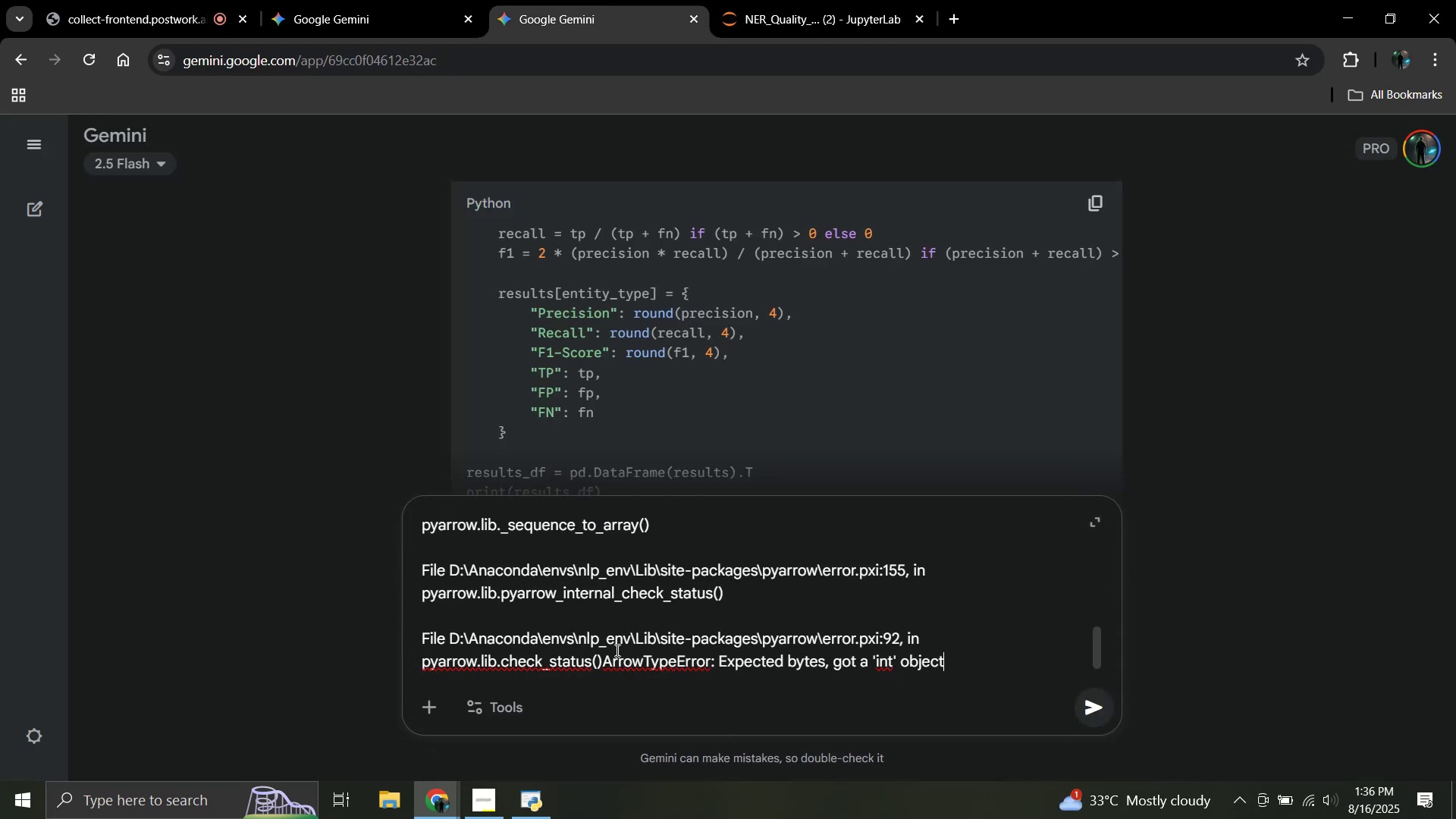 
key(Shift+Enter)
 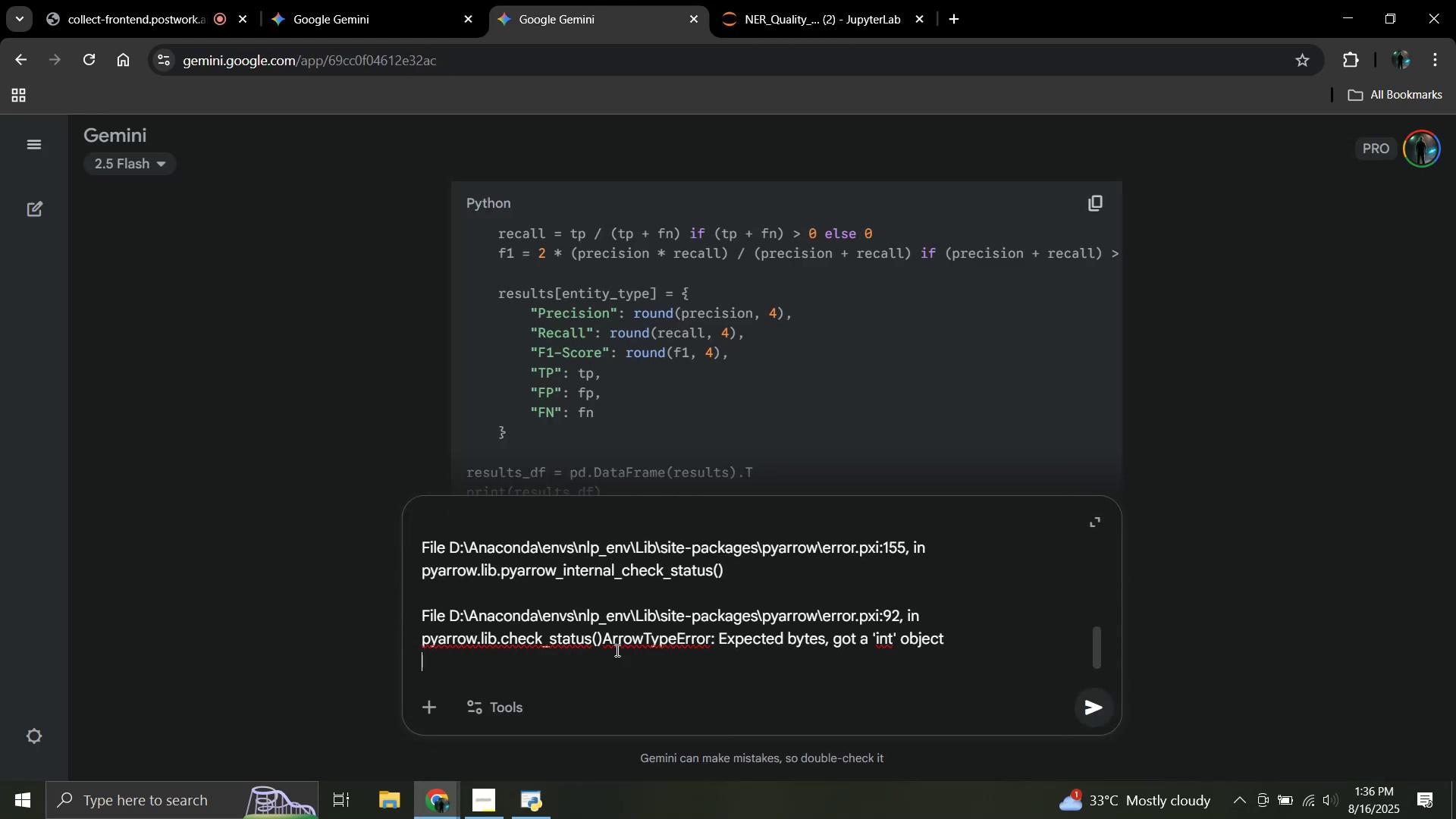 
key(Shift+Enter)
 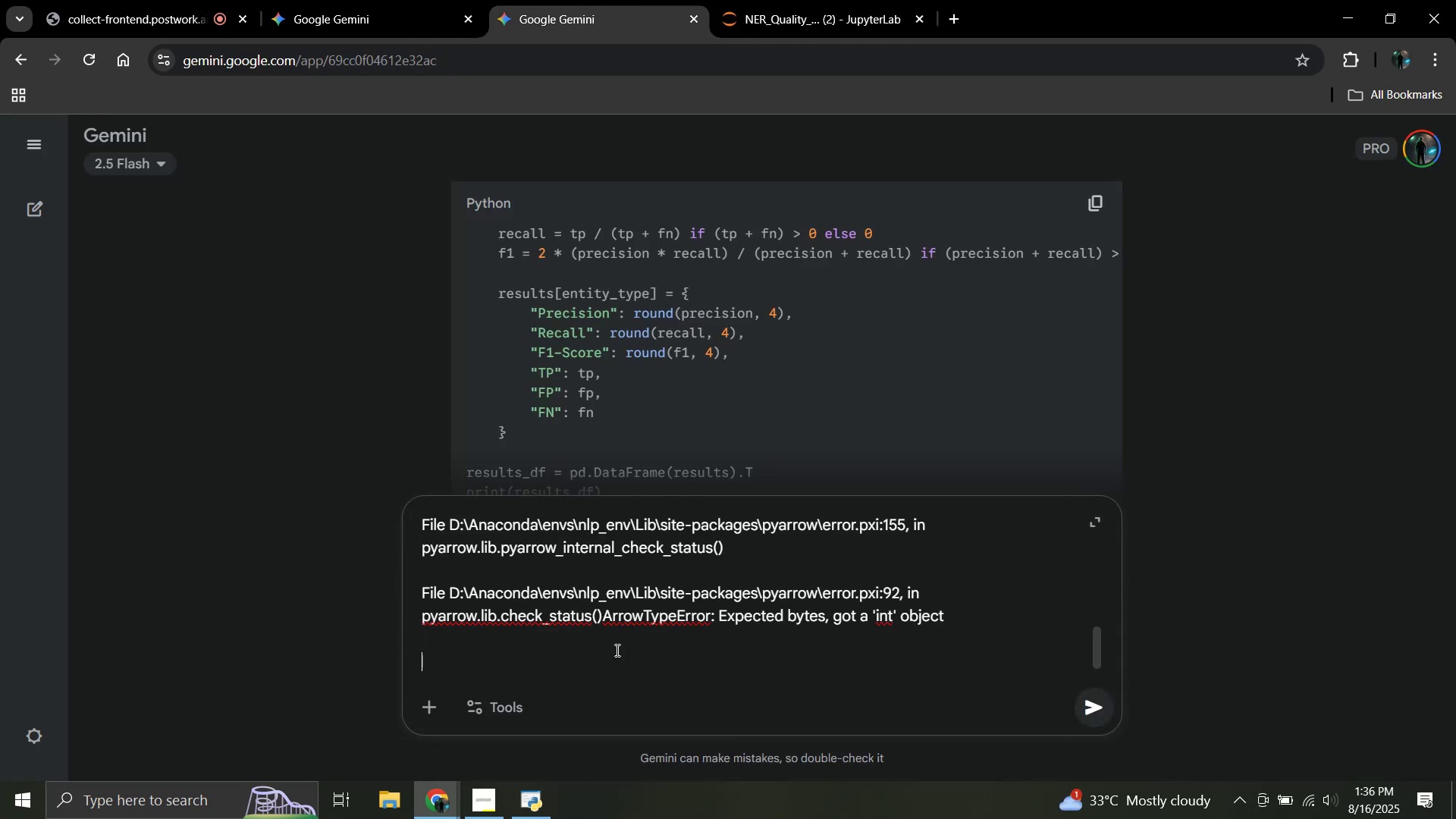 
key(Shift+Enter)
 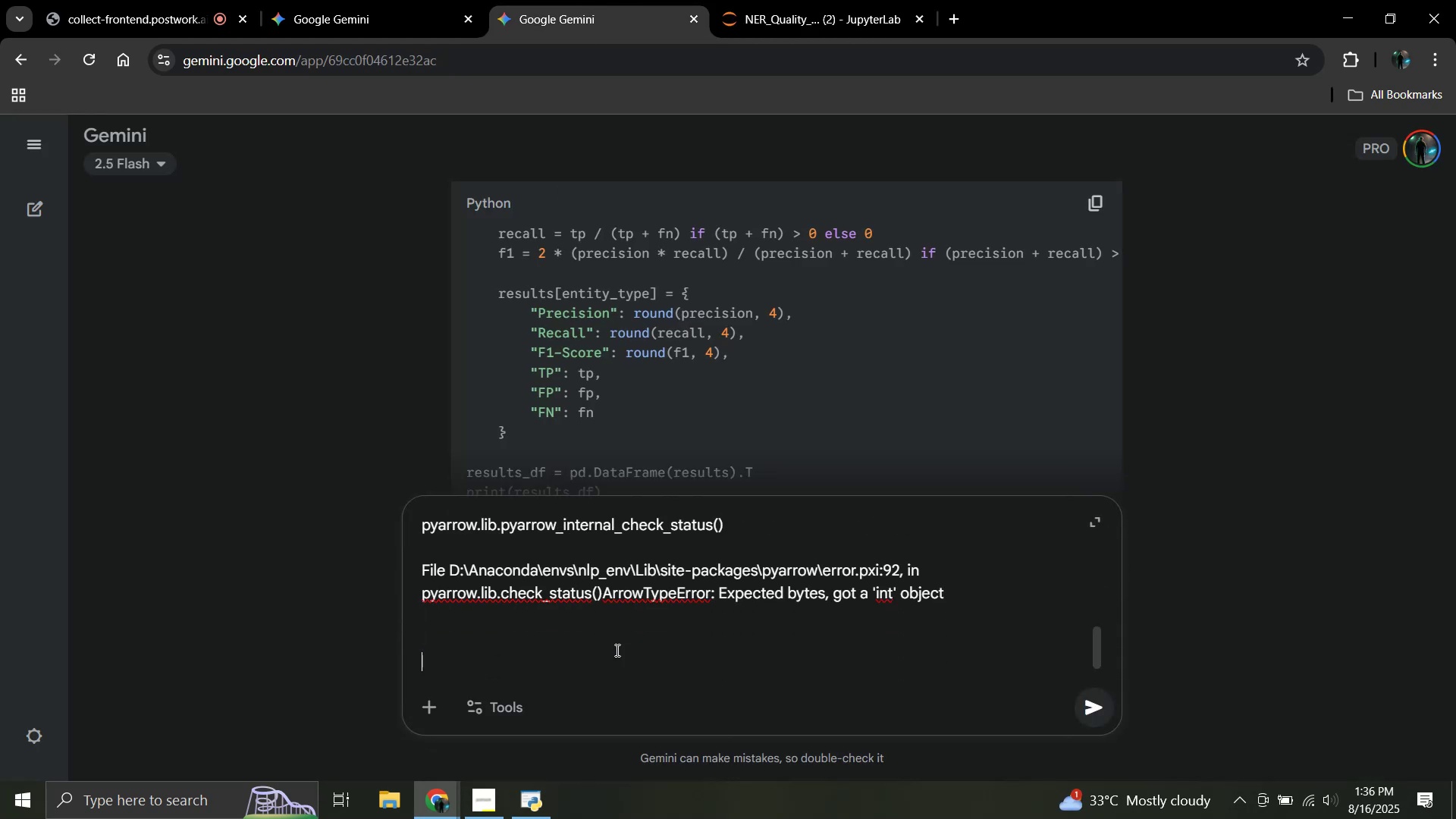 
type(for:)
 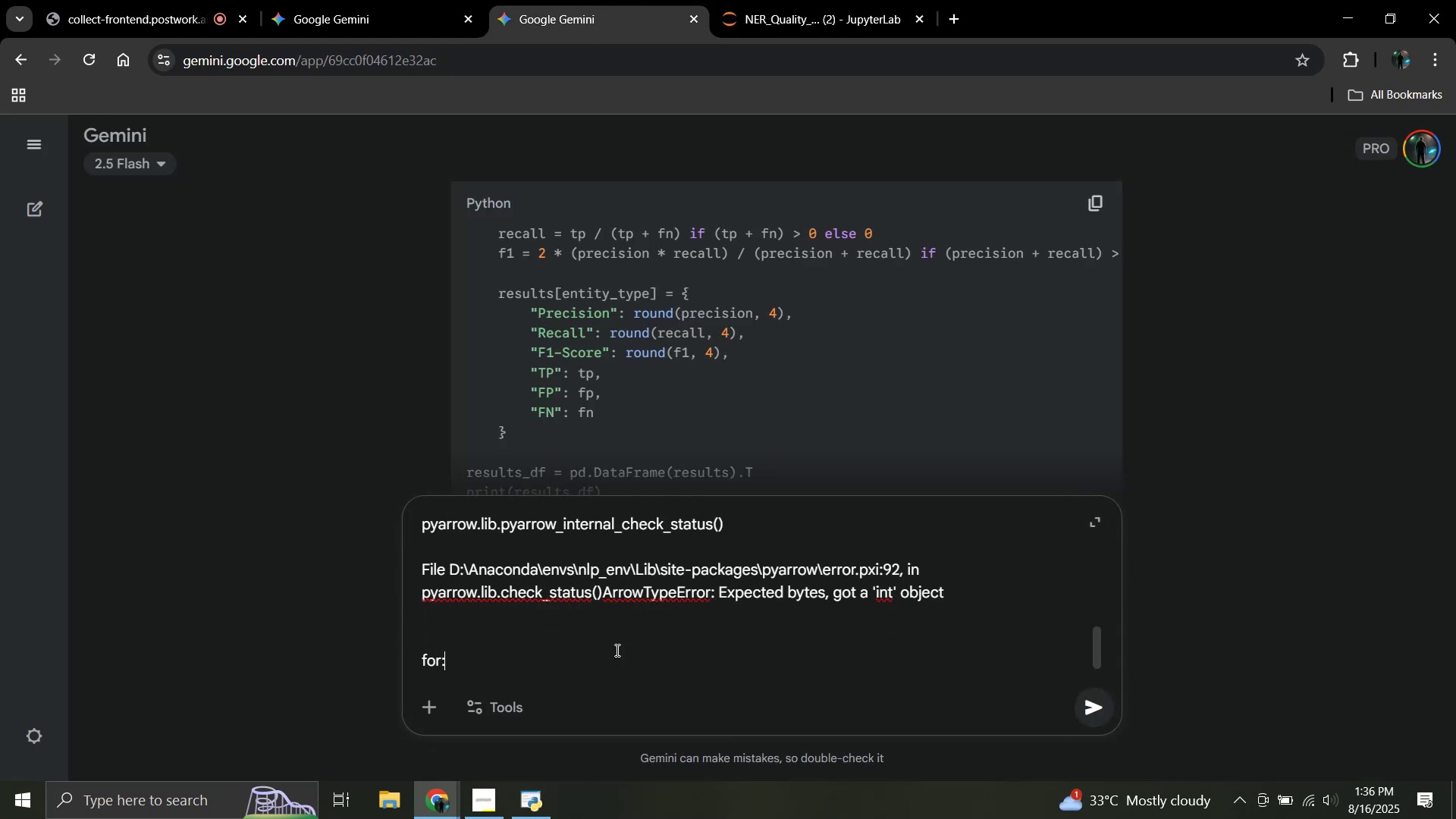 
key(Shift+Enter)
 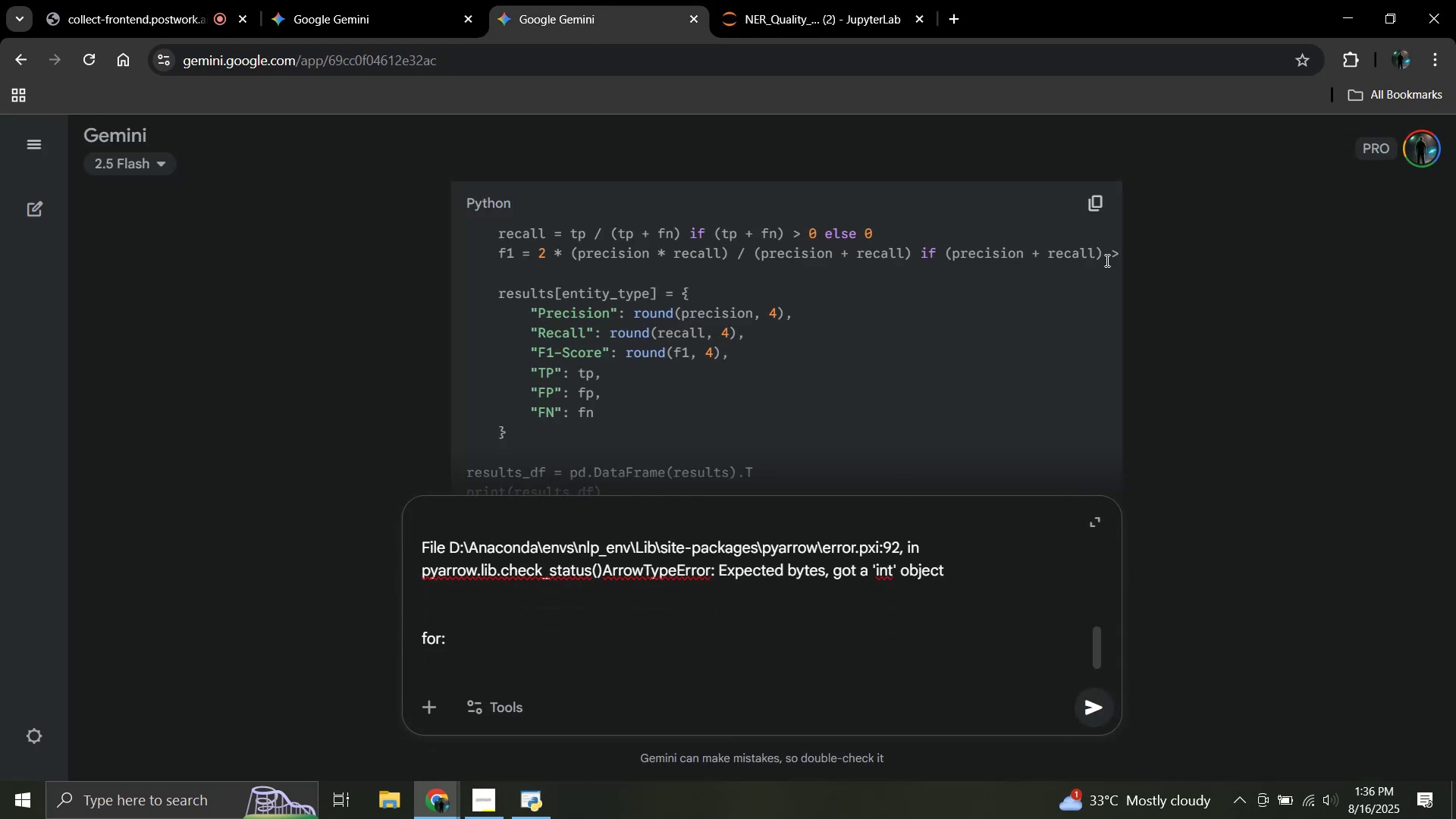 
left_click([1099, 212])
 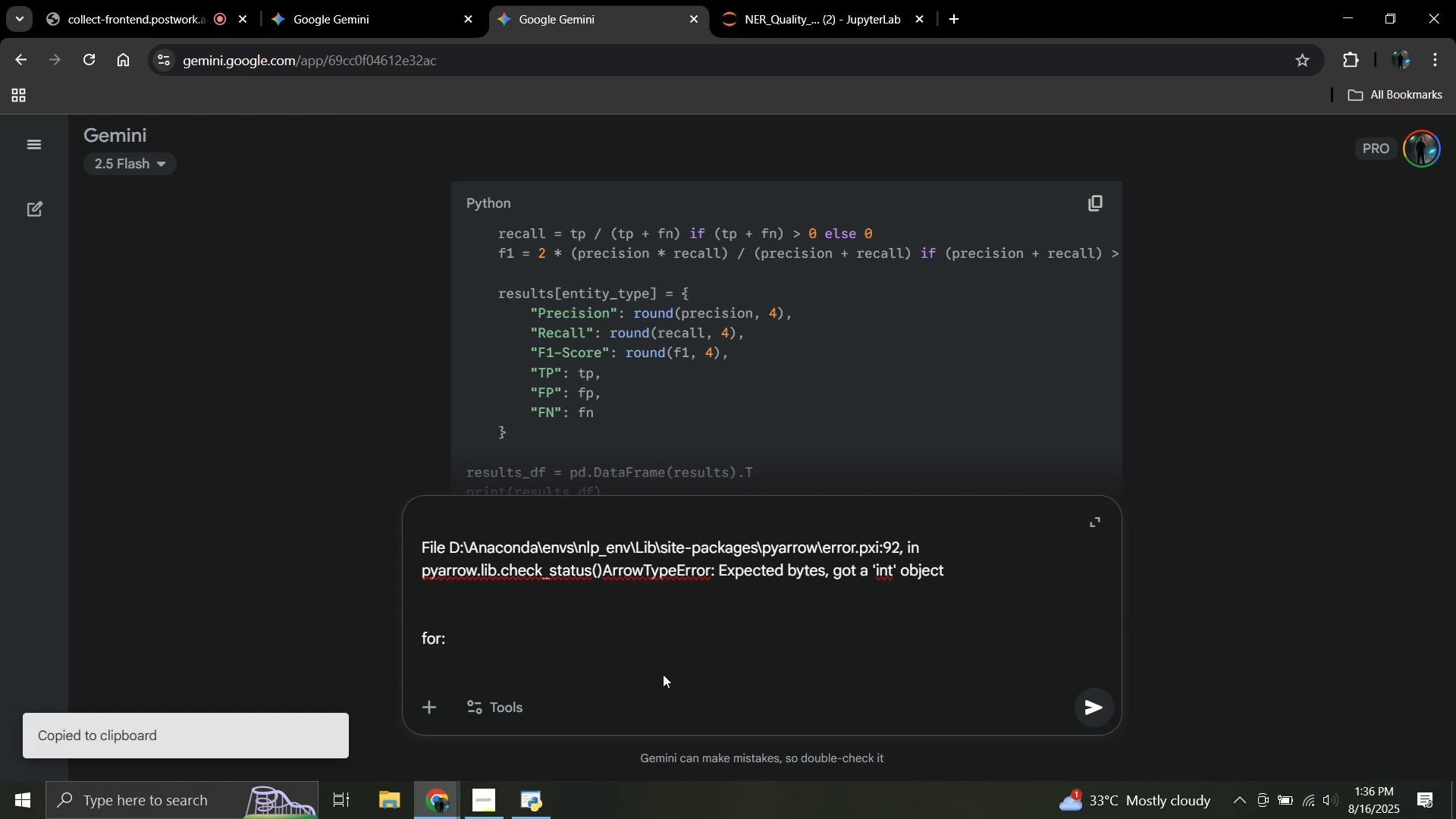 
left_click([595, 661])
 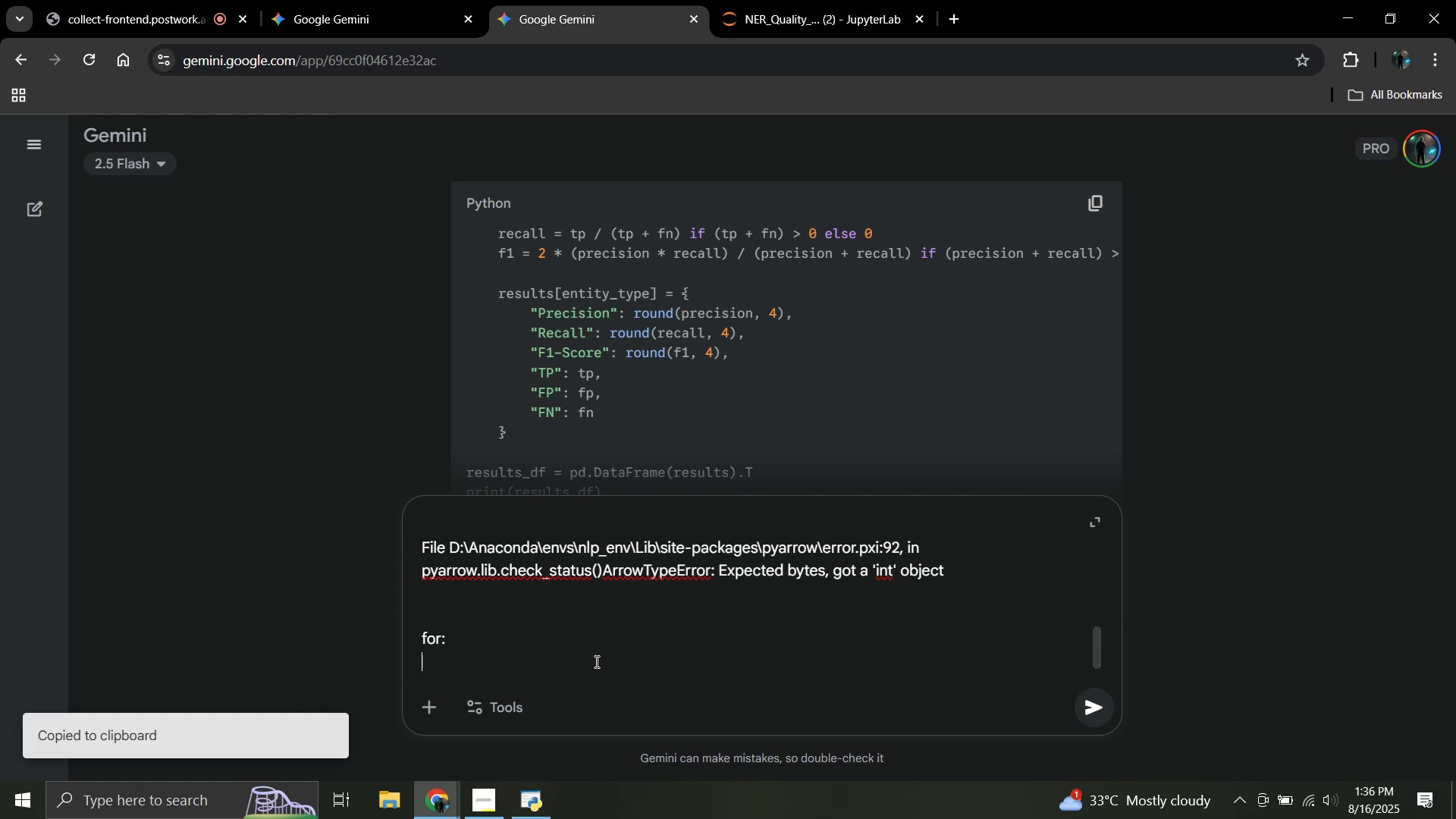 
key(Control+V)
 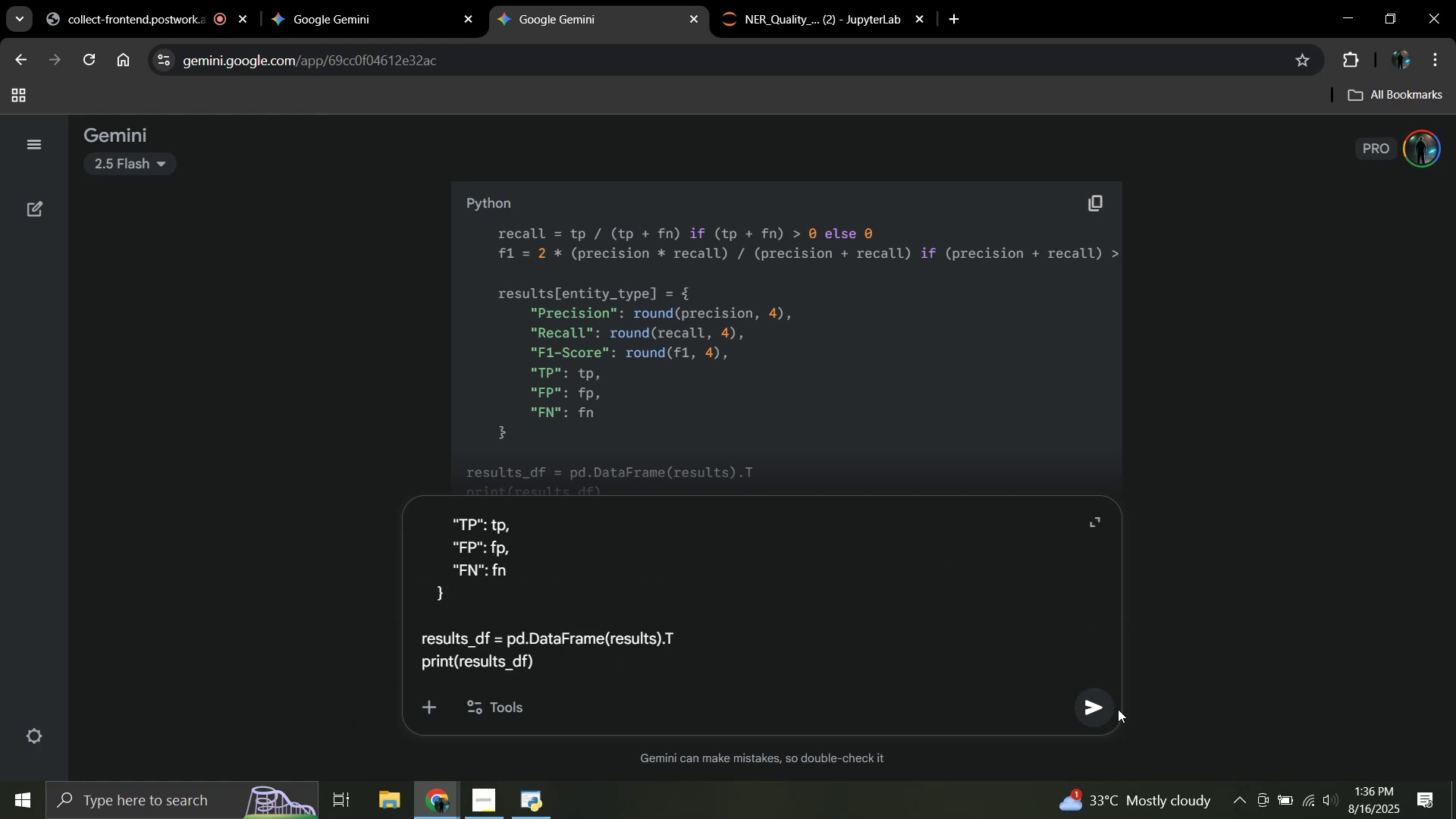 
left_click([1107, 709])
 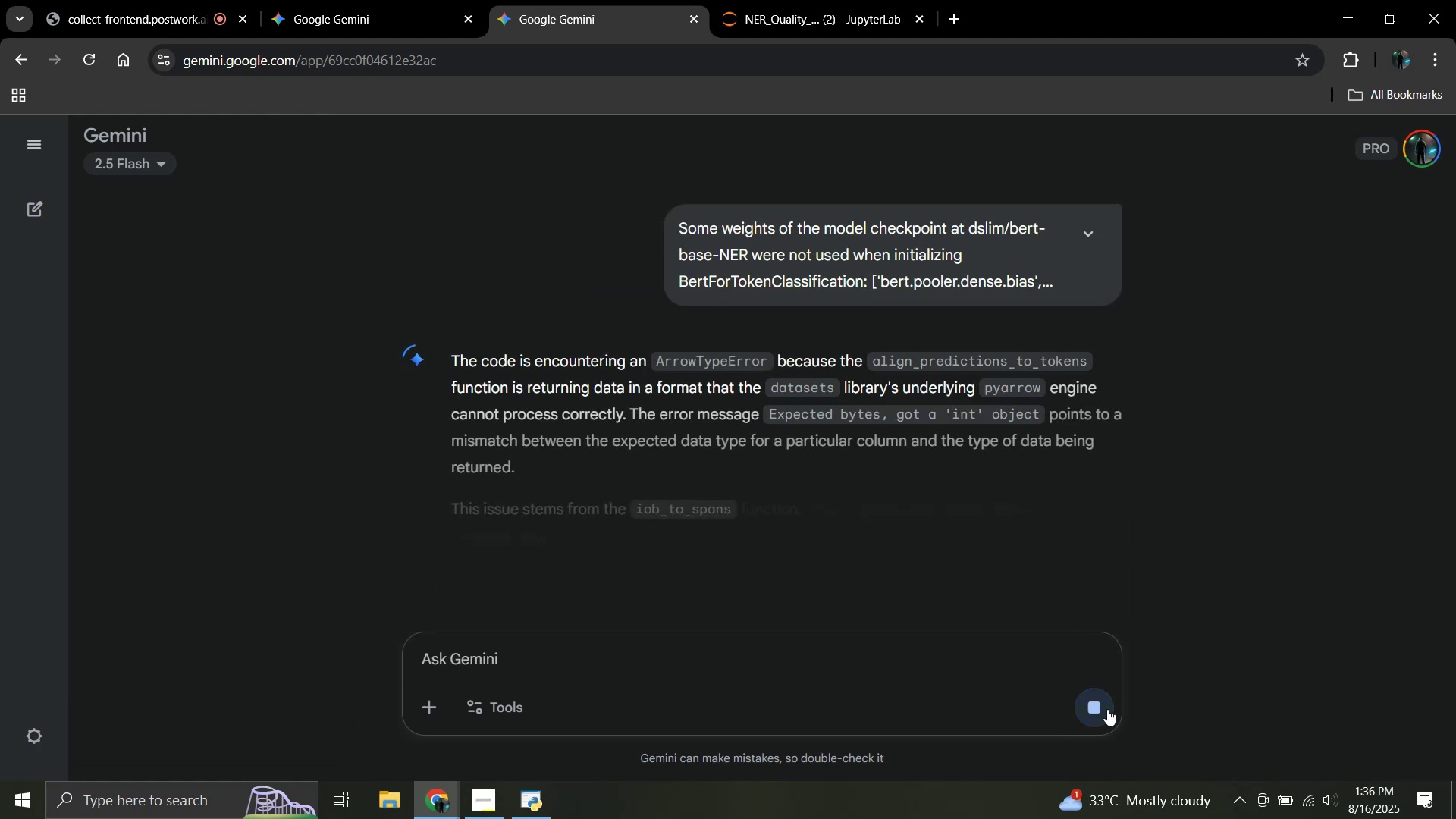 
right_click([1107, 709])
 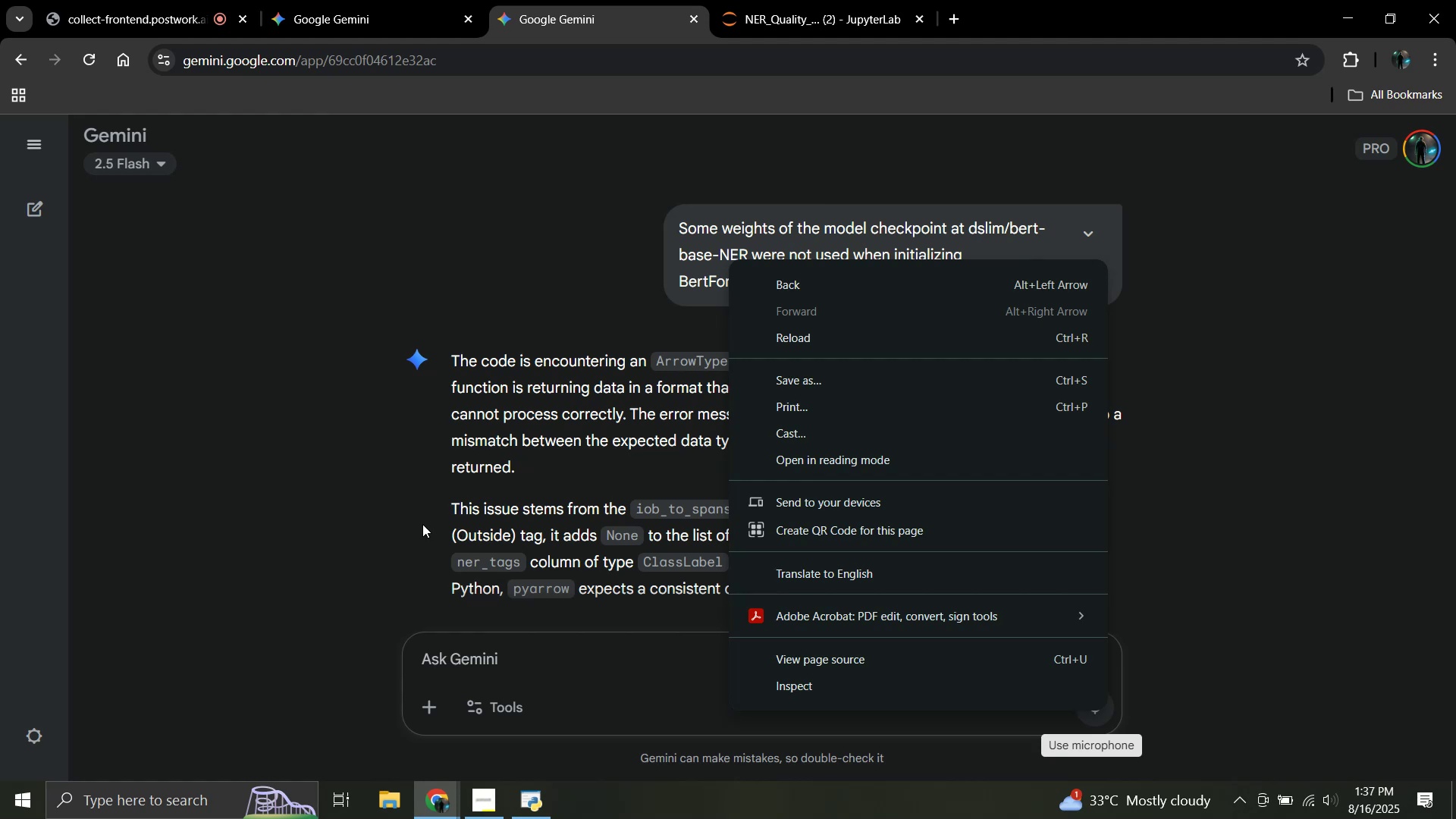 
wait(6.21)
 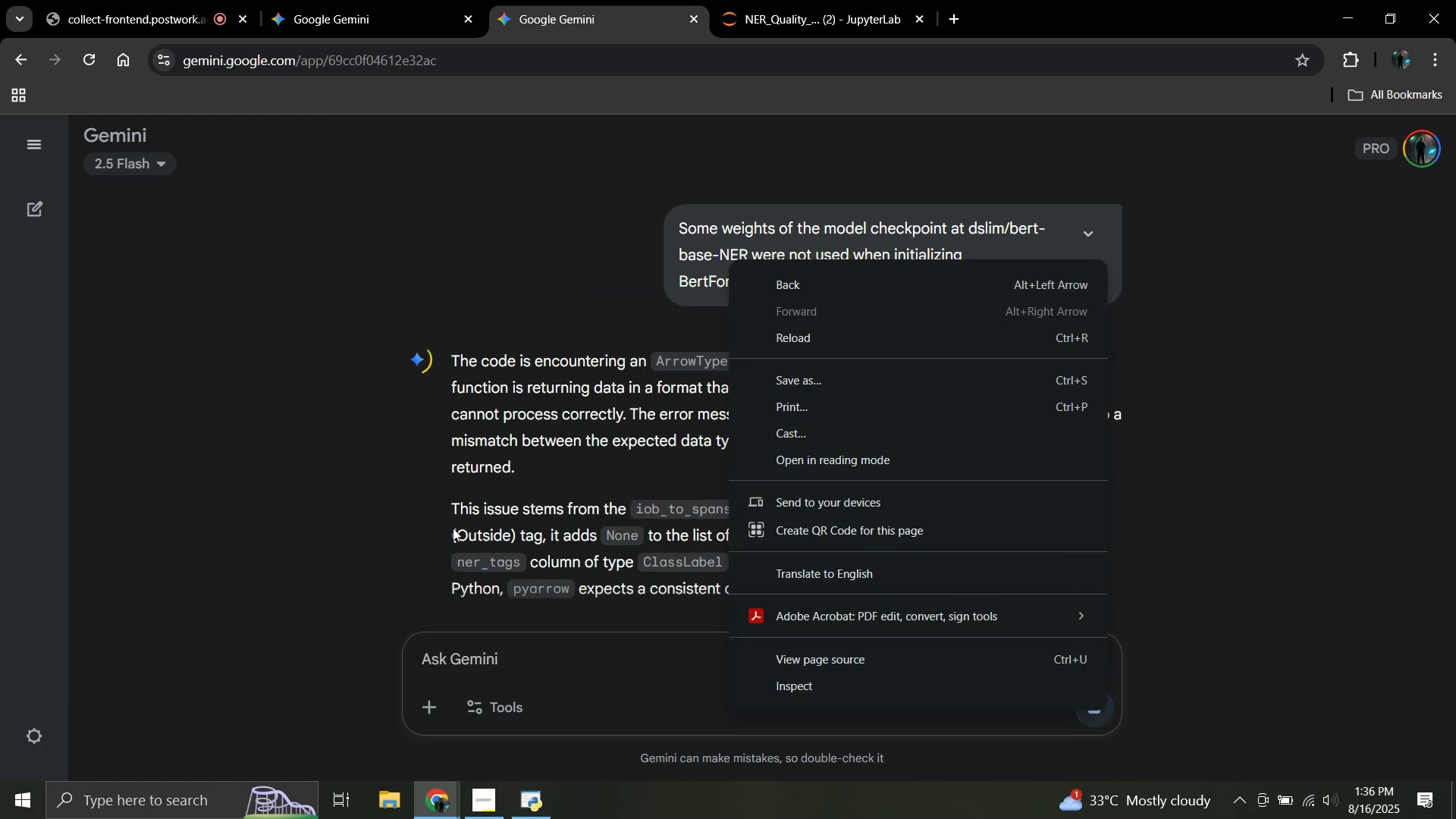 
left_click([388, 491])
 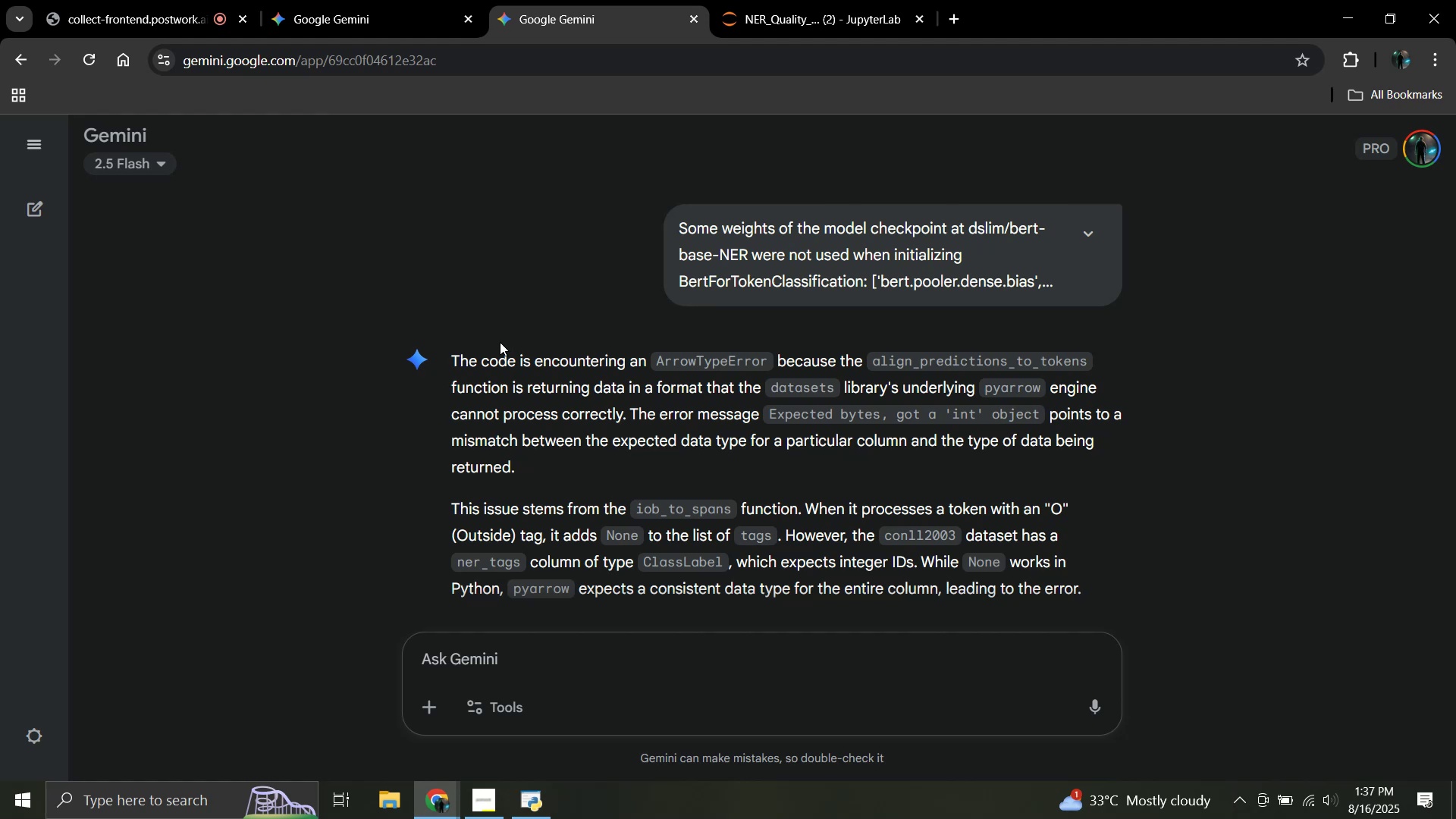 
wait(21.9)
 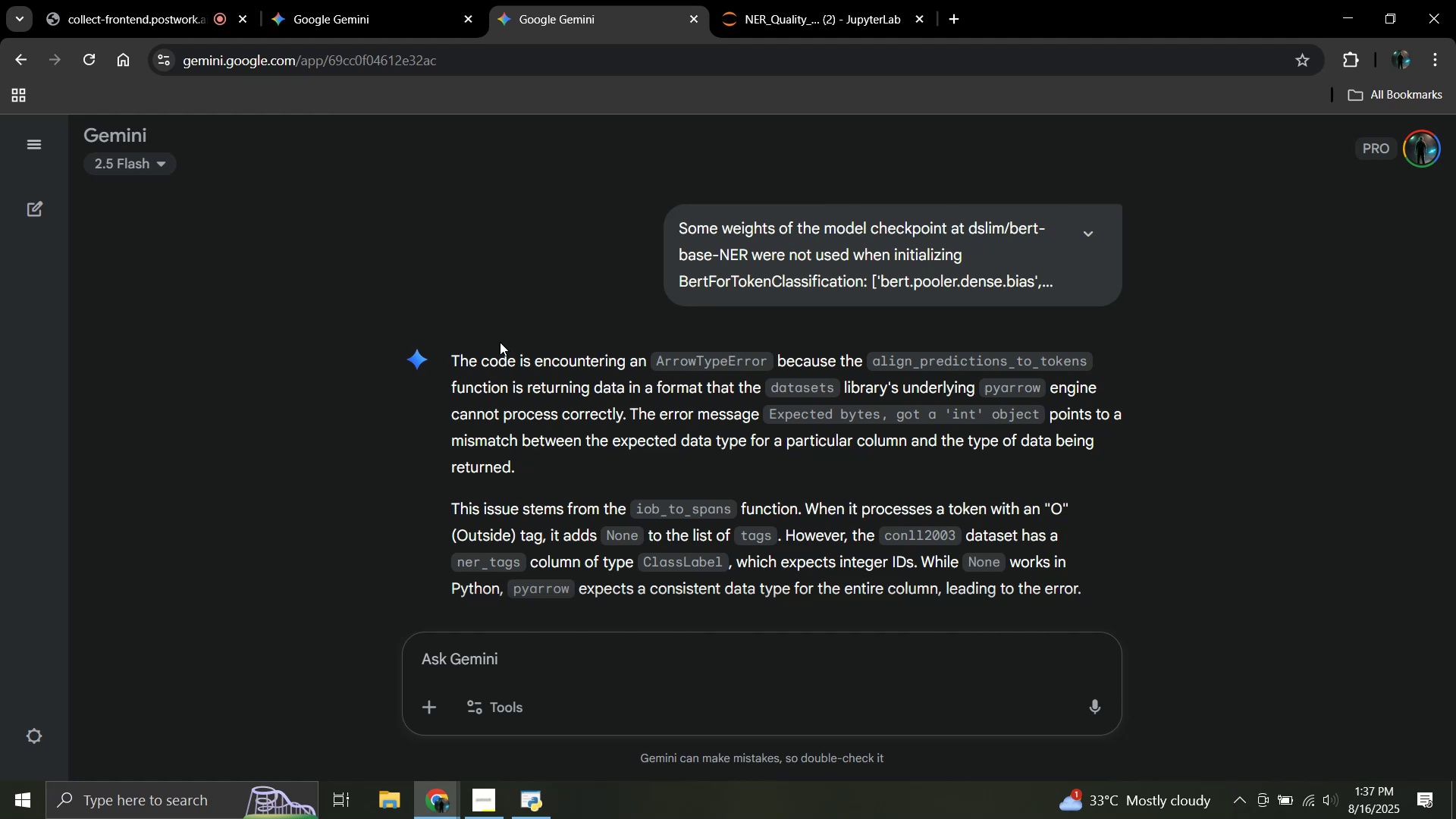 
scroll: coordinate [500, 342], scroll_direction: down, amount: 3.0
 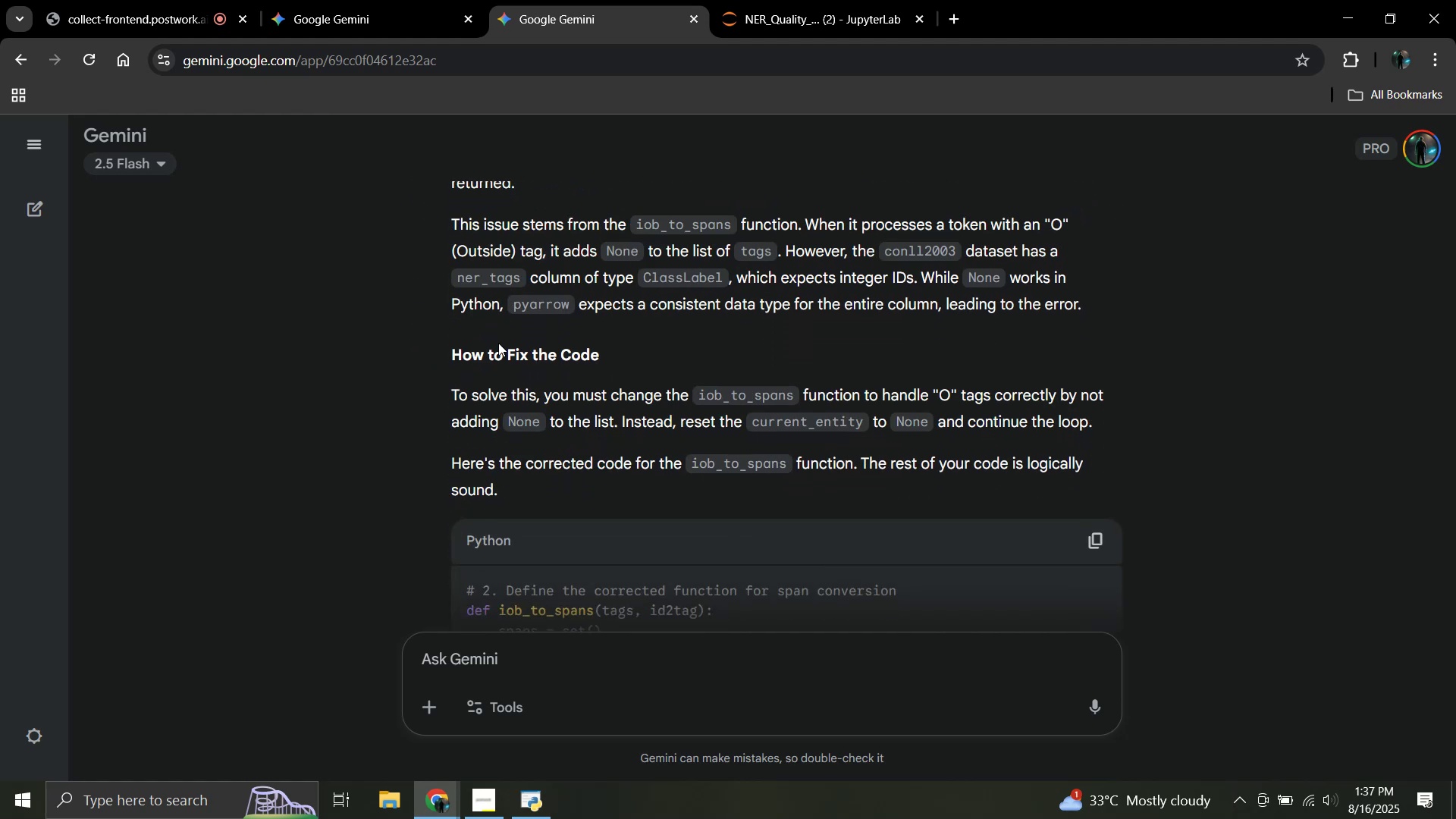 
scroll: coordinate [498, 343], scroll_direction: up, amount: 1.0
 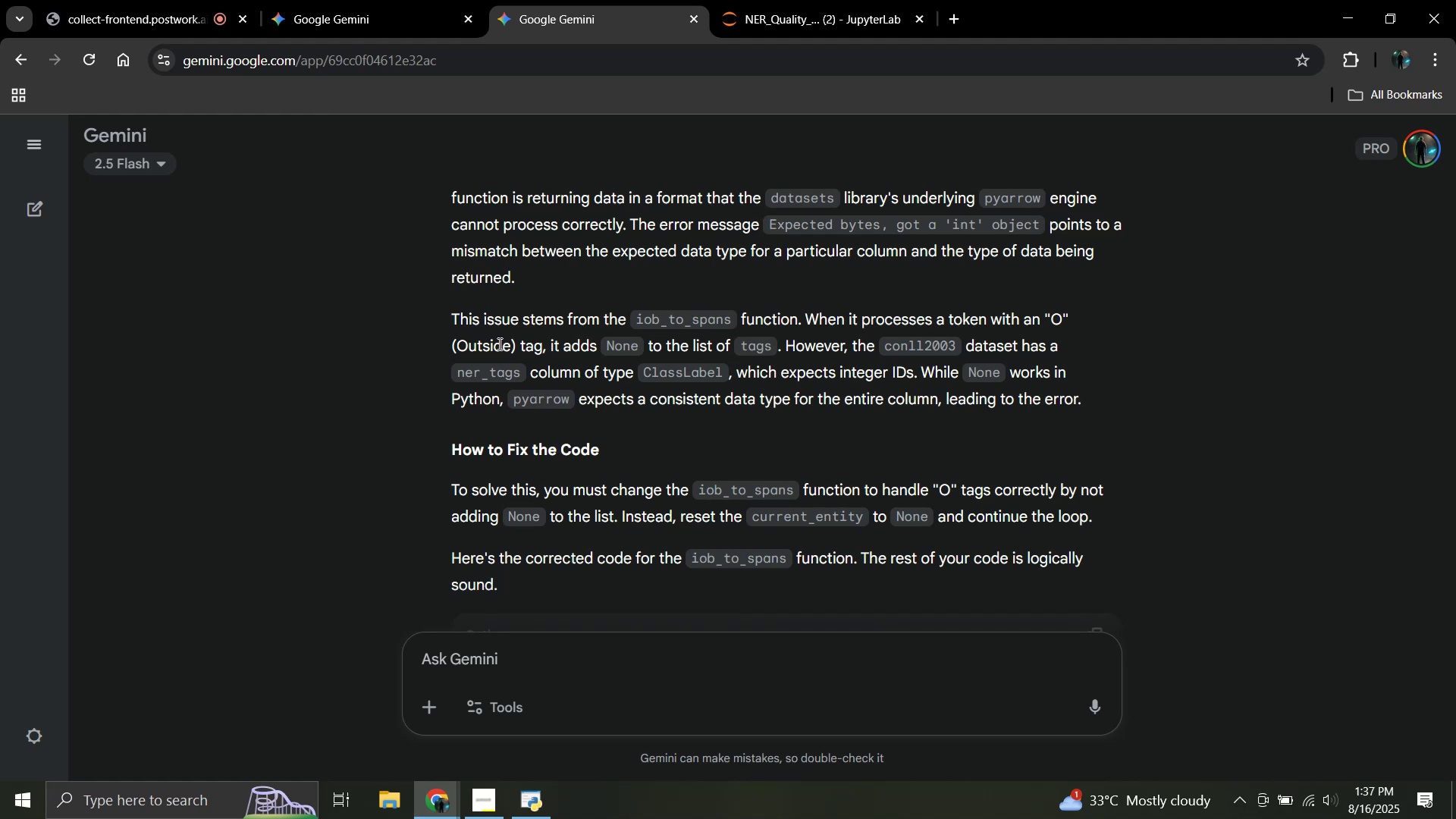 
scroll: coordinate [498, 344], scroll_direction: down, amount: 2.0
 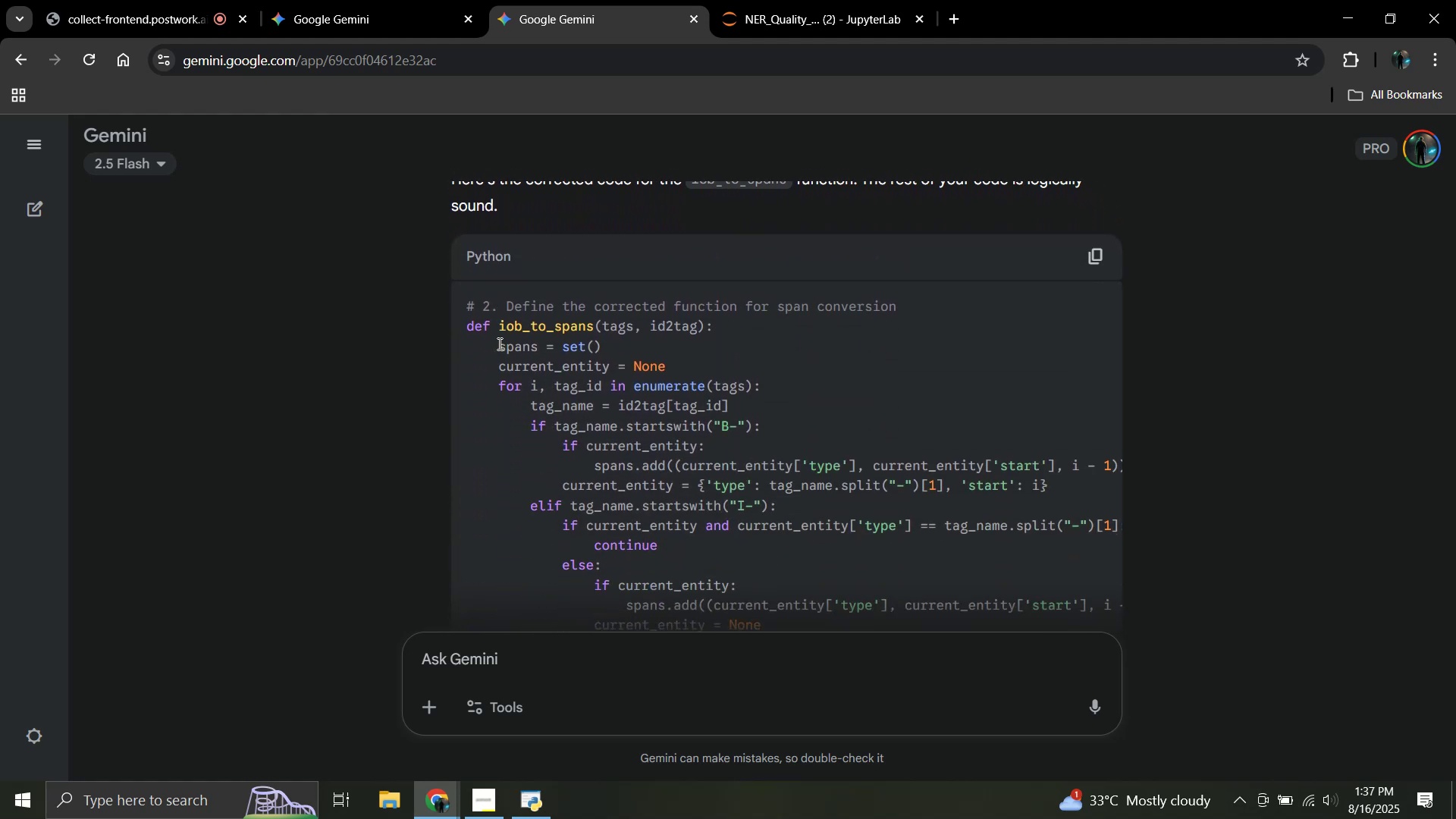 
scroll: coordinate [498, 344], scroll_direction: up, amount: 2.0
 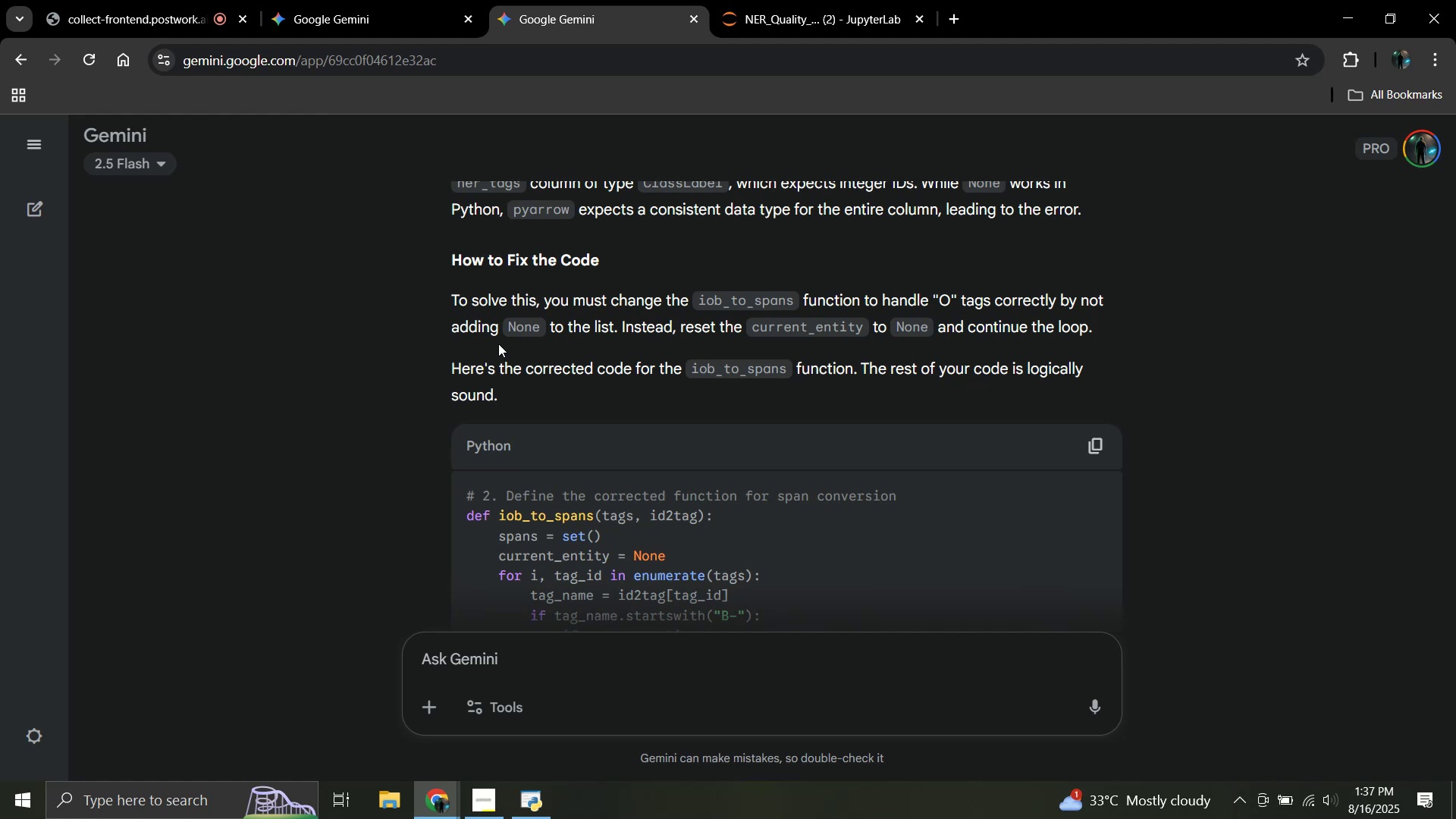 
wait(6.44)
 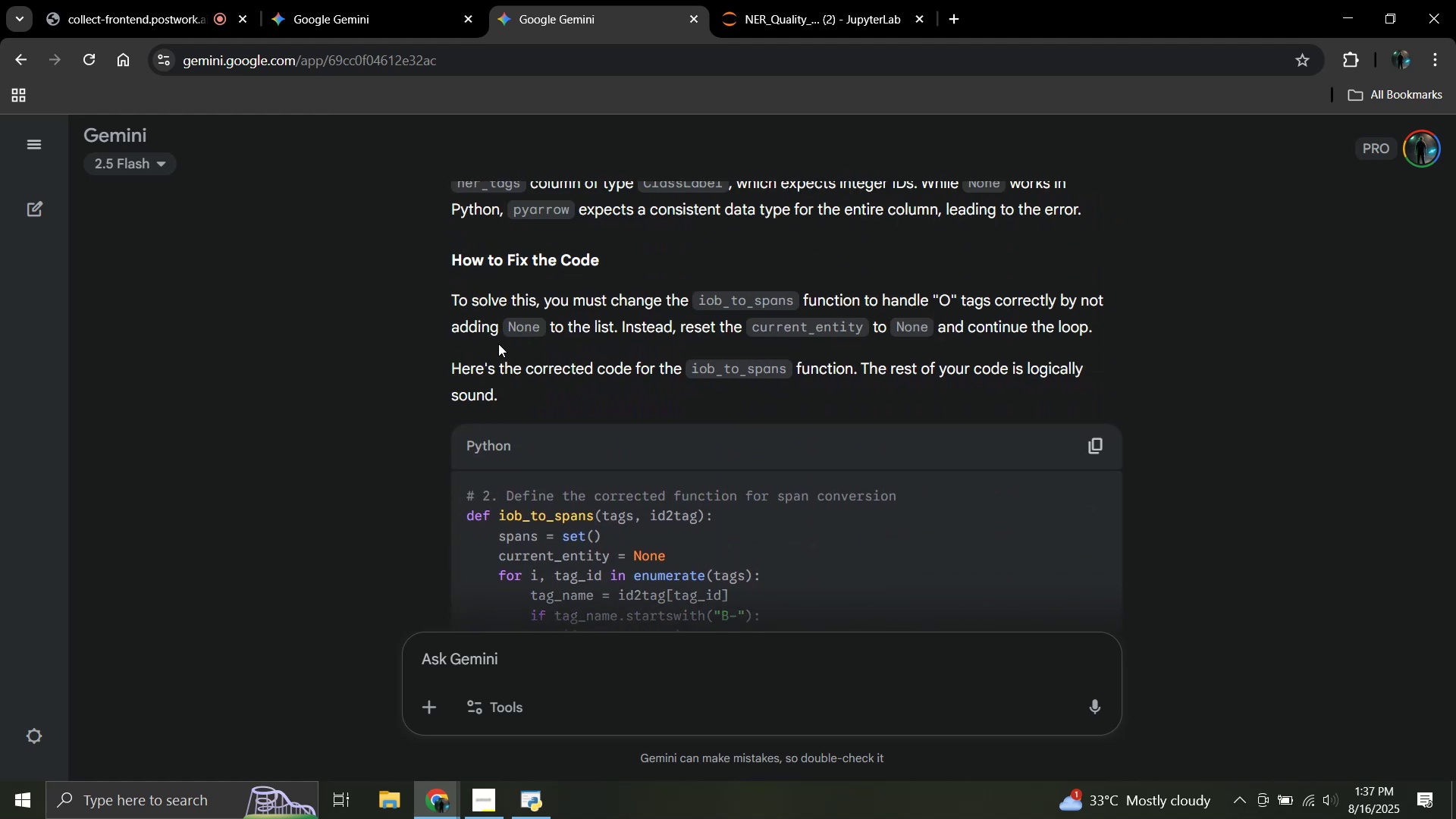 
scroll: coordinate [498, 344], scroll_direction: down, amount: 6.0
 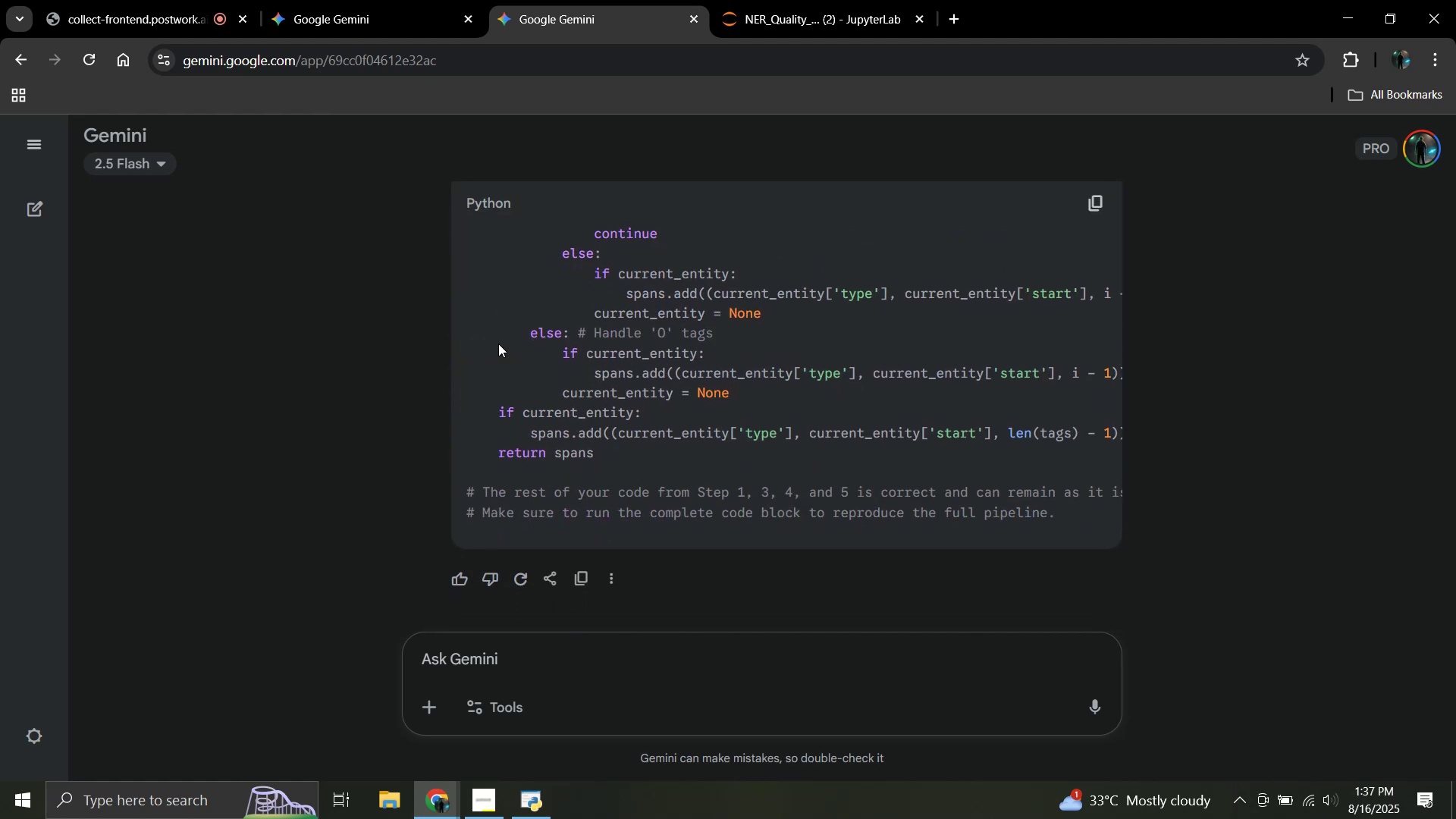 
scroll: coordinate [498, 344], scroll_direction: up, amount: 4.0
 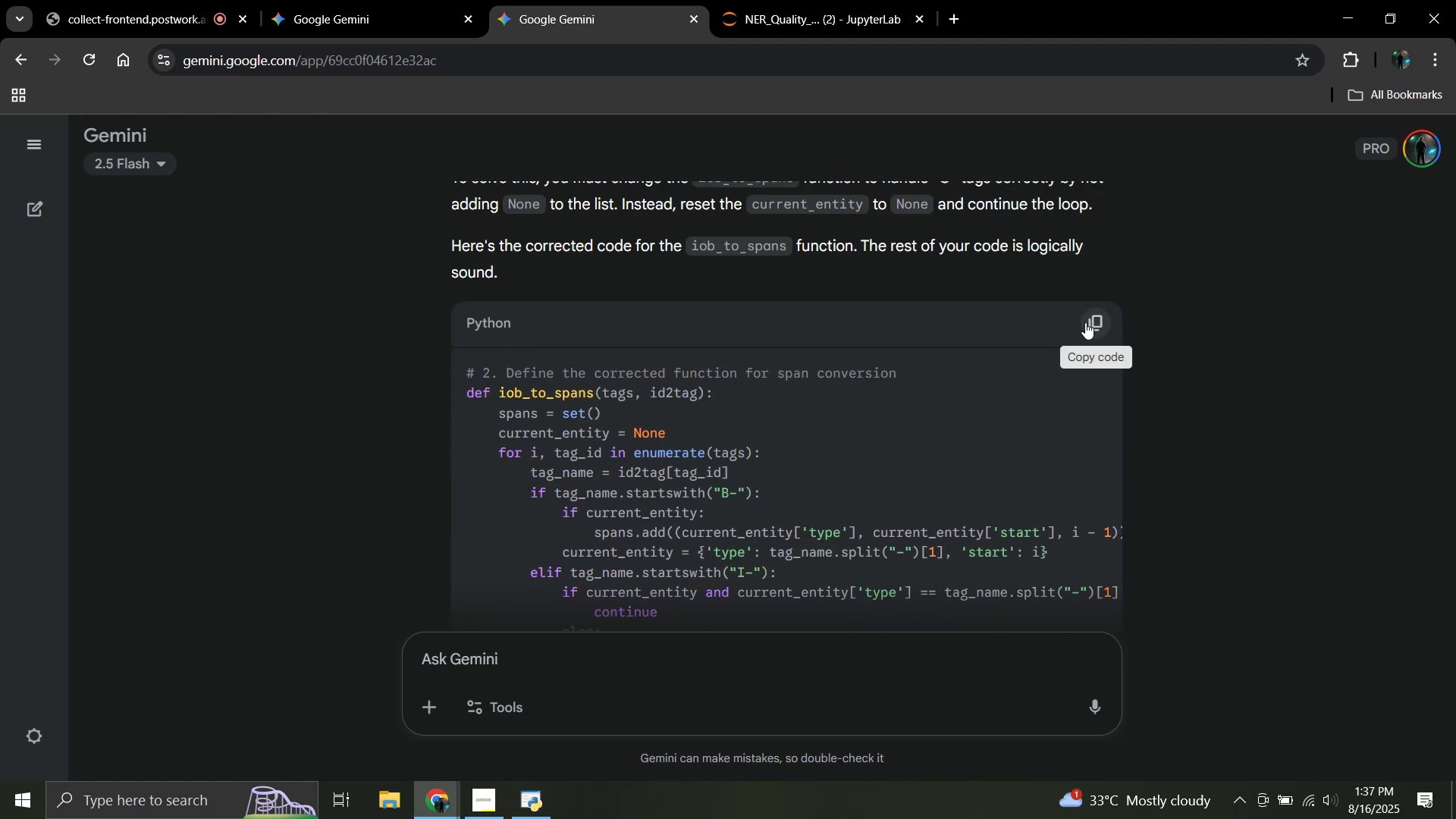 
left_click([1087, 323])
 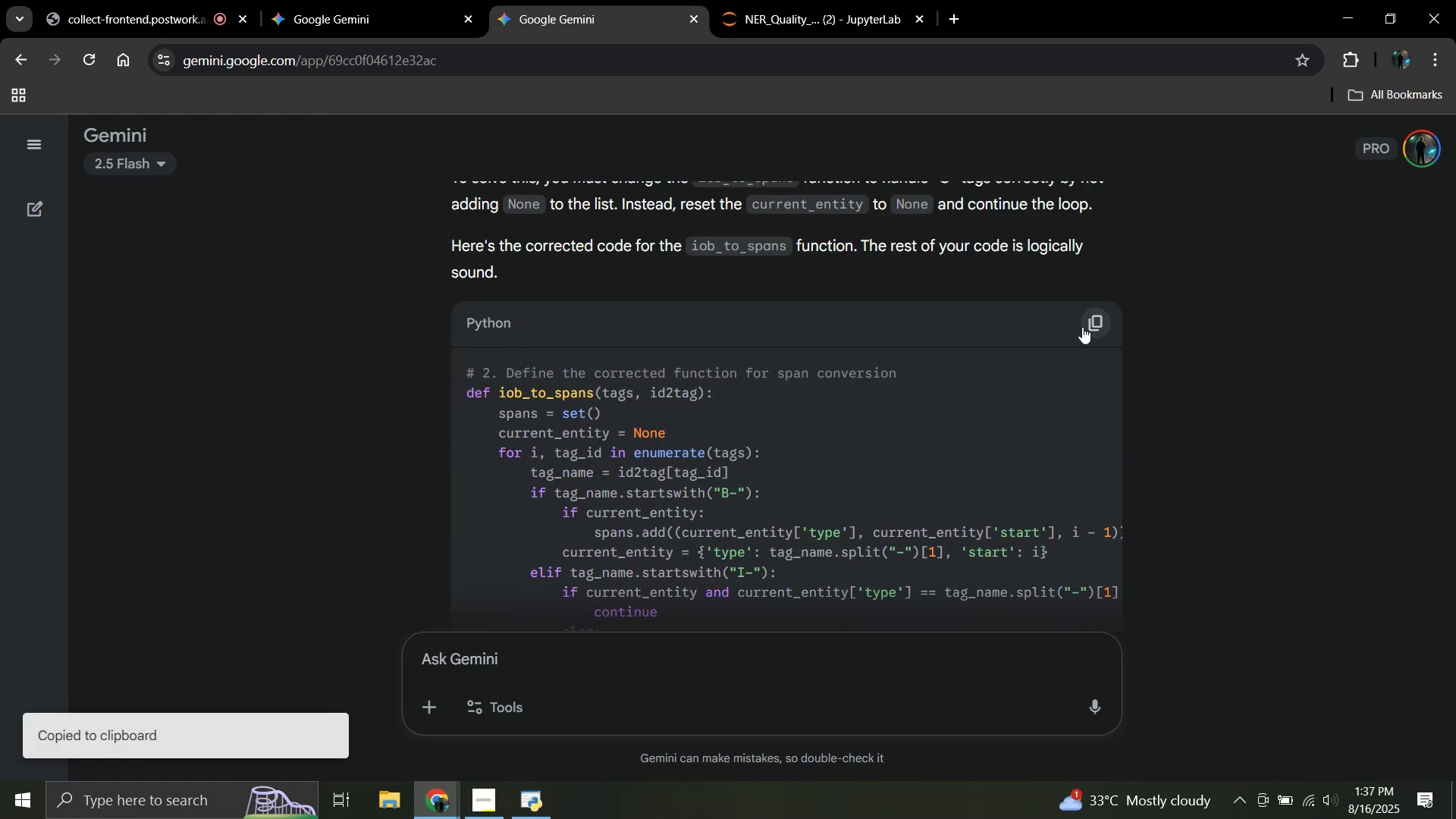 
scroll: coordinate [909, 381], scroll_direction: up, amount: 1.0
 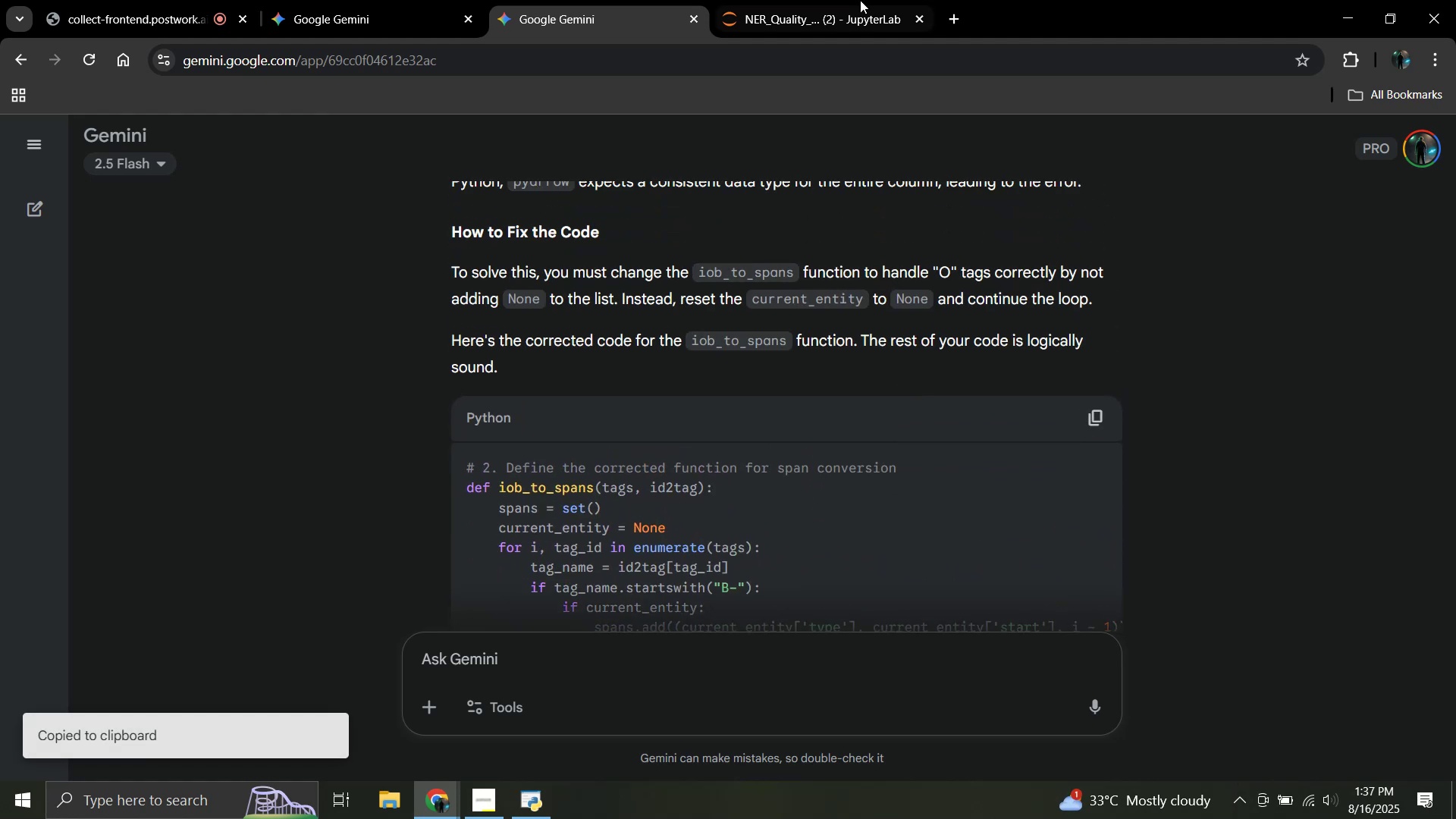 
left_click([858, 0])
 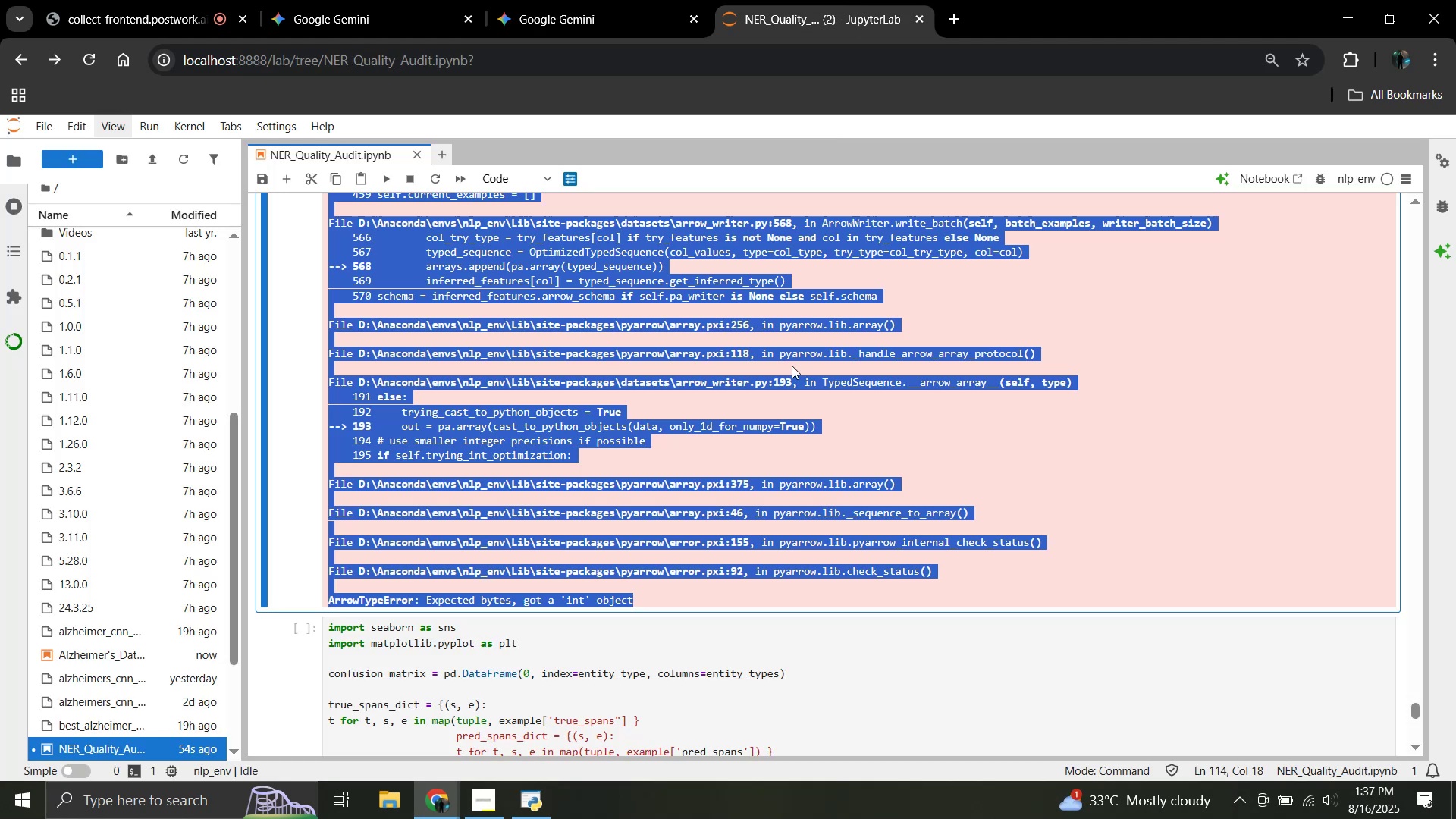 
left_click([806, 399])
 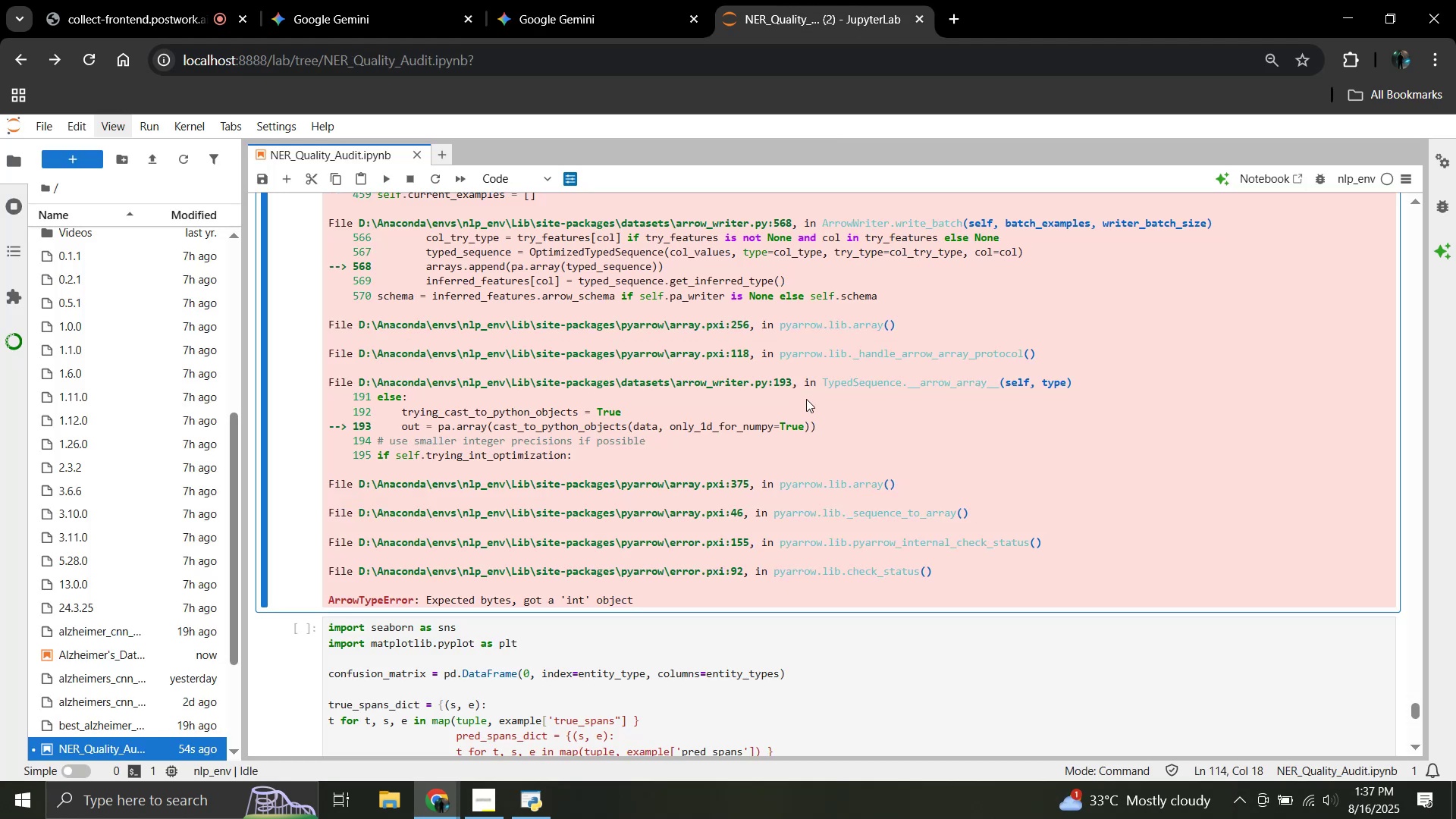 
scroll: coordinate [806, 399], scroll_direction: up, amount: 39.0
 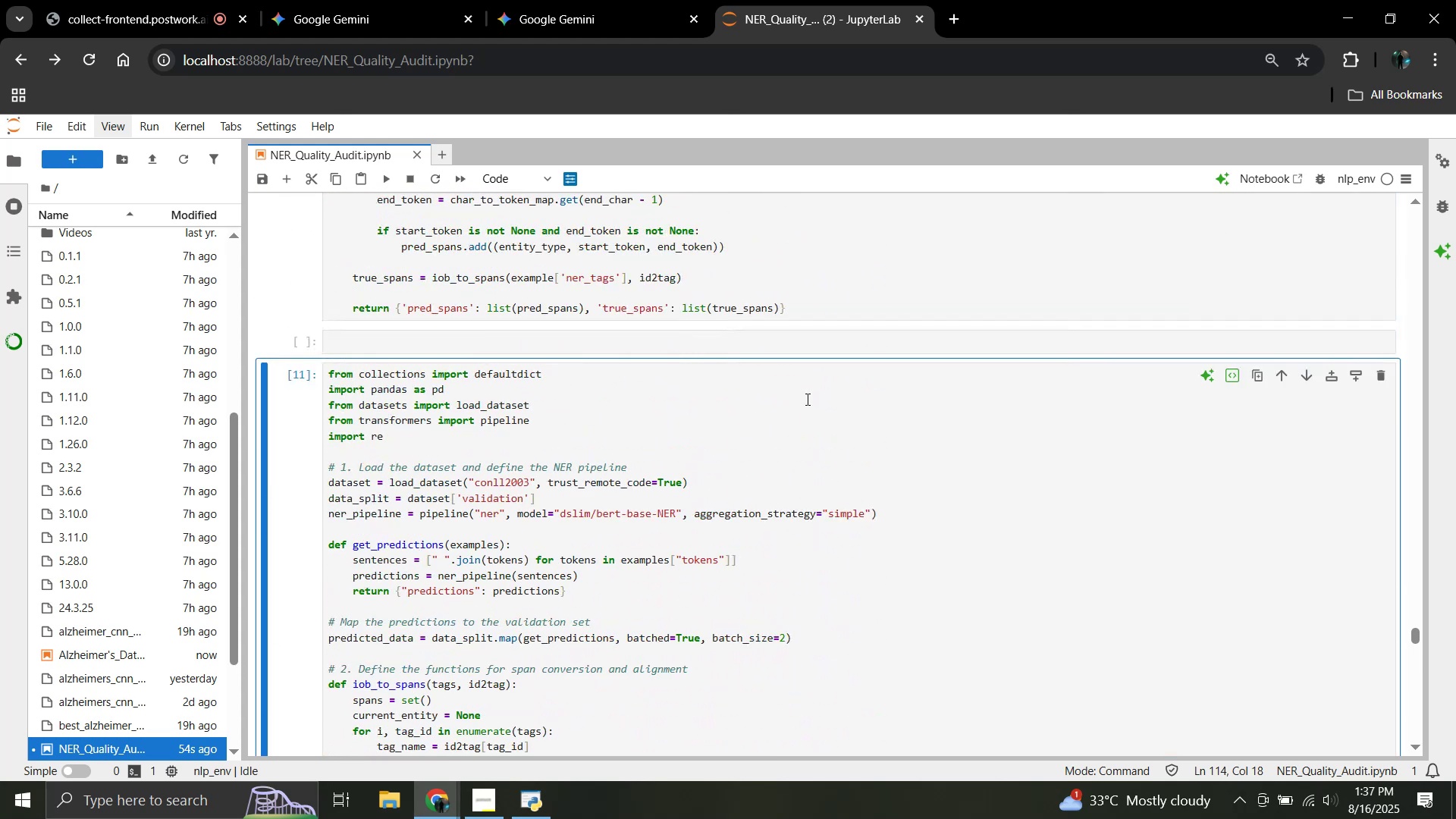 
scroll: coordinate [525, 433], scroll_direction: down, amount: 6.0
 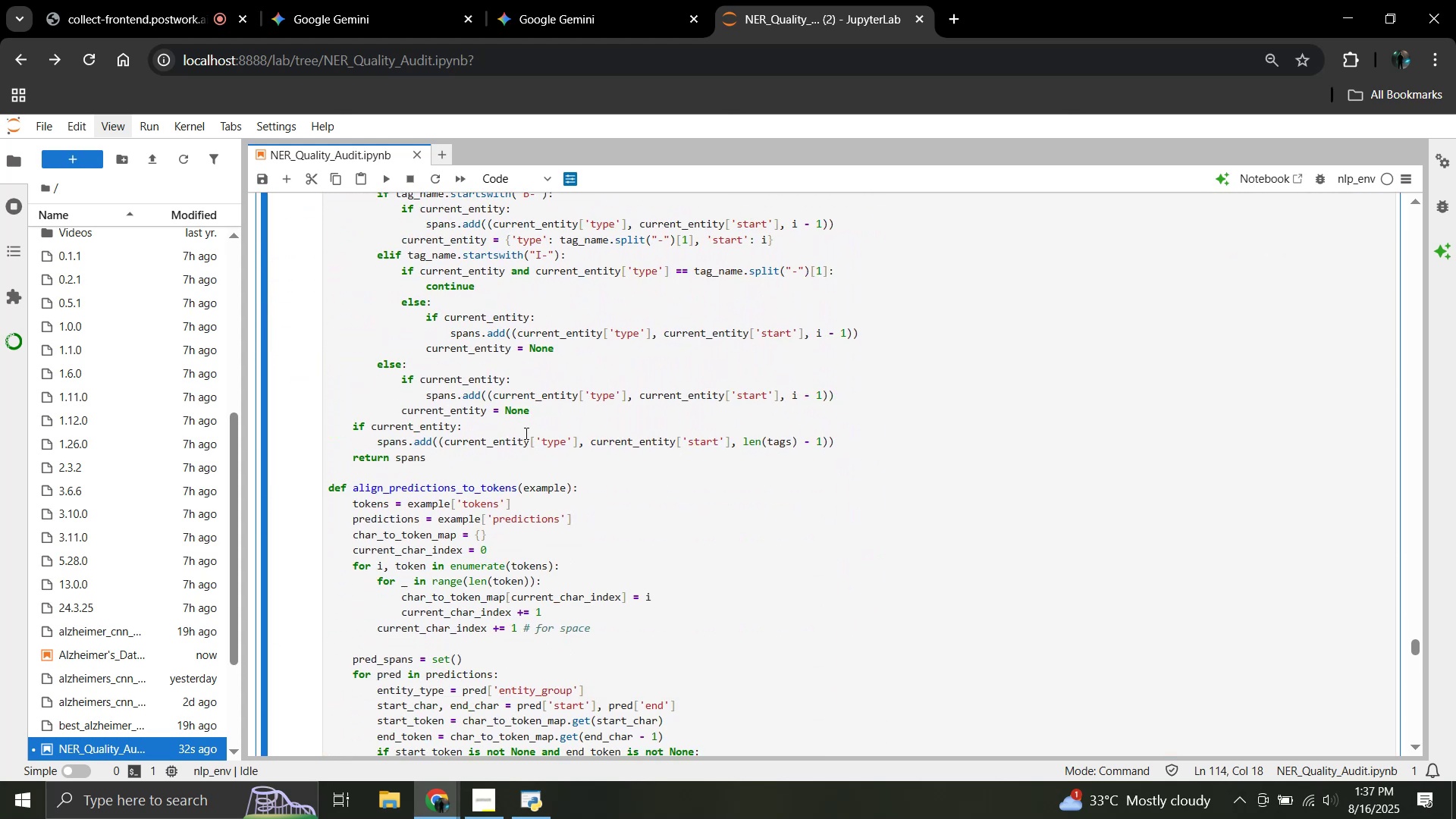 
scroll: coordinate [525, 433], scroll_direction: up, amount: 2.0
 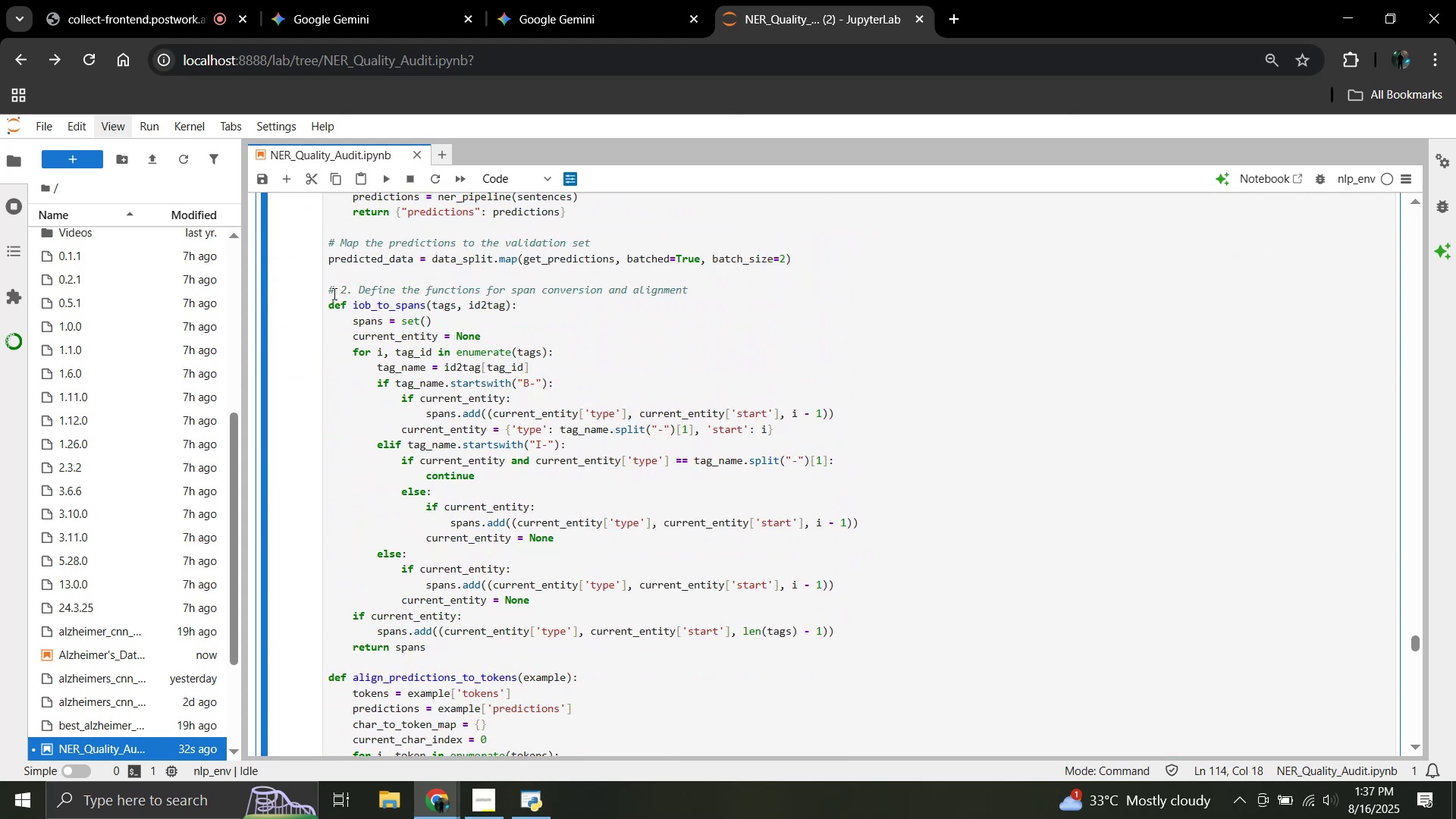 
left_click_drag(start_coordinate=[325, 284], to_coordinate=[439, 651])
 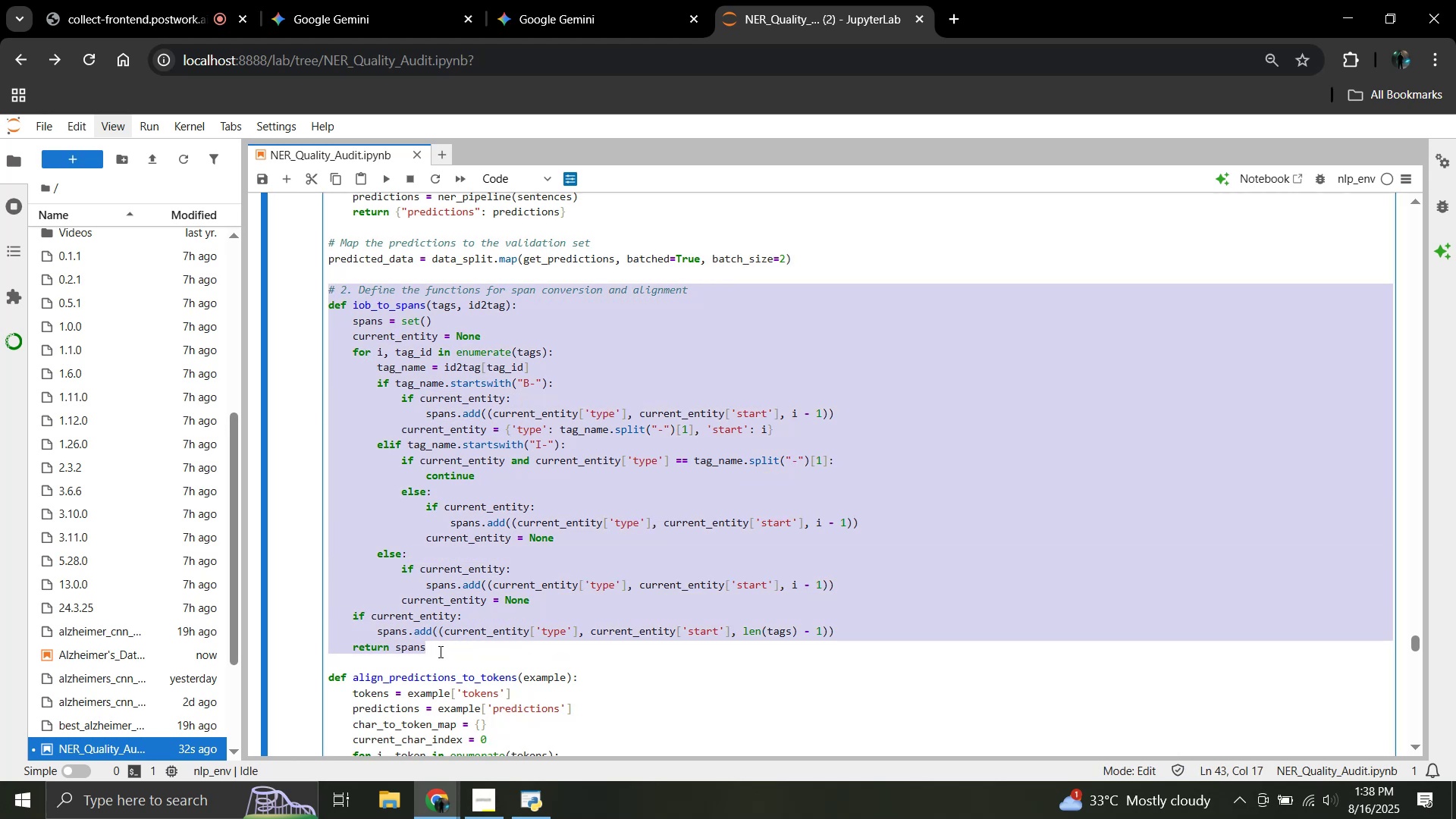 
key(Control+V)
 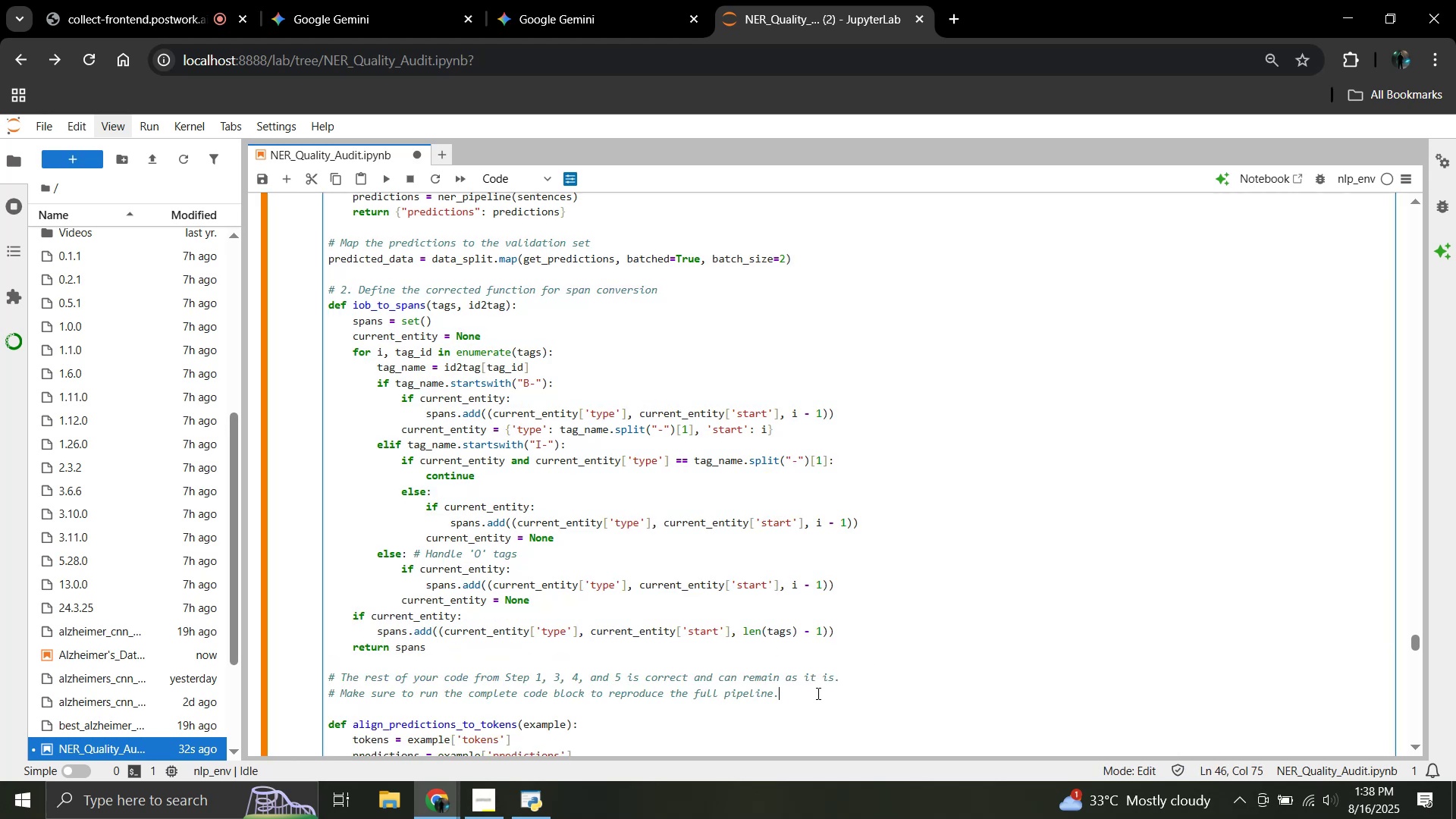 
double_click([787, 700])
 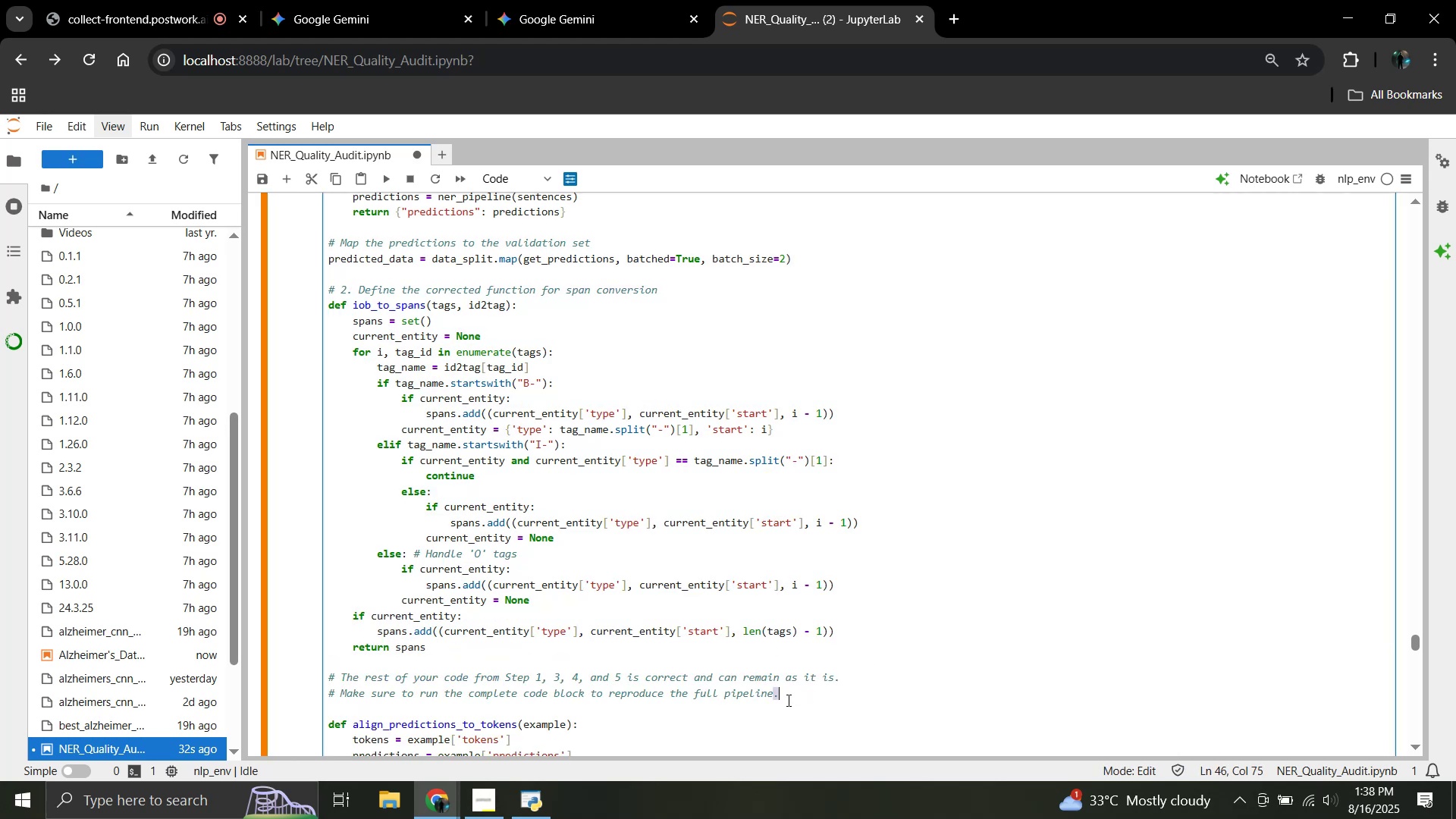 
left_click_drag(start_coordinate=[787, 700], to_coordinate=[333, 684])
 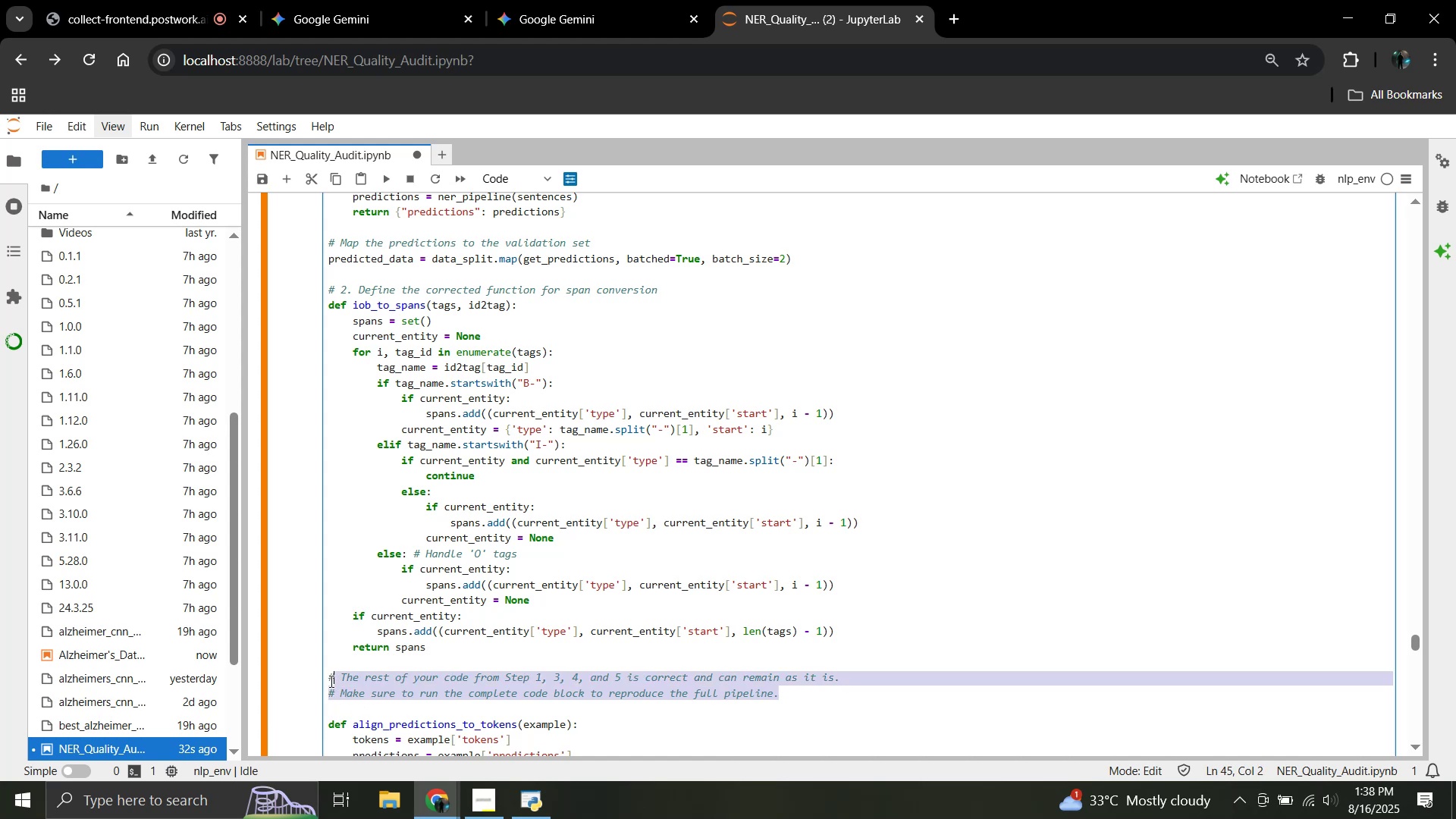 
left_click_drag(start_coordinate=[330, 681], to_coordinate=[343, 682])
 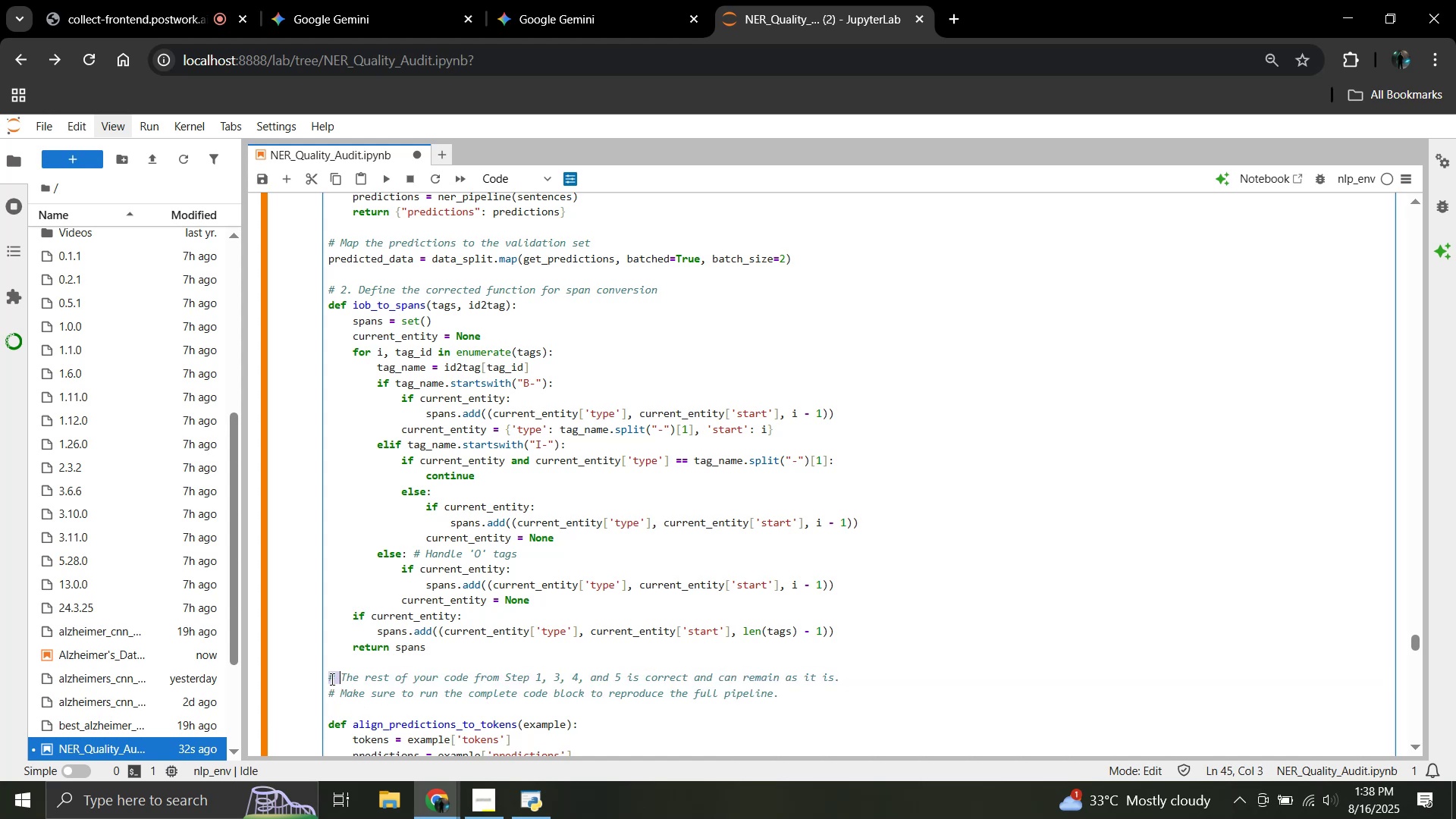 
left_click_drag(start_coordinate=[331, 679], to_coordinate=[537, 682])
 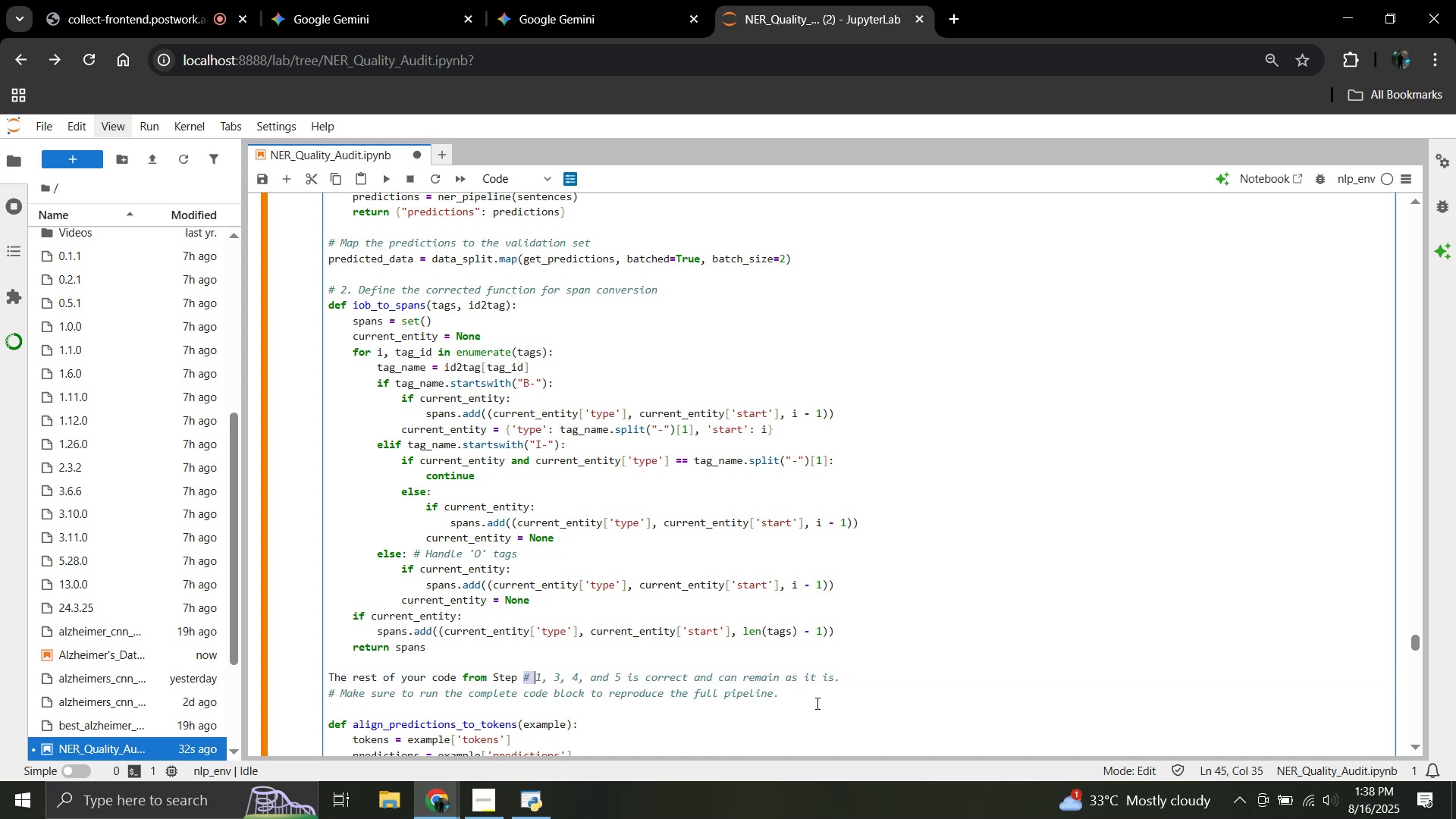 
left_click([816, 703])
 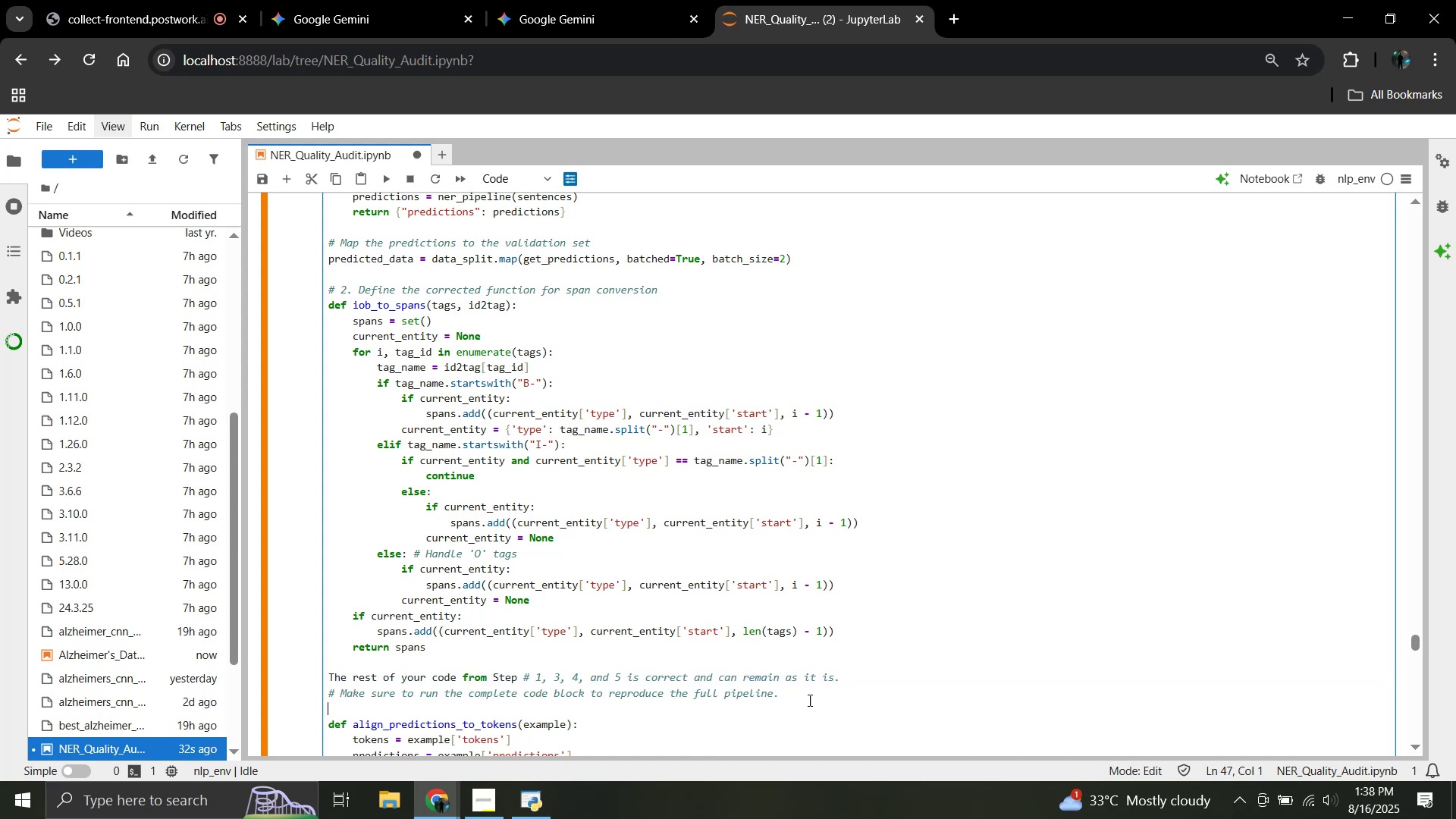 
left_click_drag(start_coordinate=[807, 699], to_coordinate=[331, 682])
 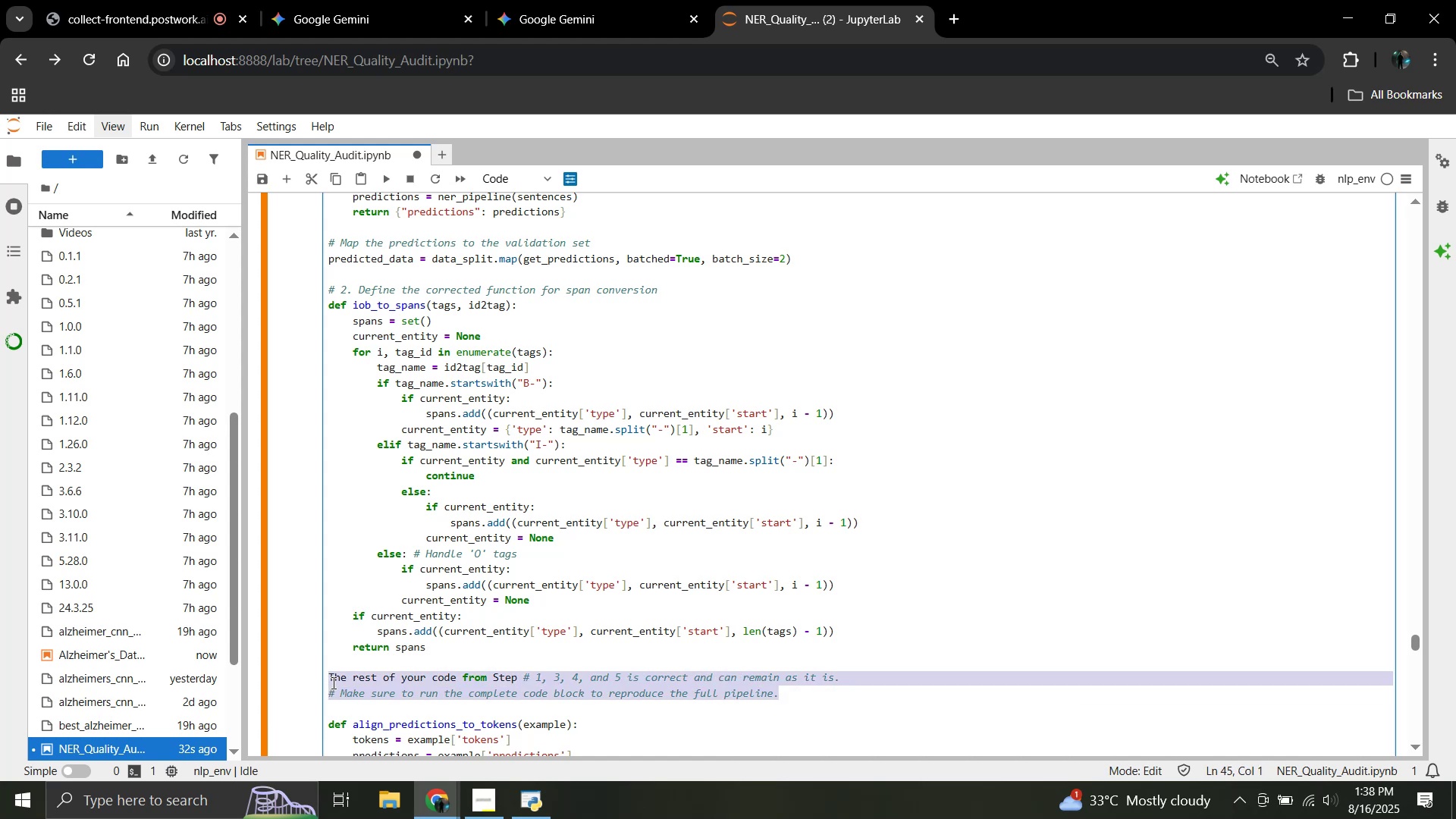 
key(Backspace)
 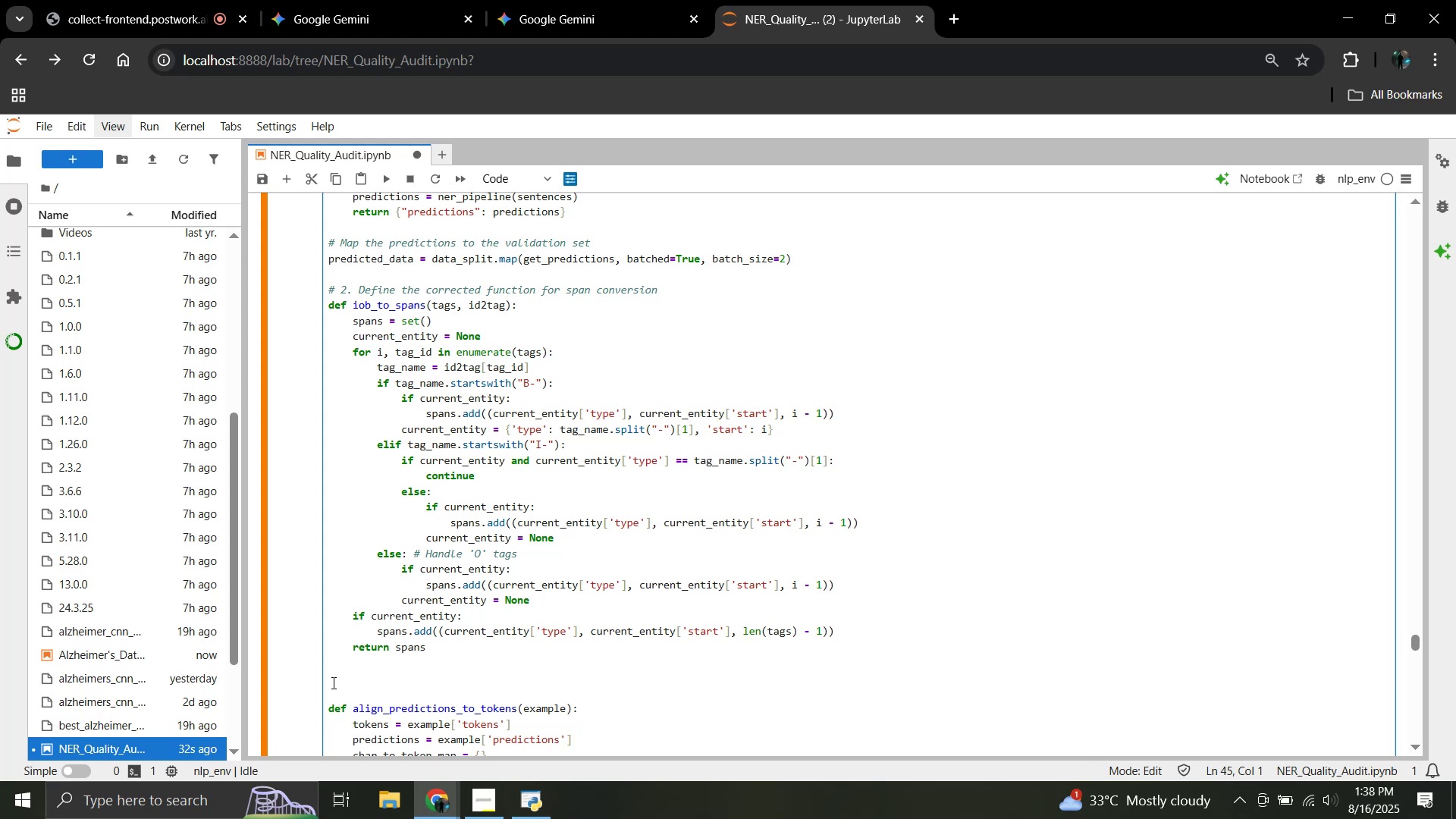 
key(Shift+Enter)
 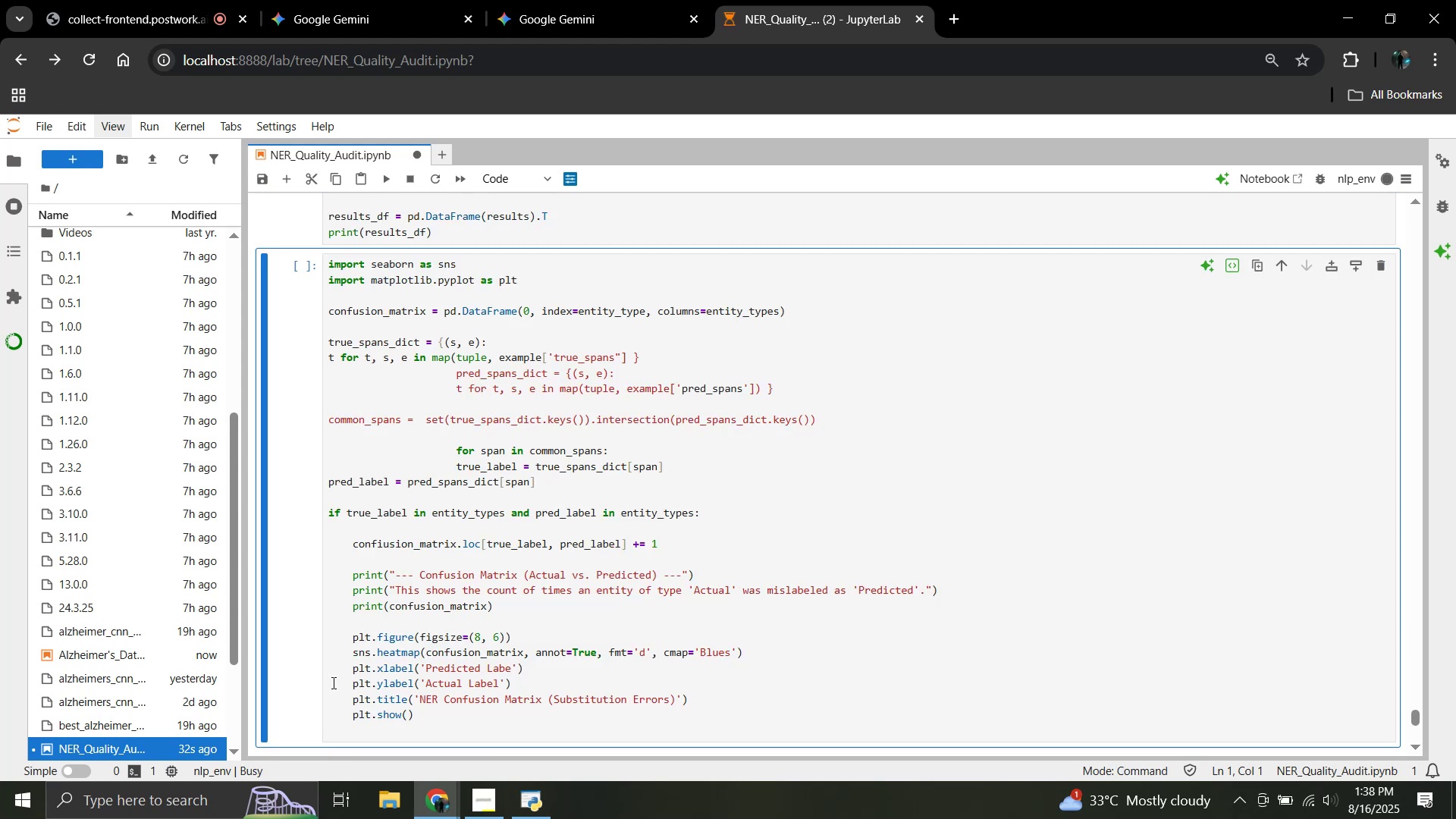 
scroll: coordinate [392, 435], scroll_direction: up, amount: 2.0
 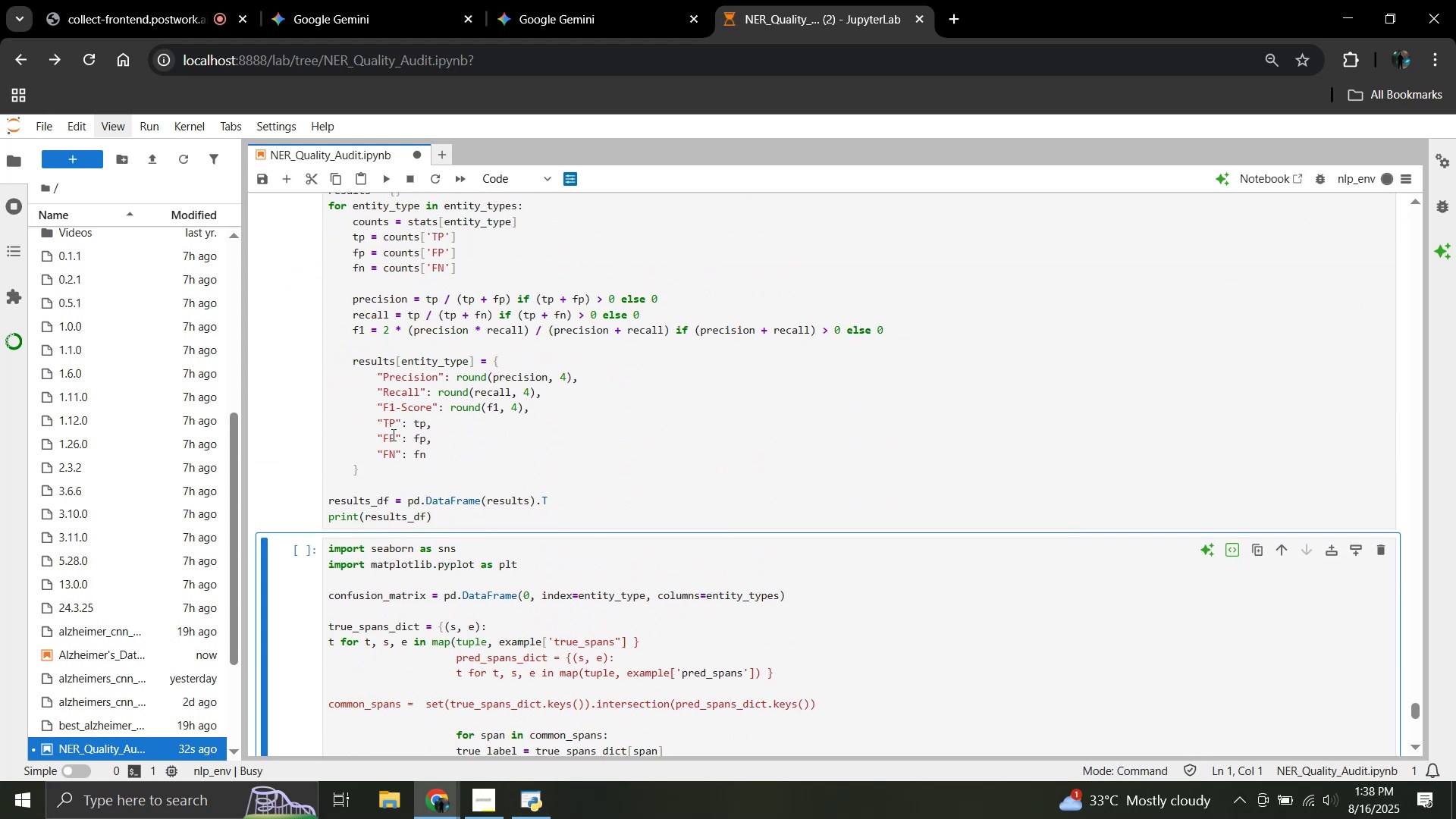 
scroll: coordinate [392, 435], scroll_direction: down, amount: 3.0
 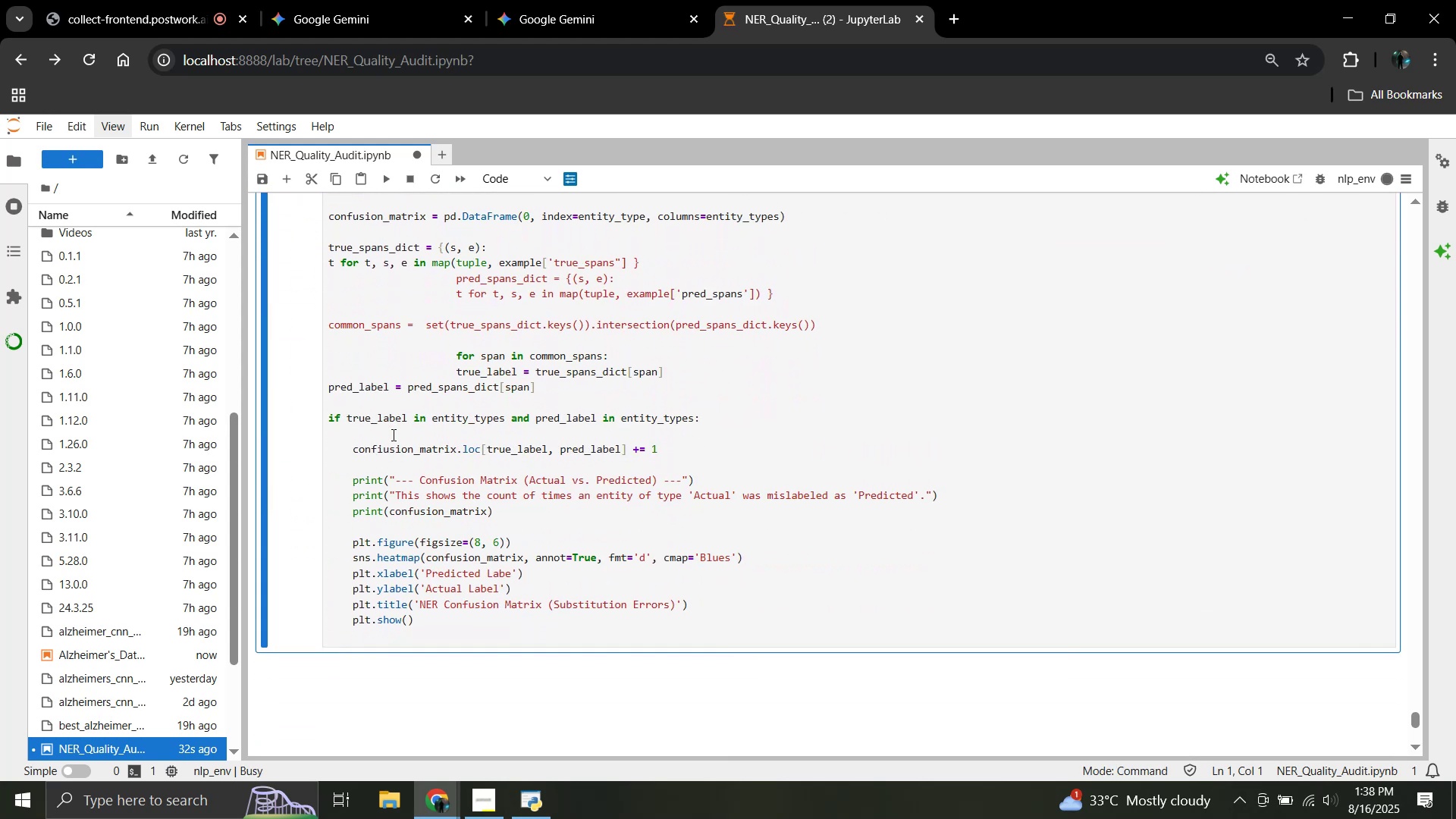 
scroll: coordinate [392, 435], scroll_direction: up, amount: 5.0
 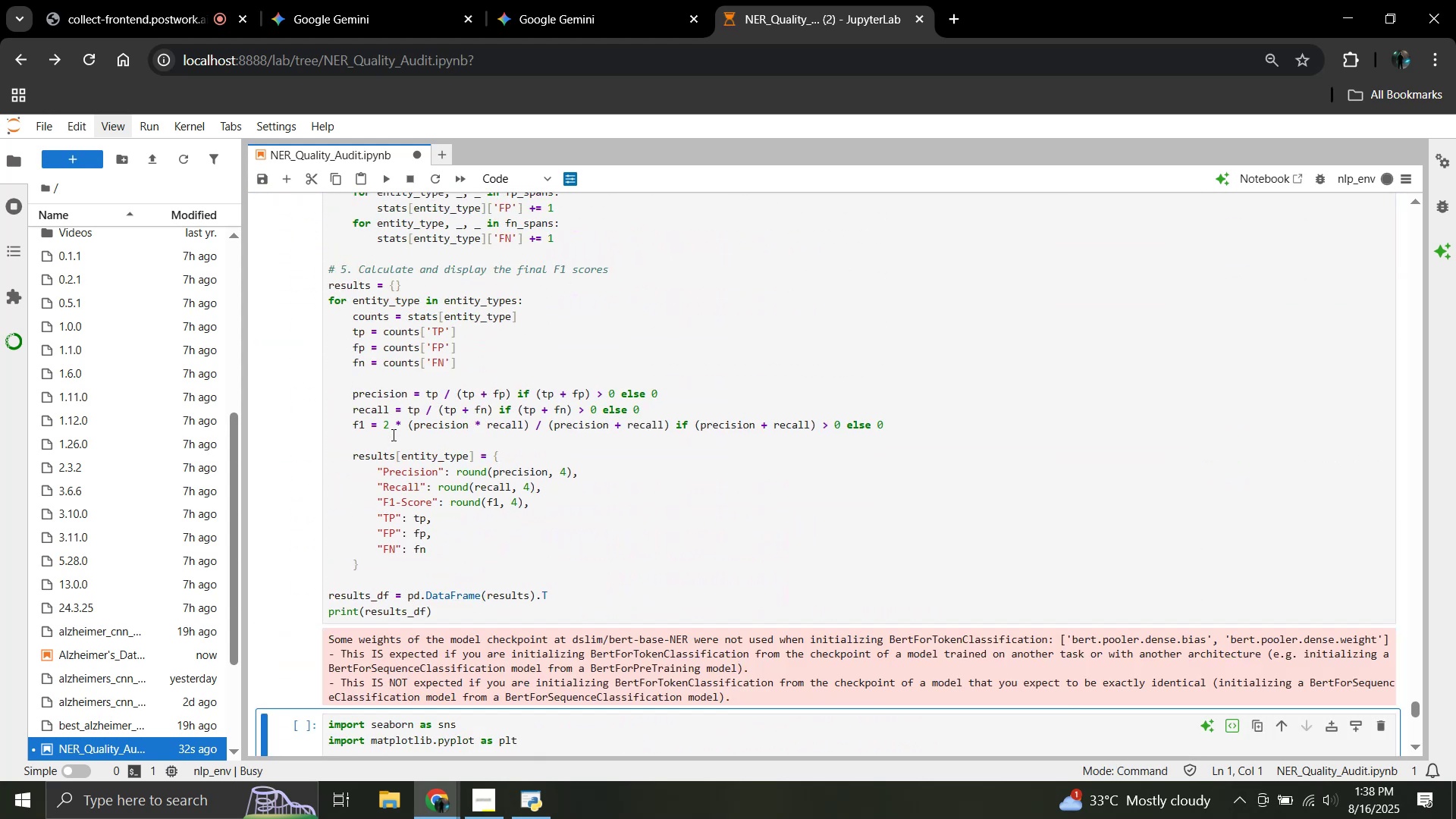 
scroll: coordinate [392, 435], scroll_direction: down, amount: 1.0
 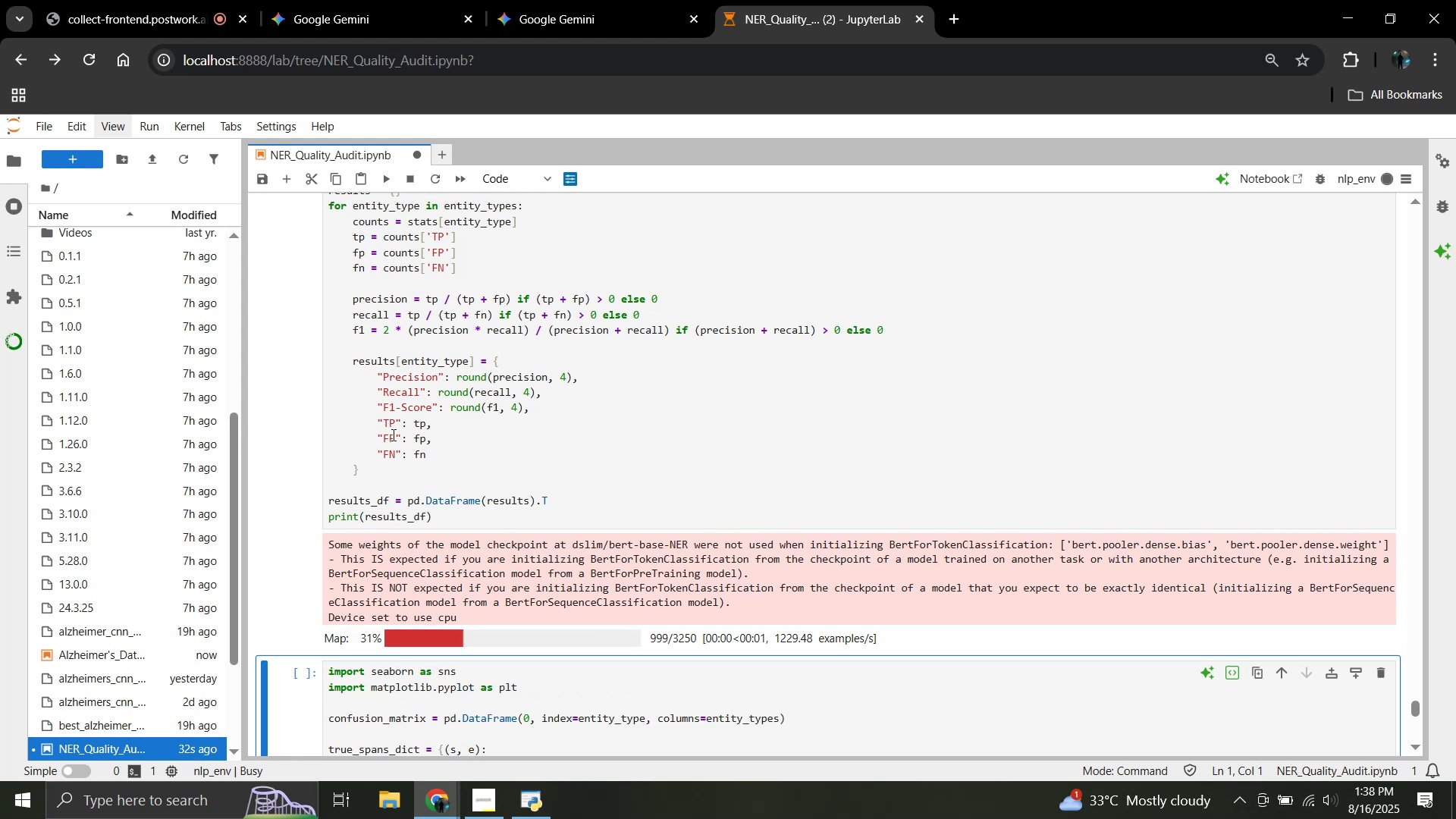 
wait(5.73)
 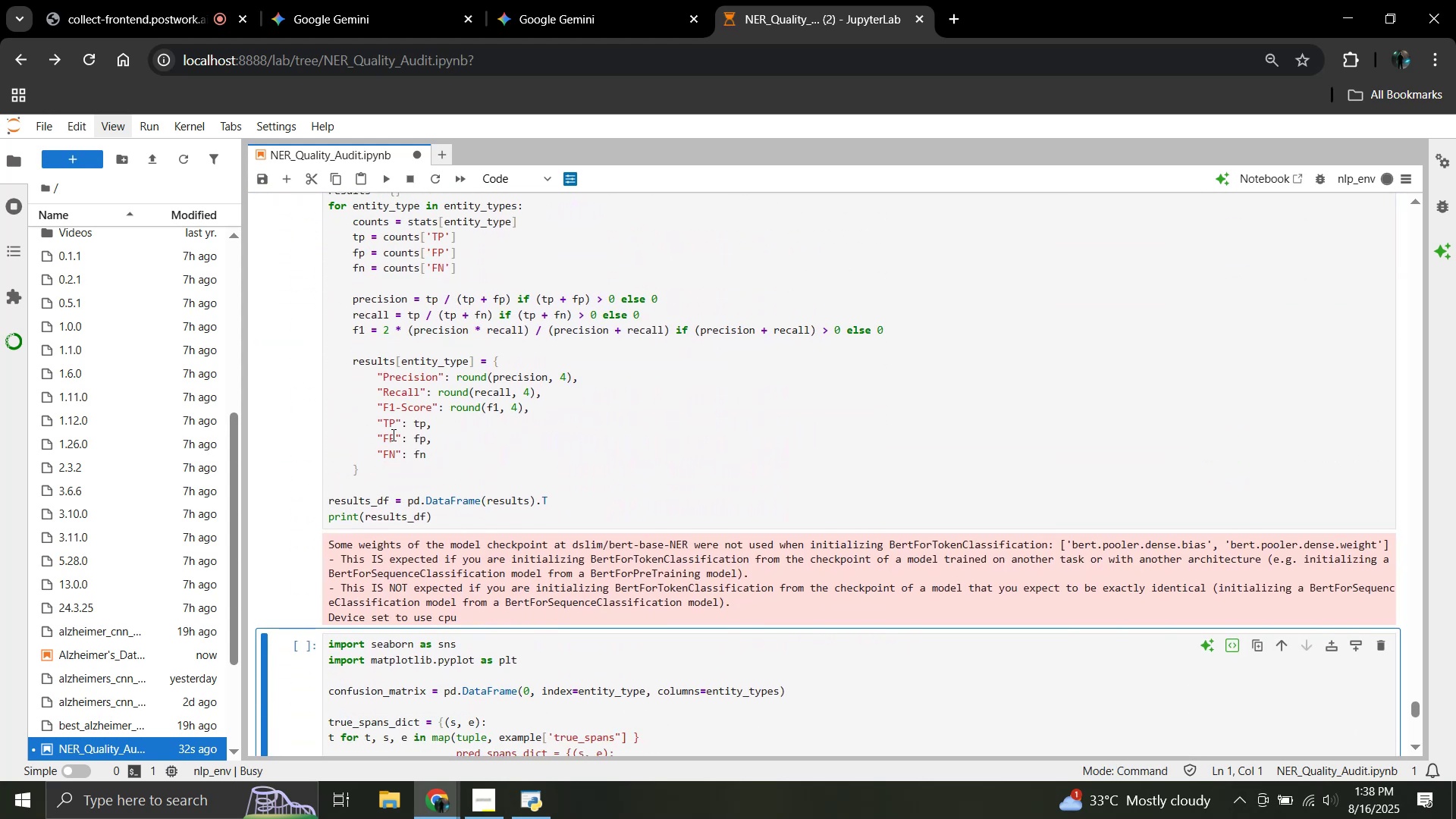 
scroll: coordinate [392, 435], scroll_direction: down, amount: 1.0
 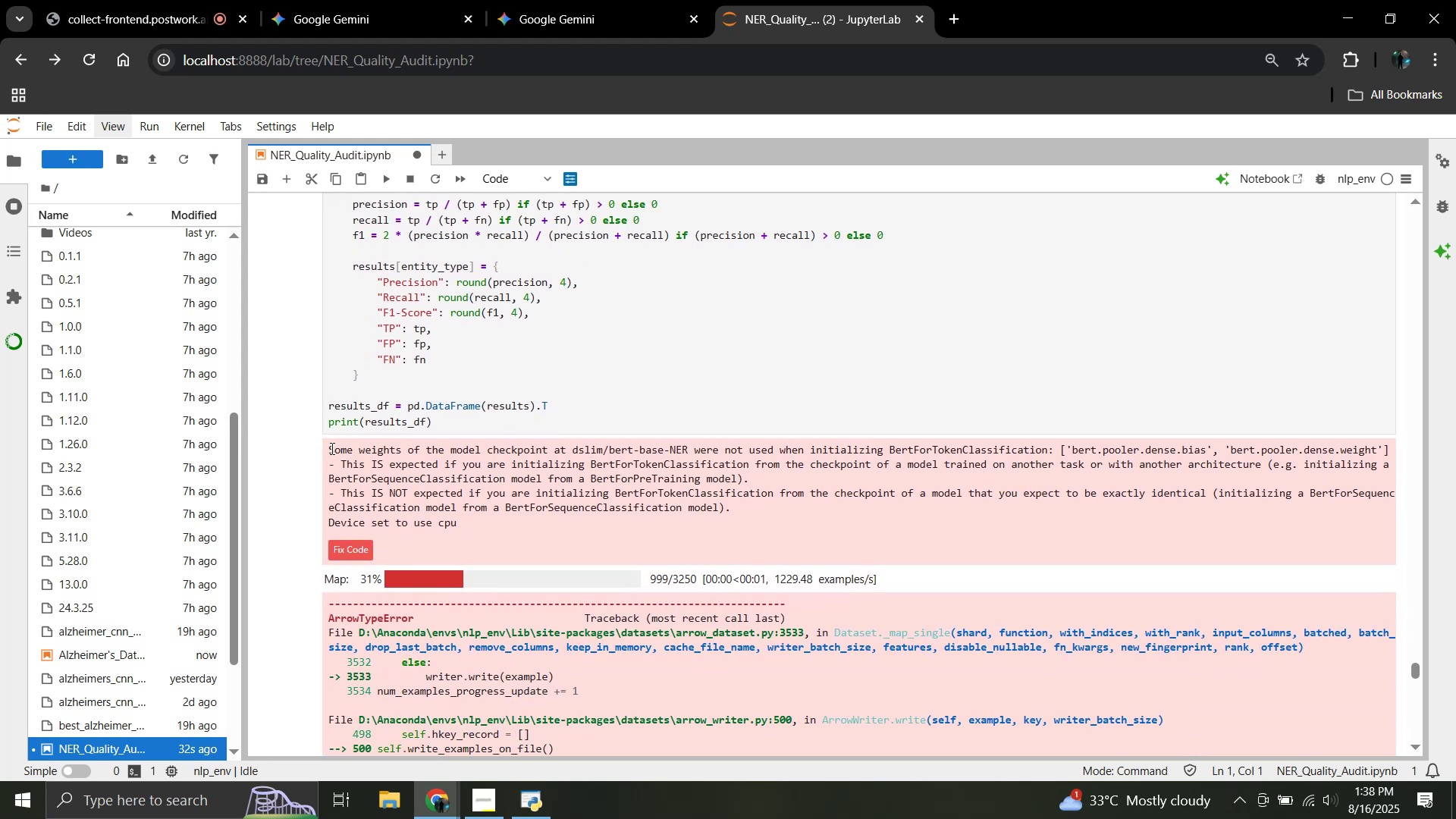 
left_click_drag(start_coordinate=[329, 449], to_coordinate=[667, 598])
 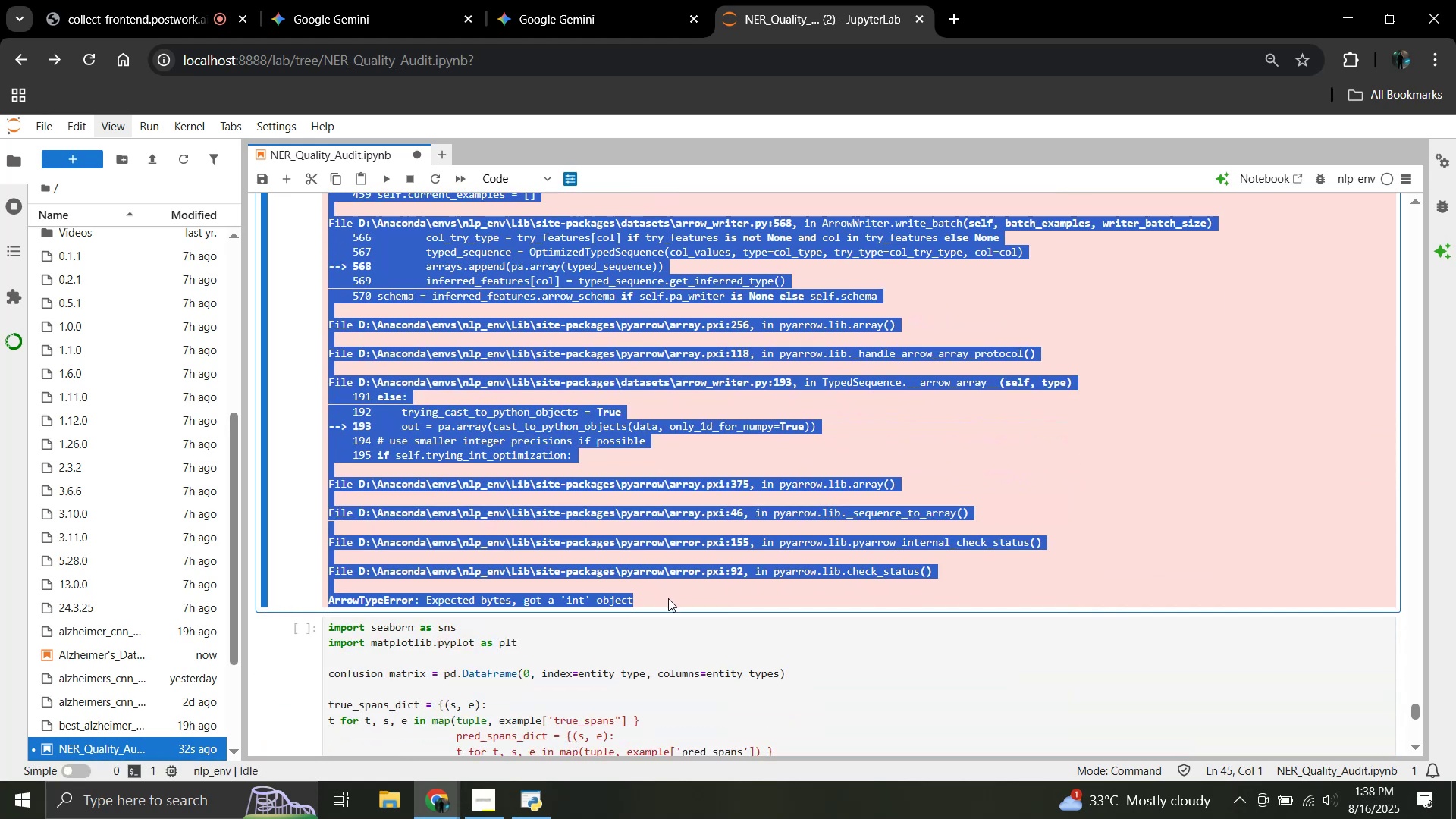 
scroll: coordinate [559, 507], scroll_direction: down, amount: 19.0
 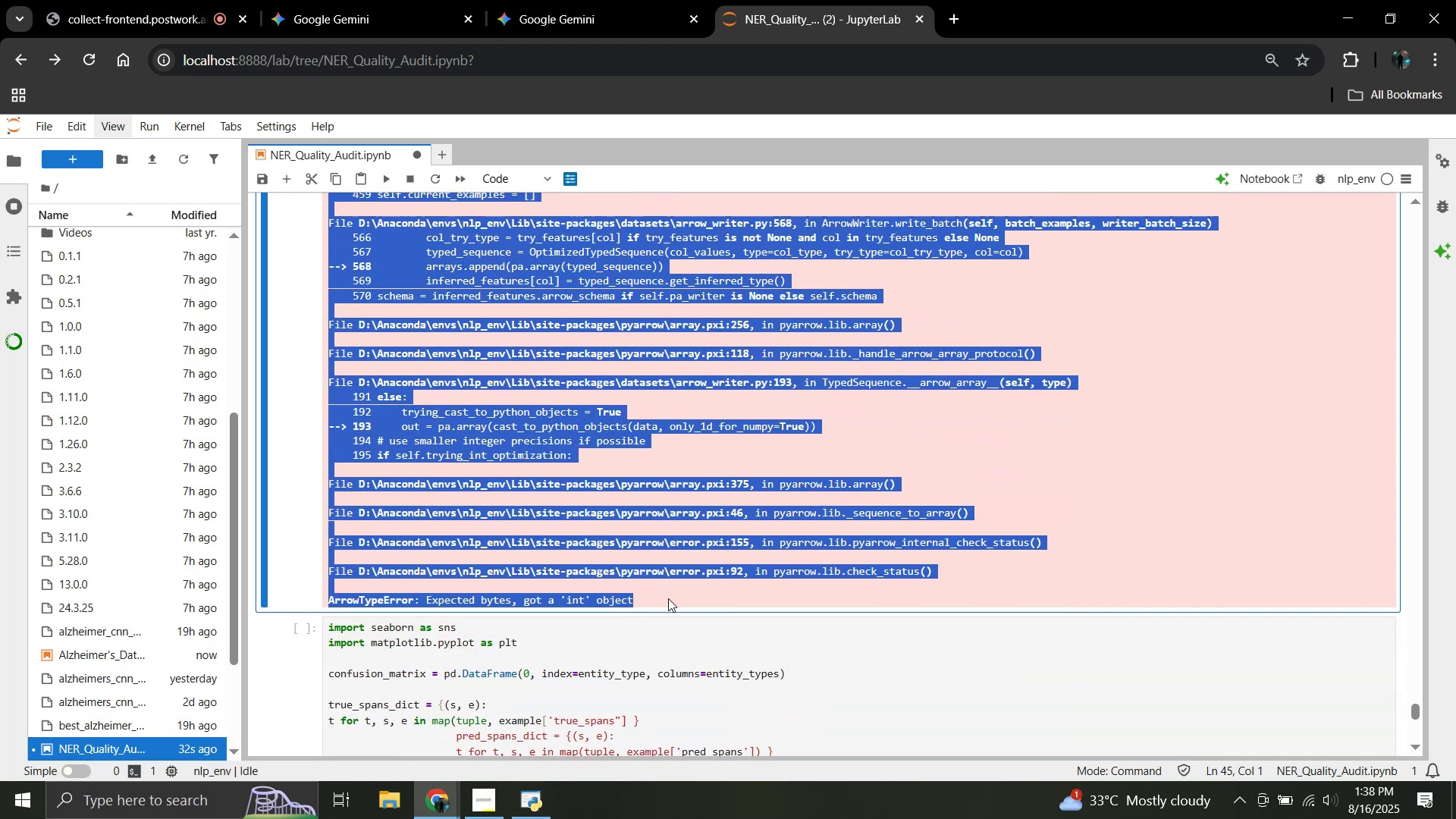 
key(Control+C)
 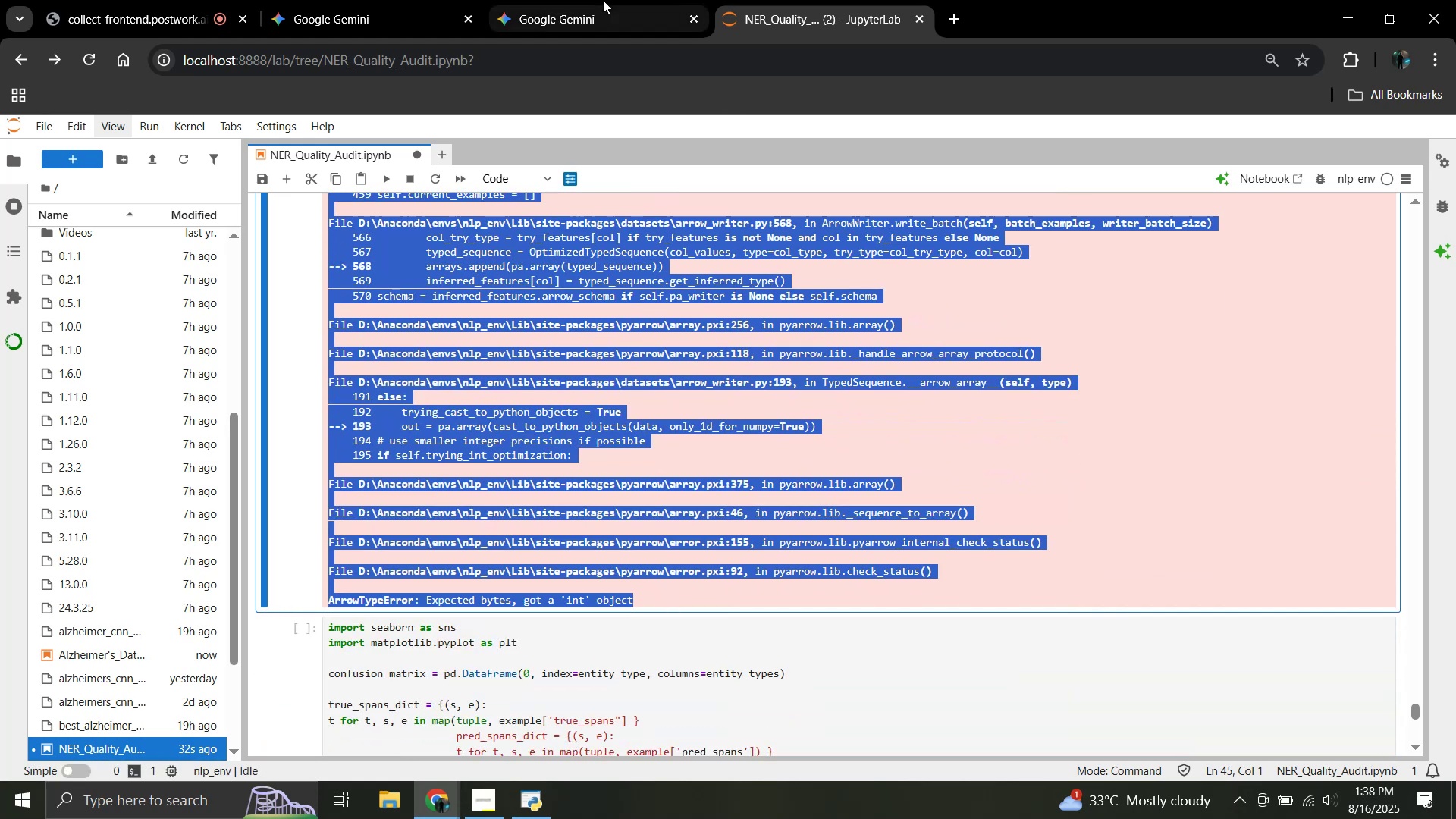 
left_click([602, 4])
 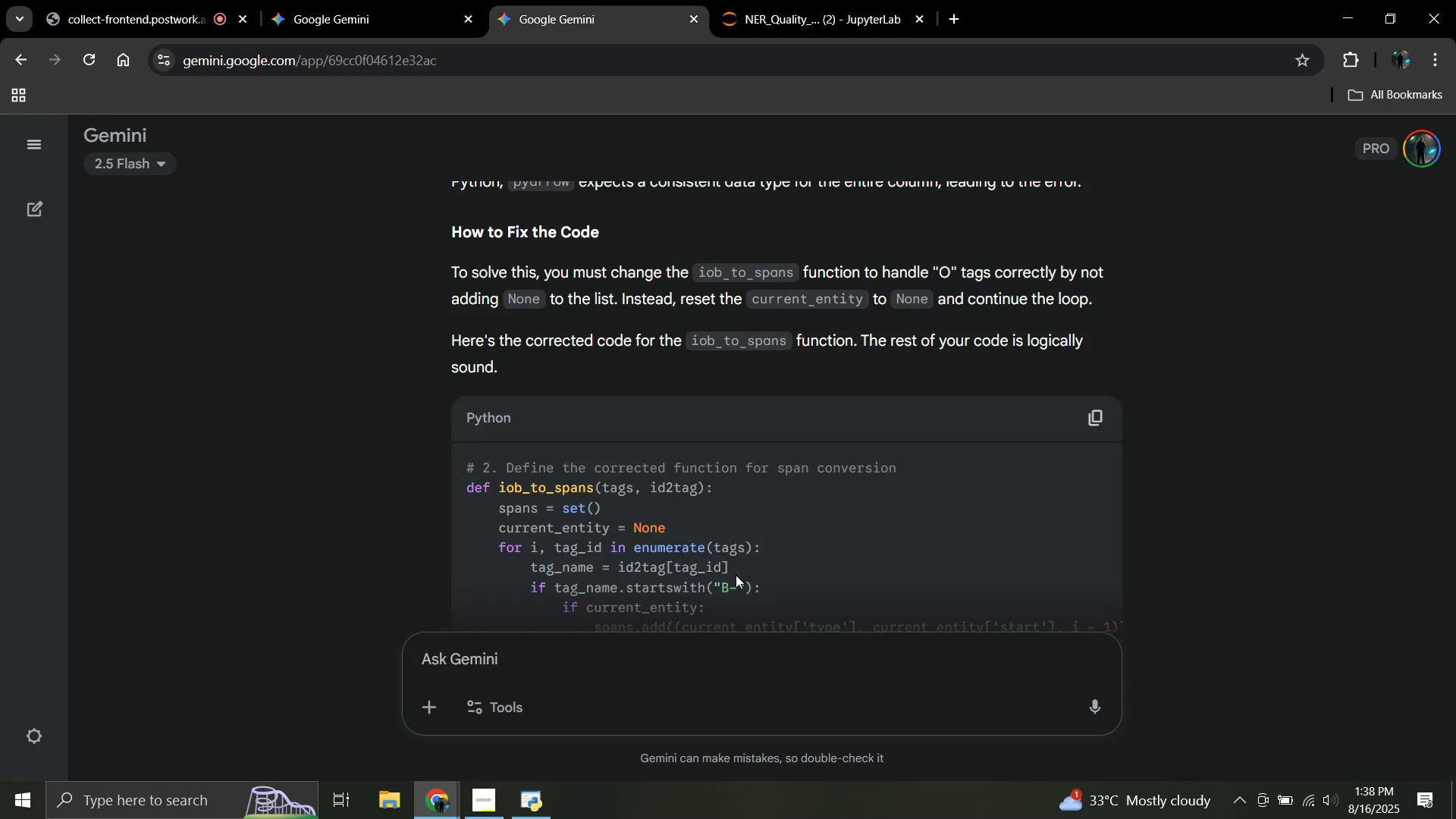 
scroll: coordinate [738, 576], scroll_direction: down, amount: 7.0
 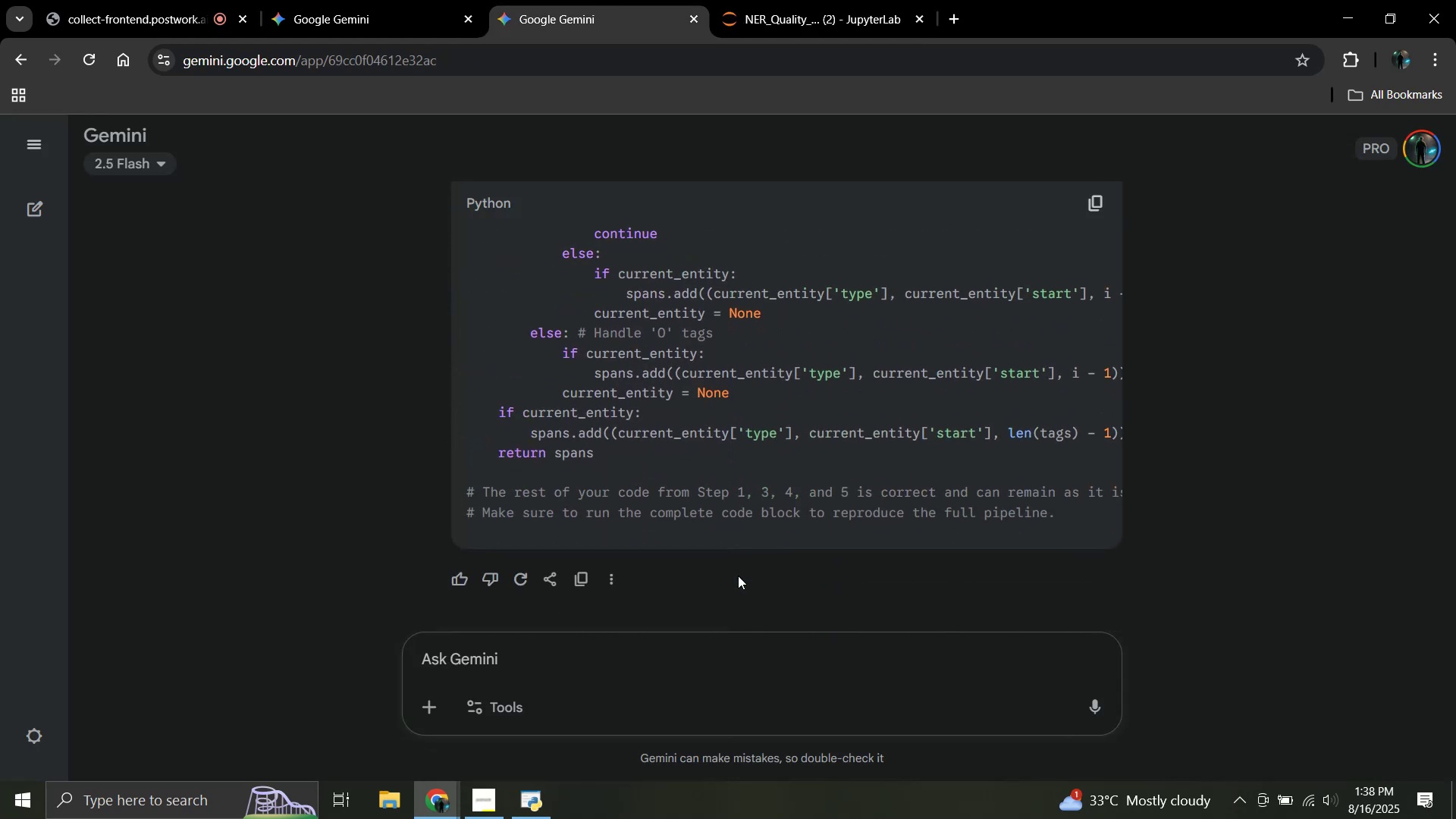 
scroll: coordinate [738, 576], scroll_direction: up, amount: 5.0
 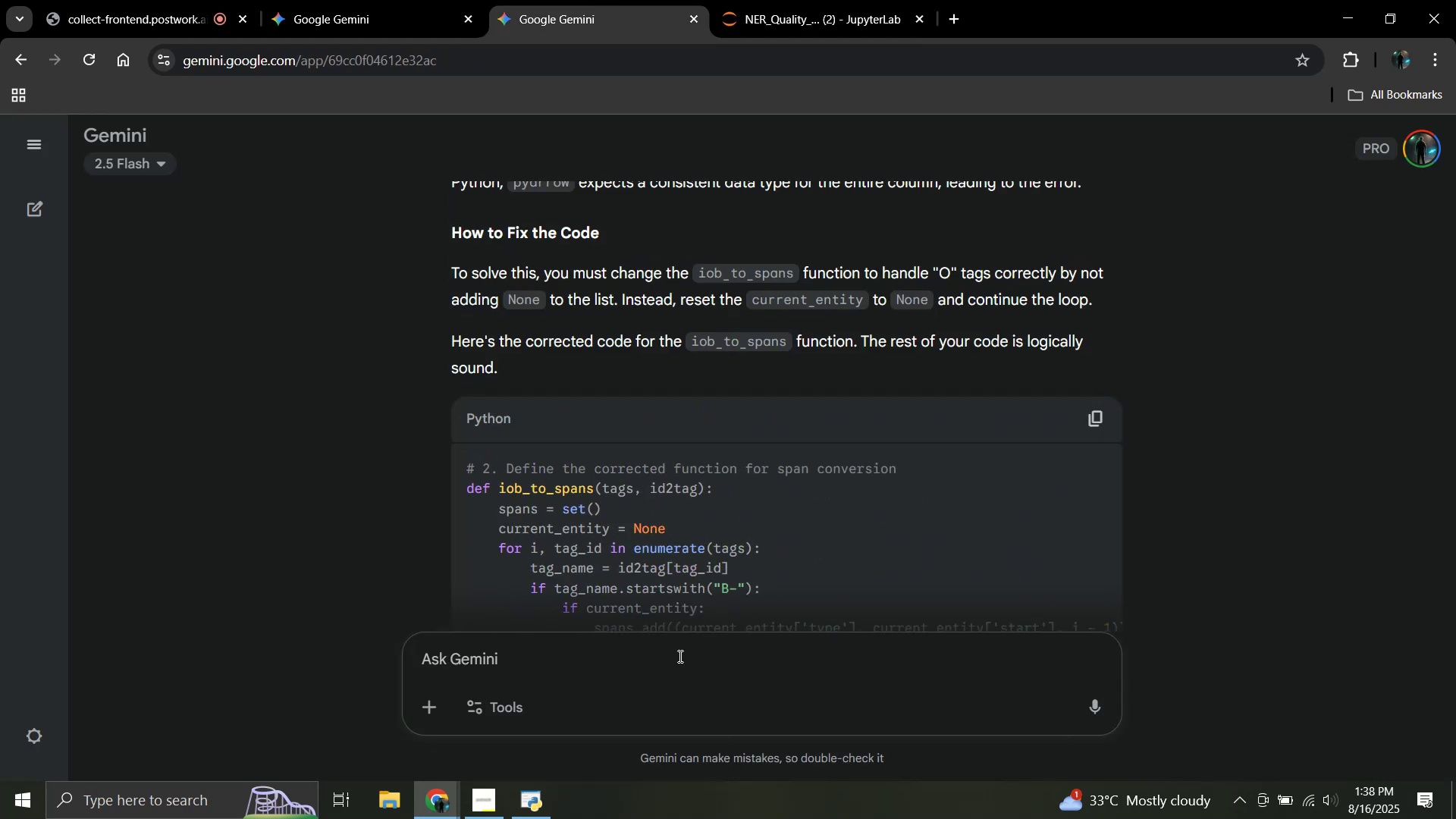 
left_click([673, 657])
 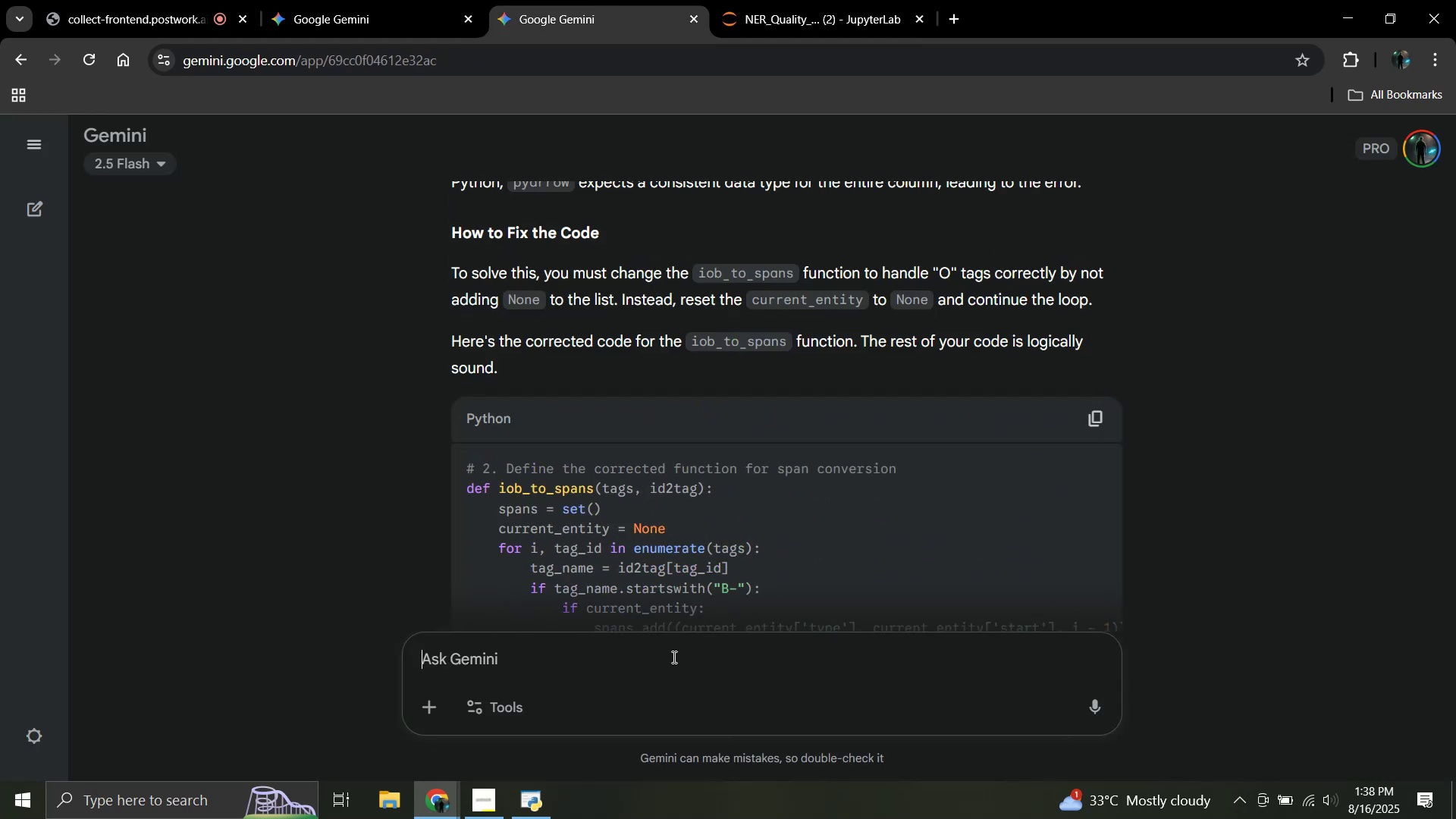 
key(Control+V)
 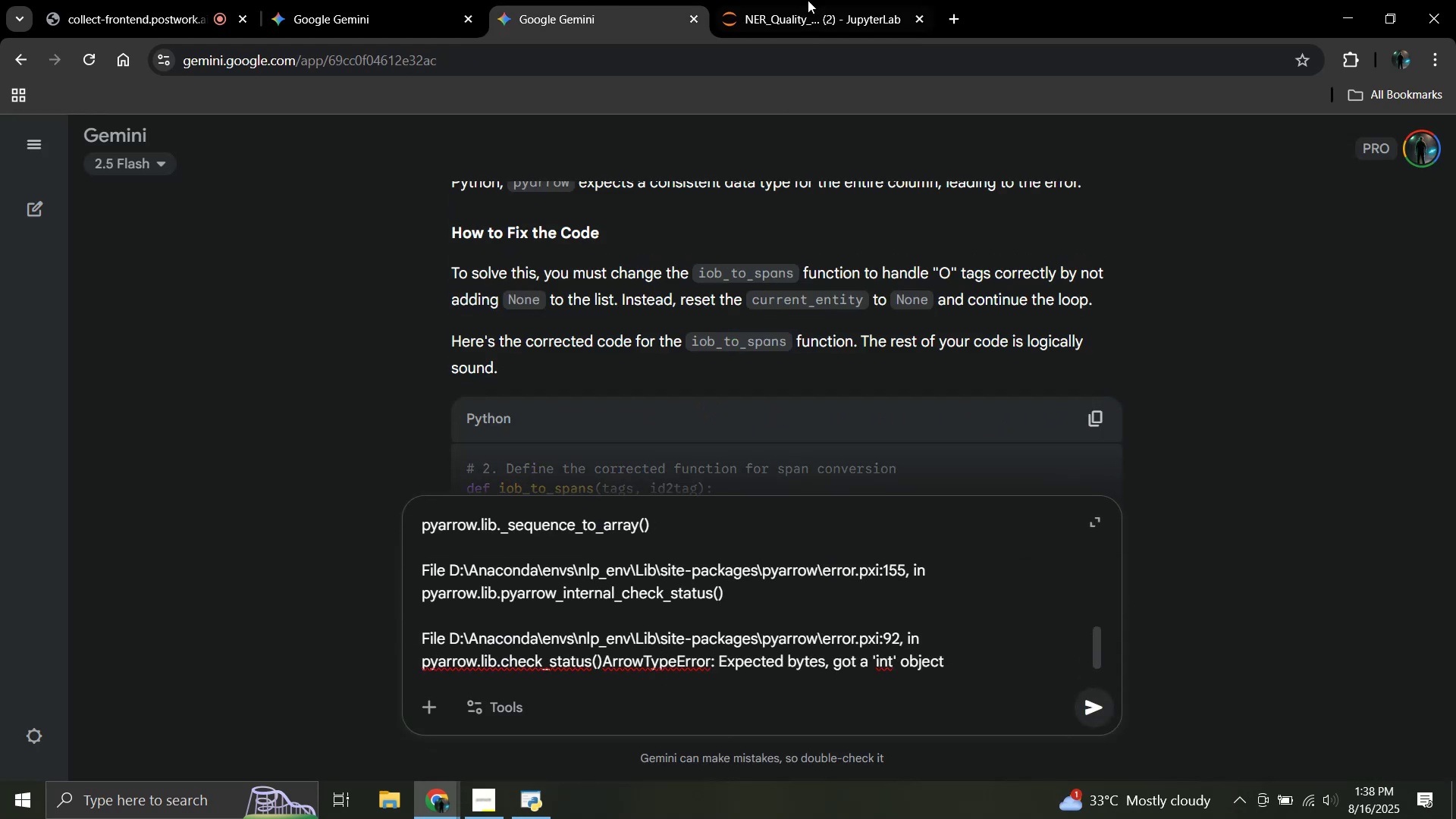 
left_click([808, 0])
 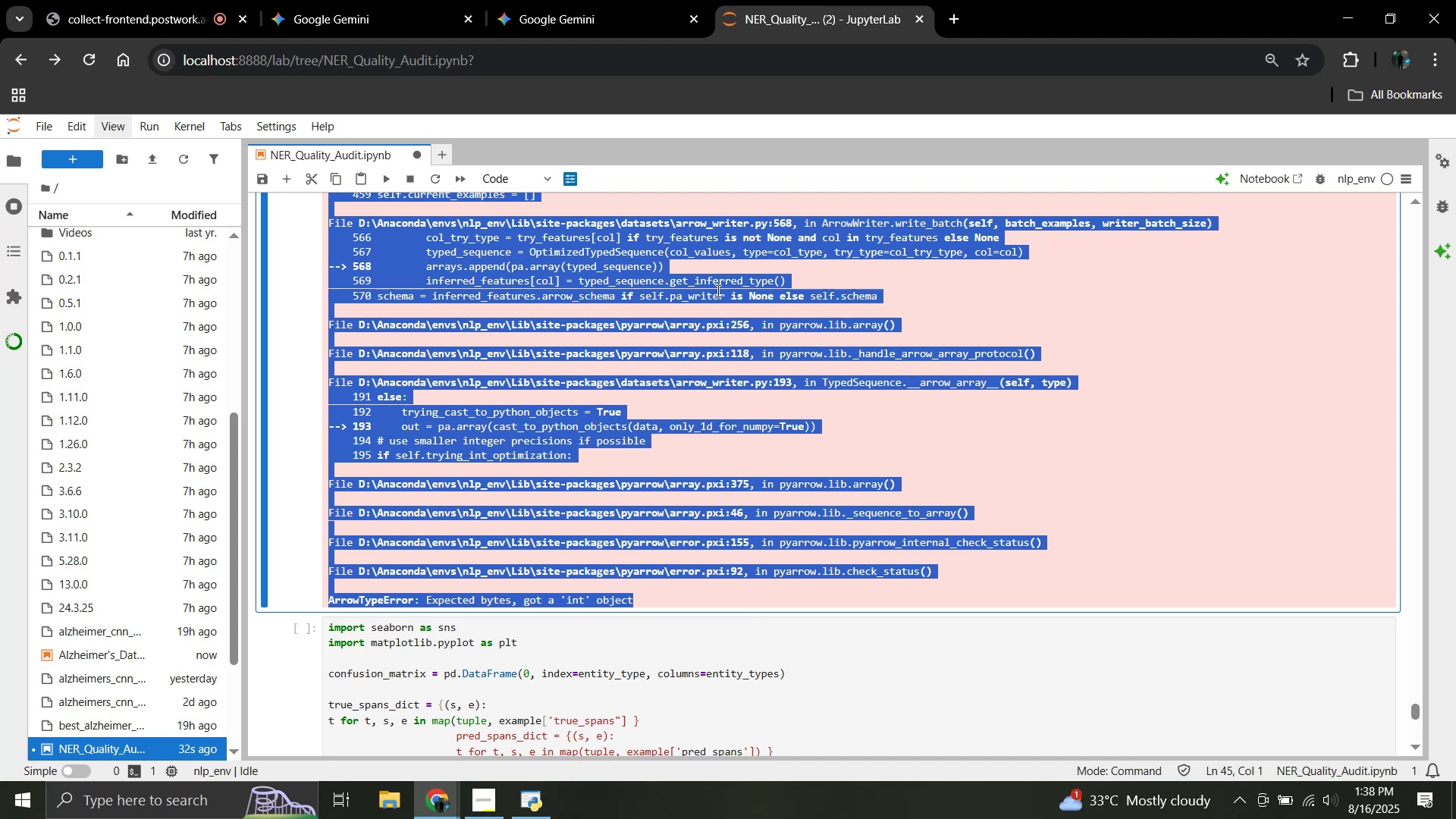 
scroll: coordinate [741, 320], scroll_direction: up, amount: 5.0
 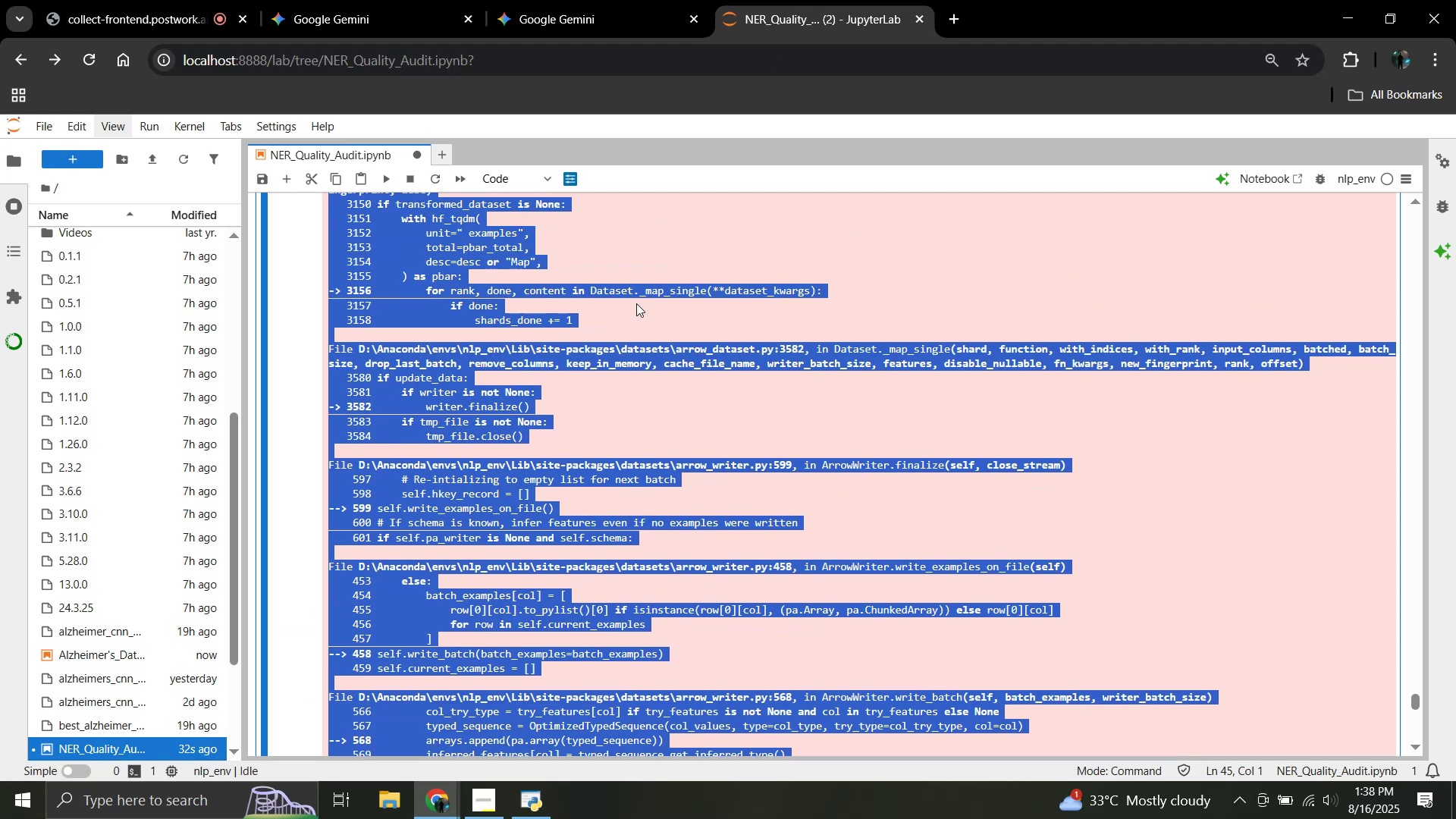 
left_click([598, 312])
 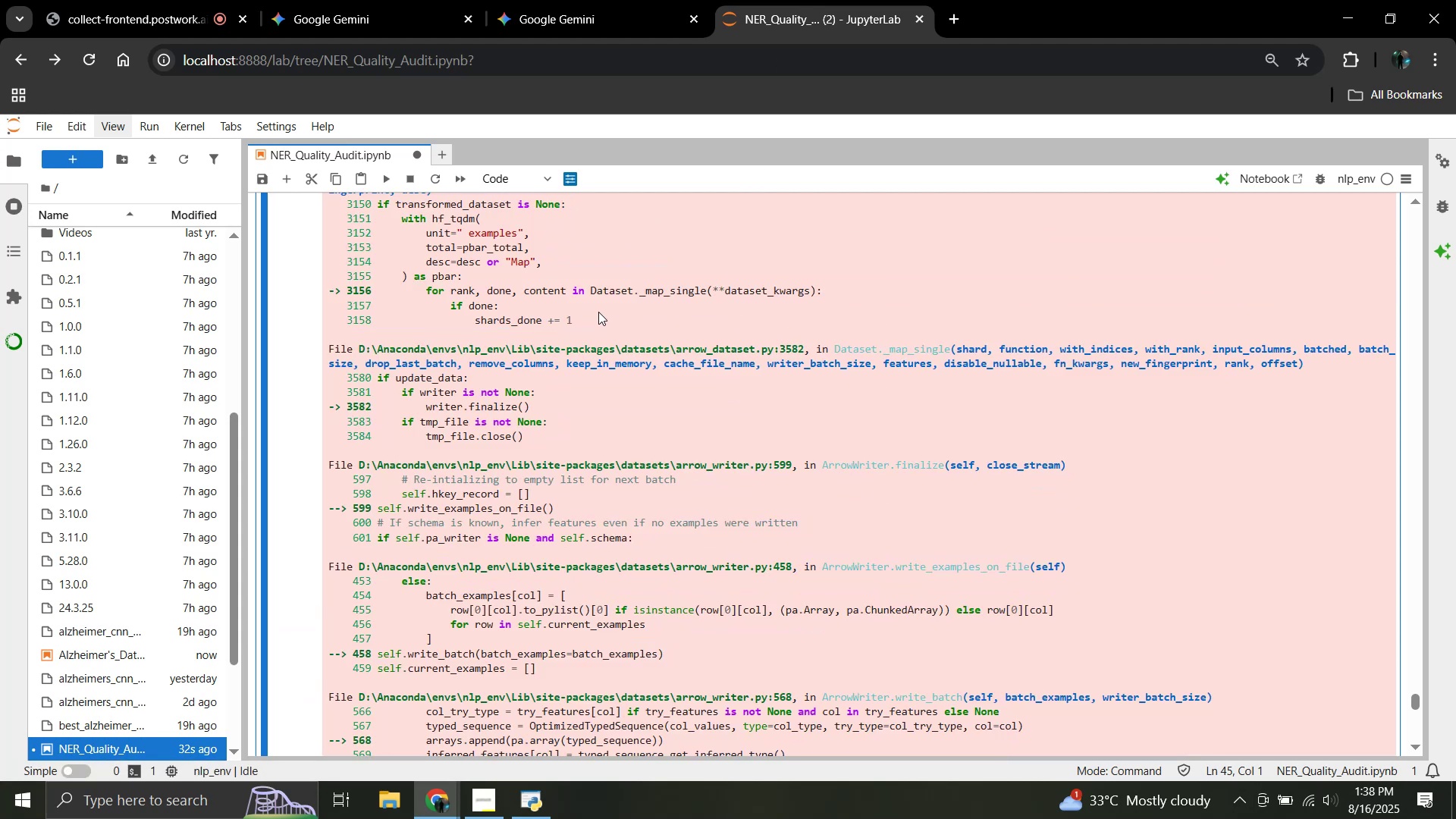 
scroll: coordinate [598, 312], scroll_direction: up, amount: 15.0
 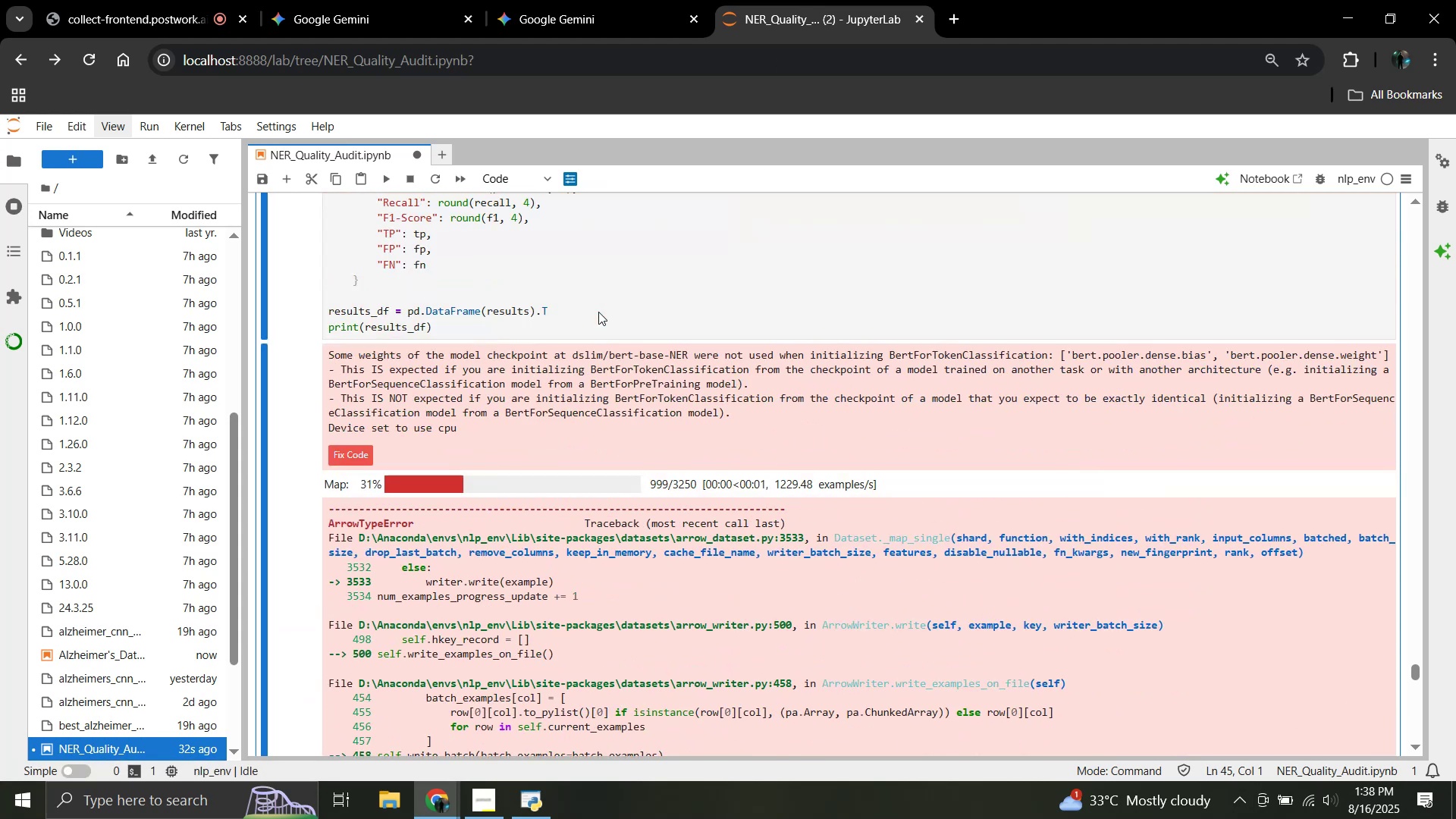 
left_click([598, 312])
 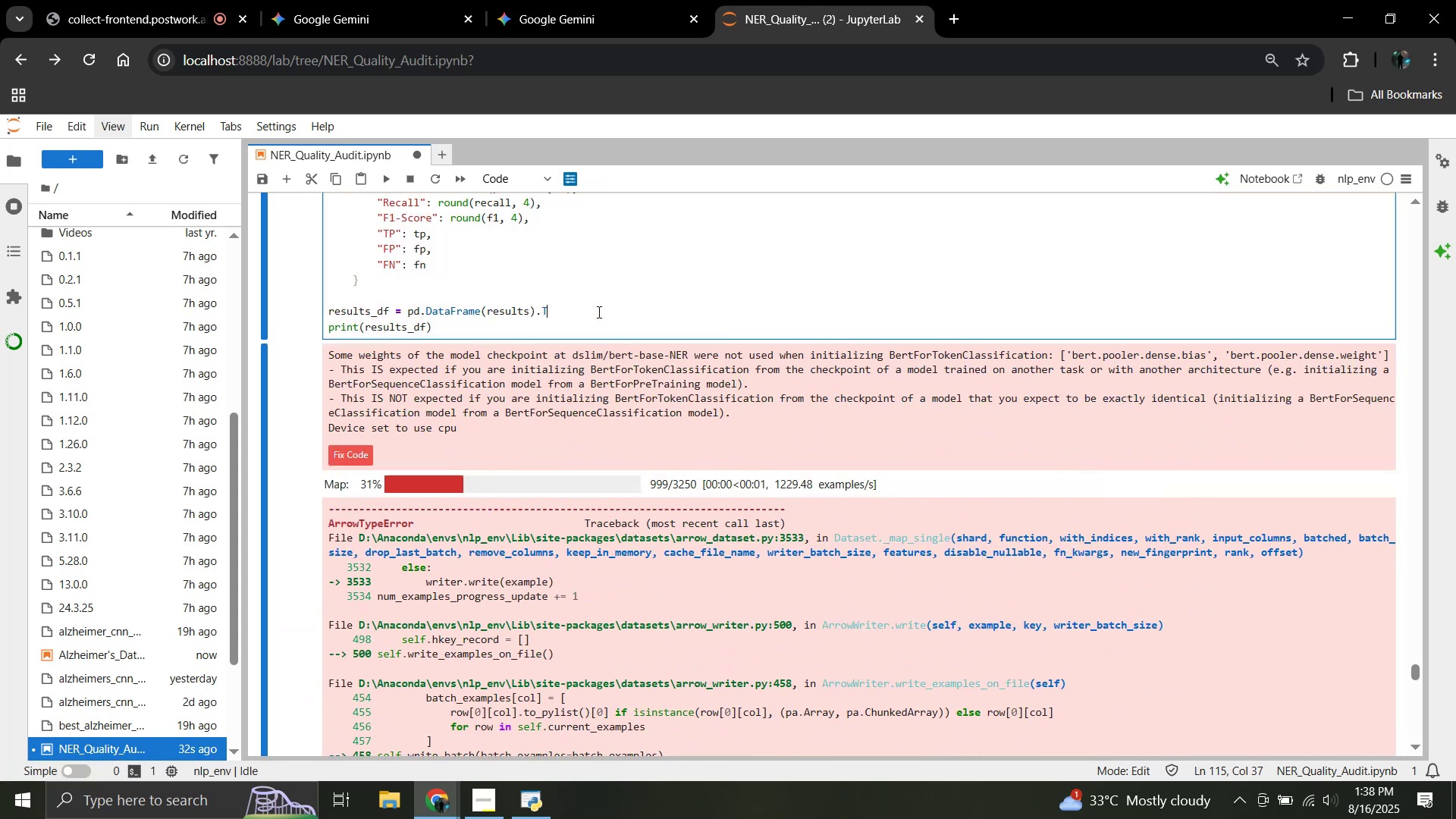 
key(Control+A)
 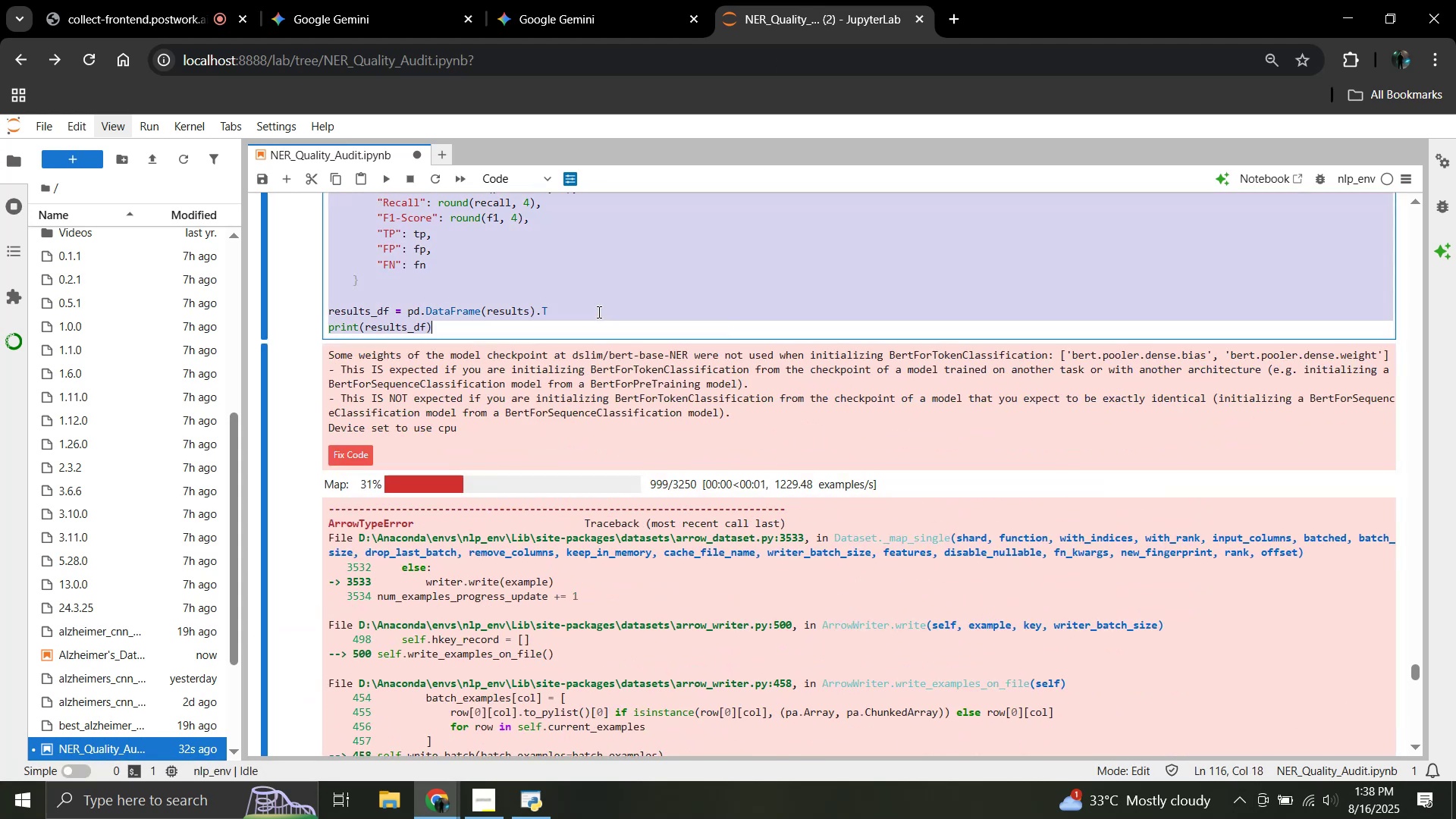 
key(Control+C)
 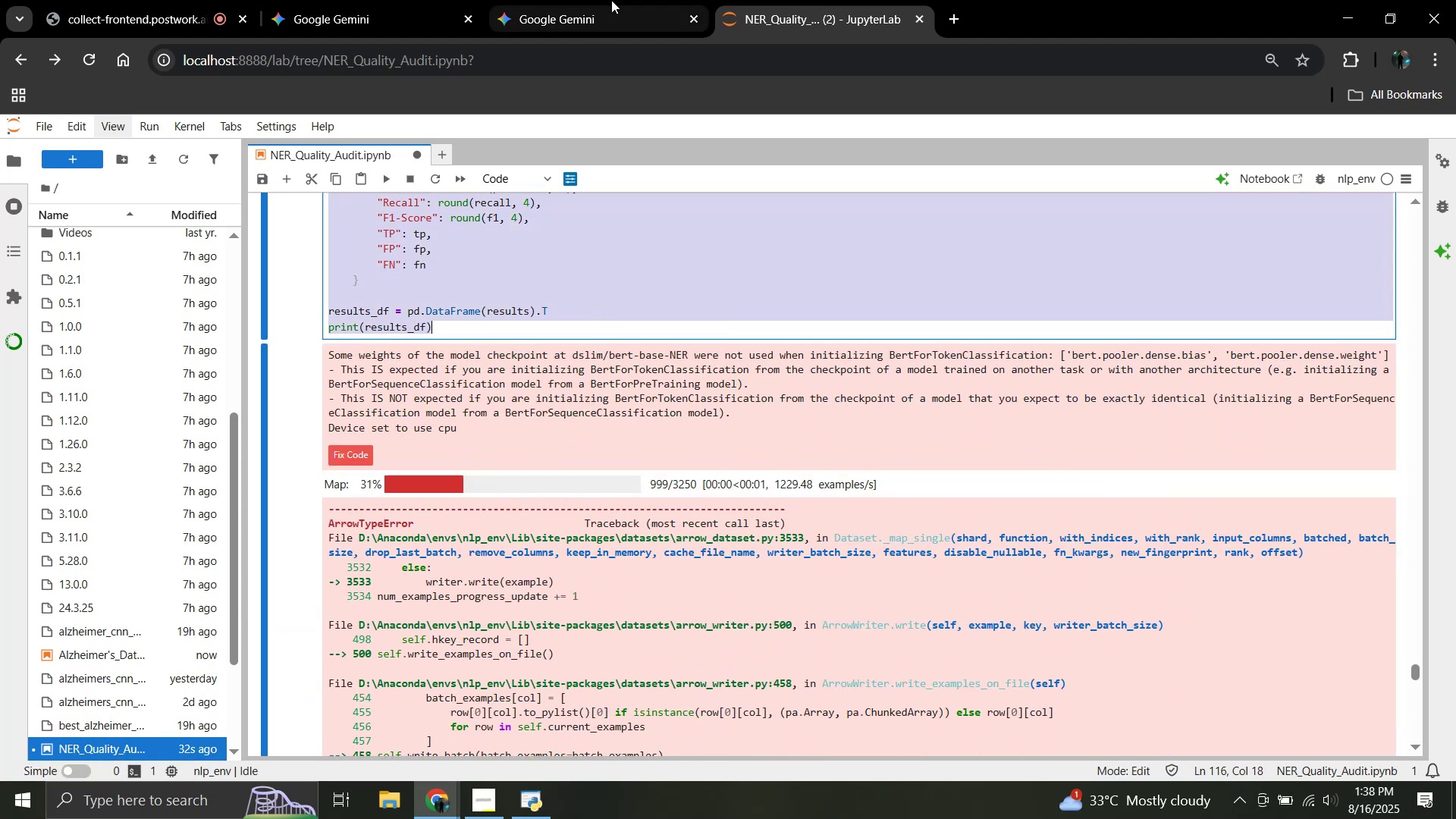 
left_click([611, 0])
 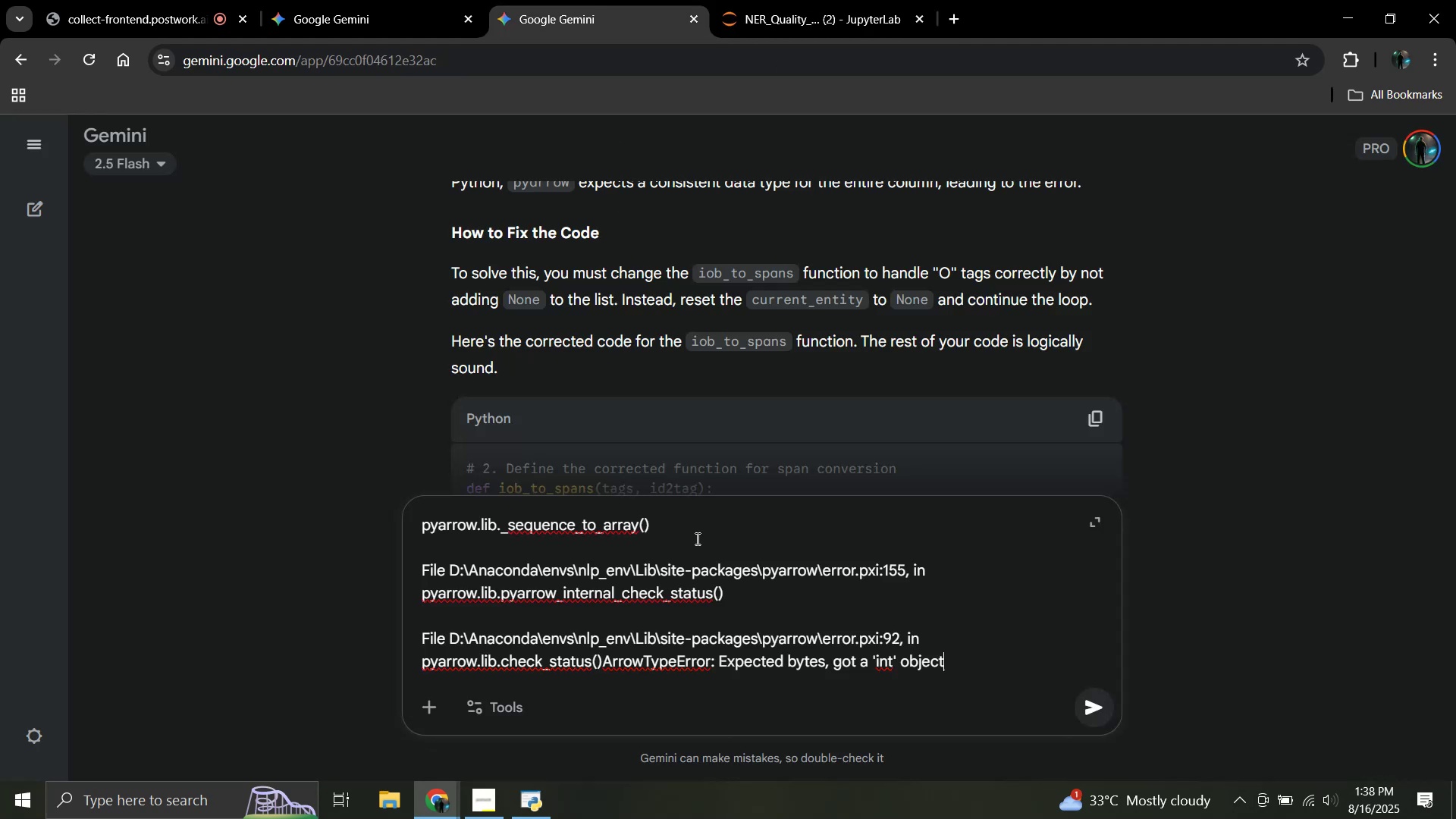 
key(Shift+Enter)
 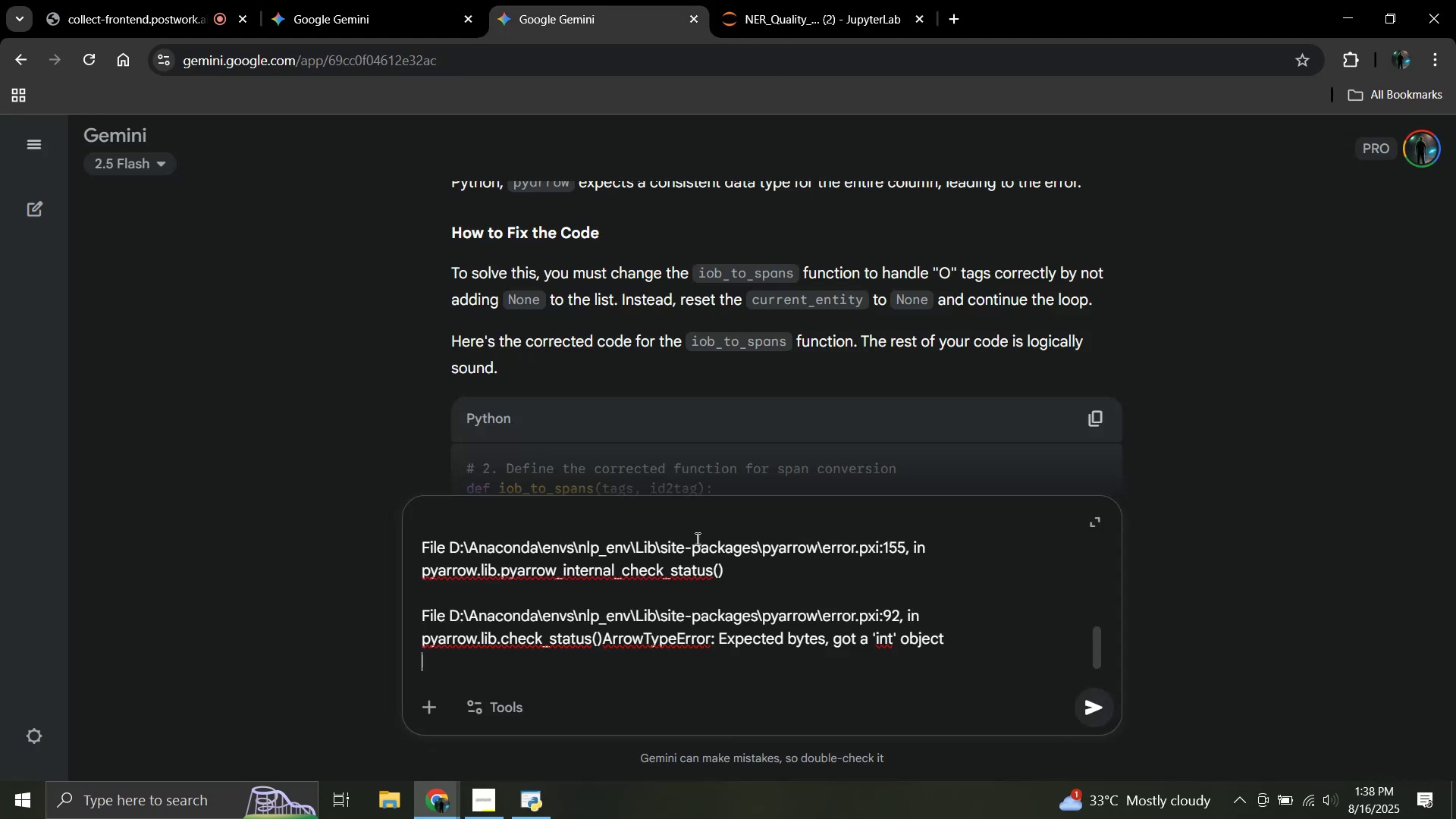 
key(Shift+Enter)
 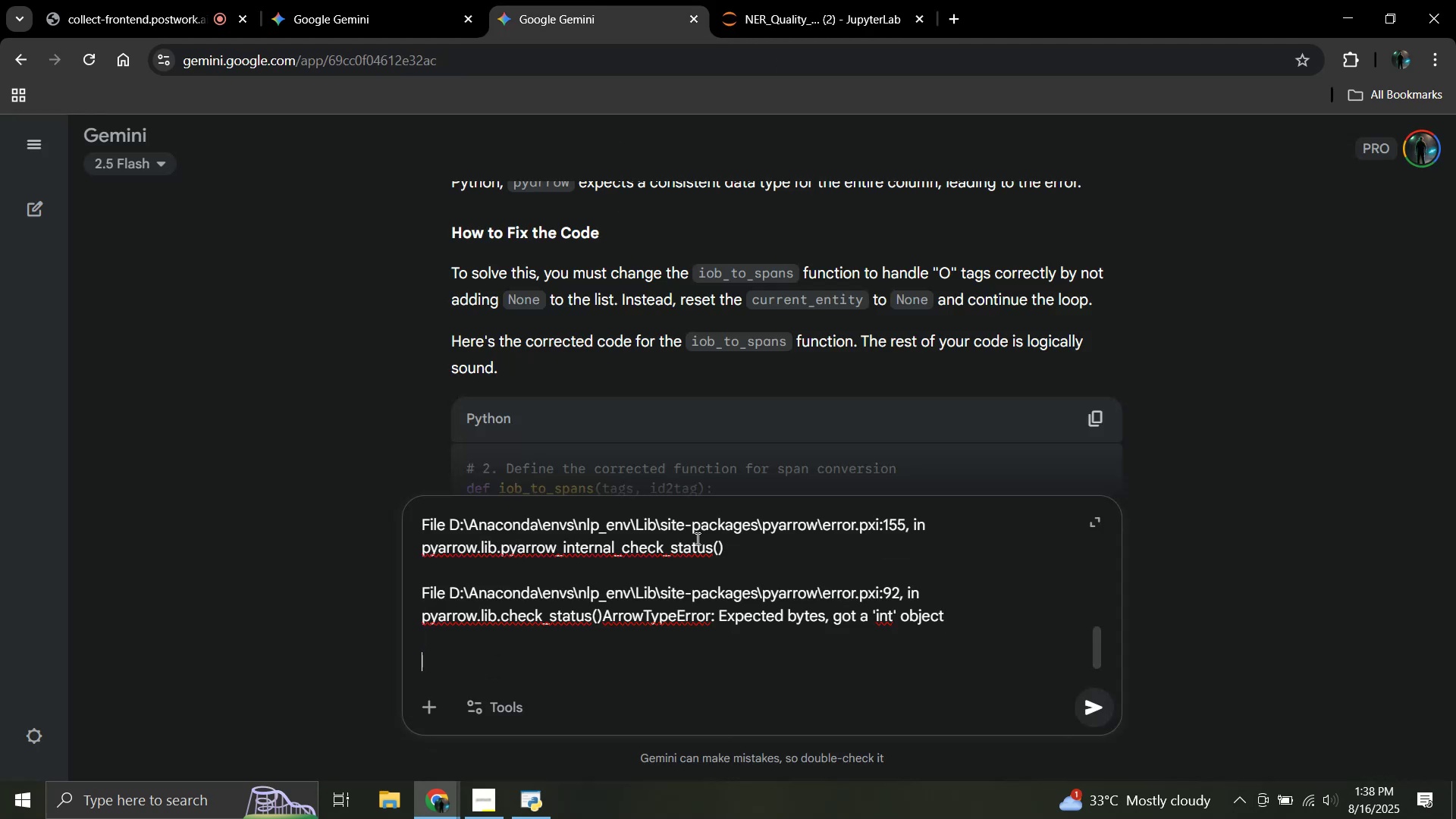 
type(for:)
 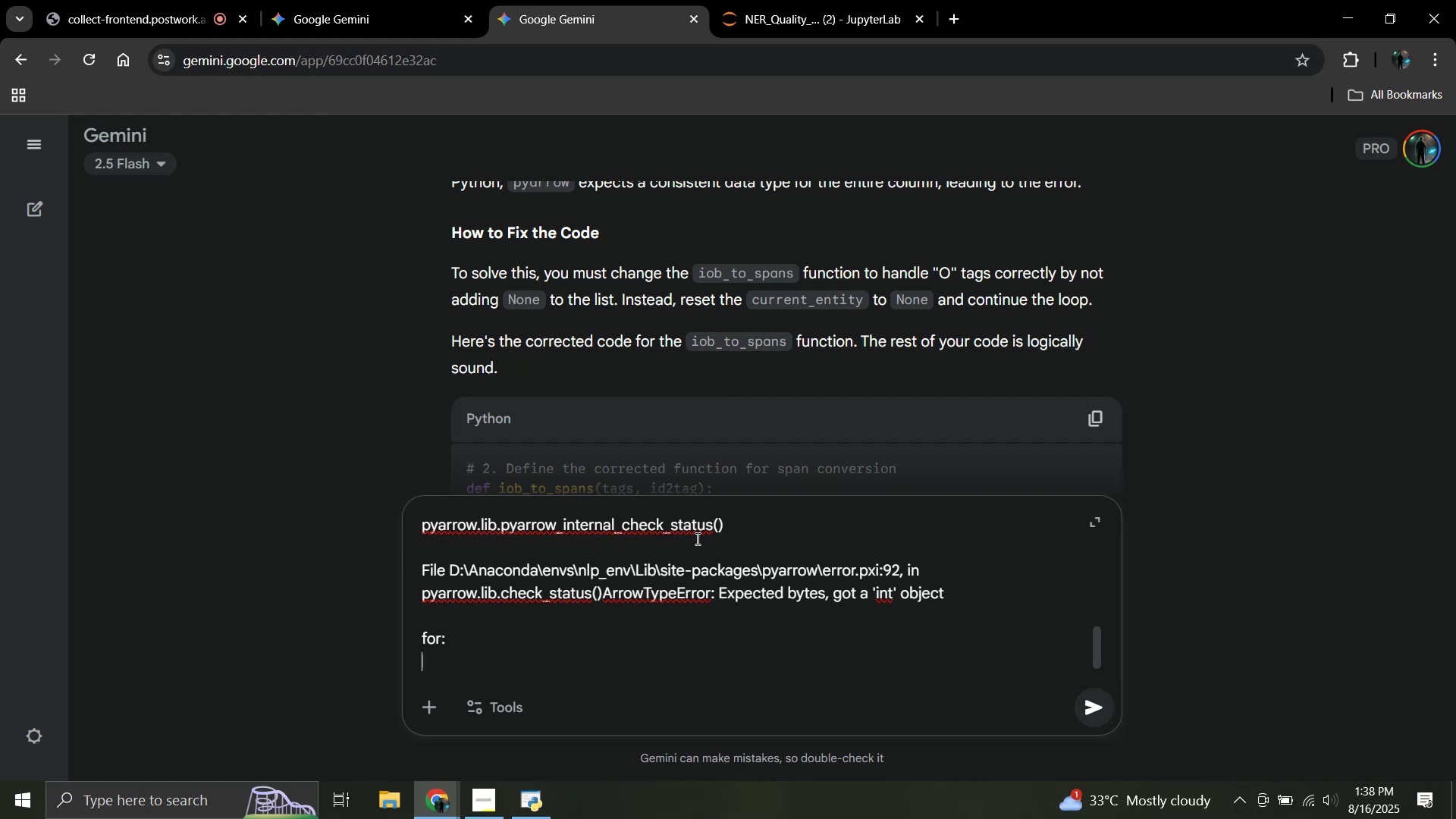 
 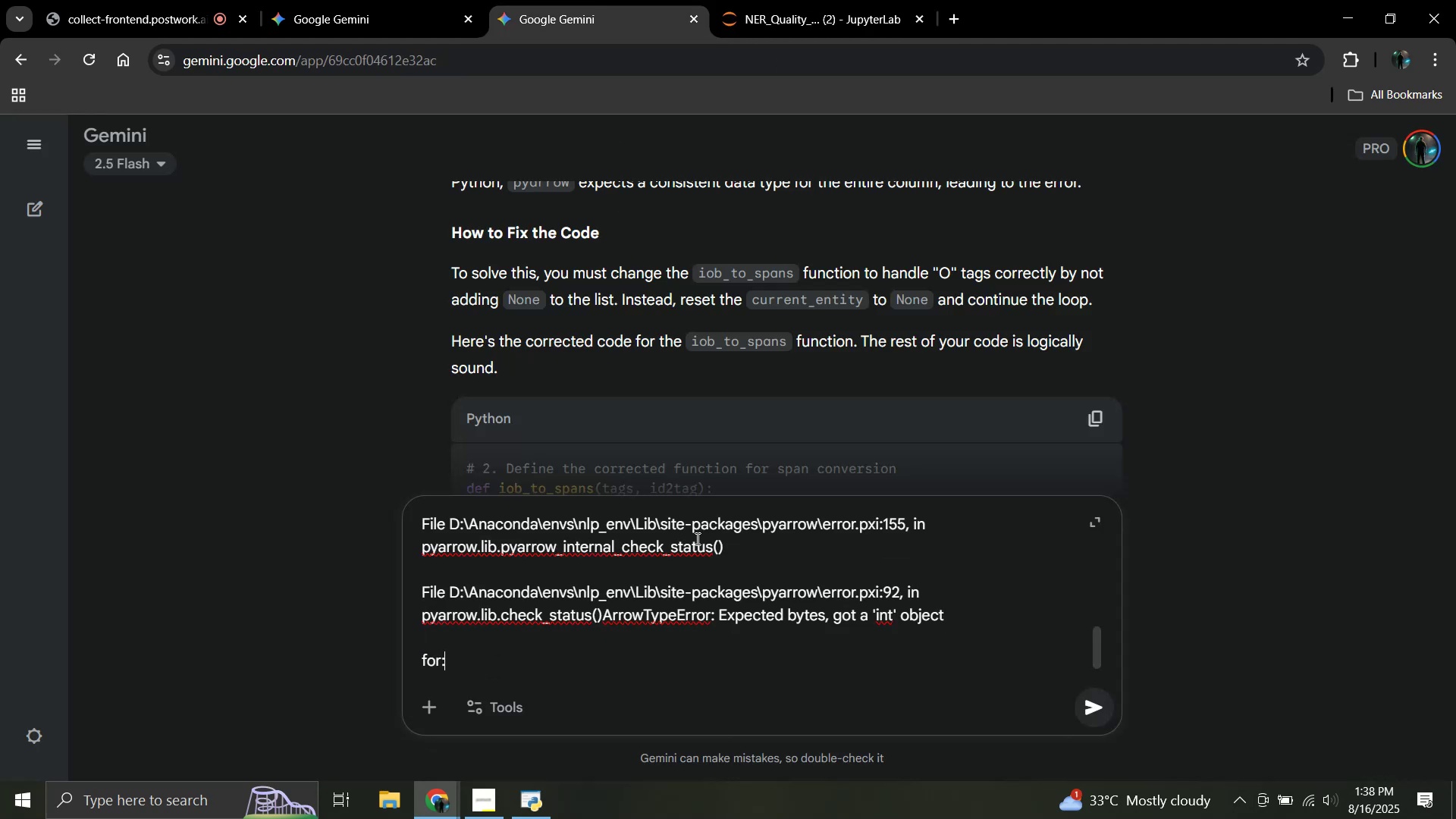 
key(Shift+Enter)
 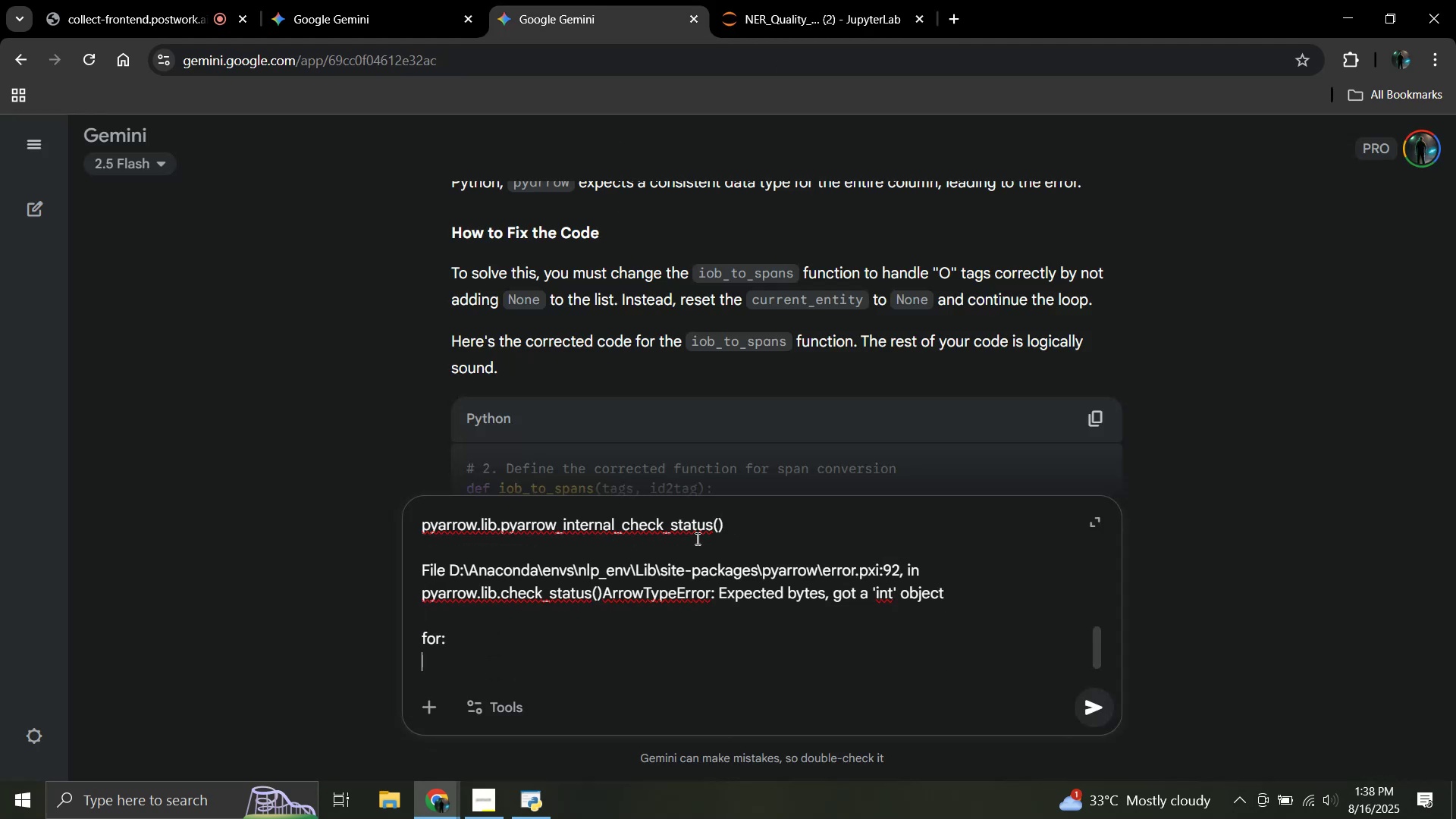 
key(Control+V)
 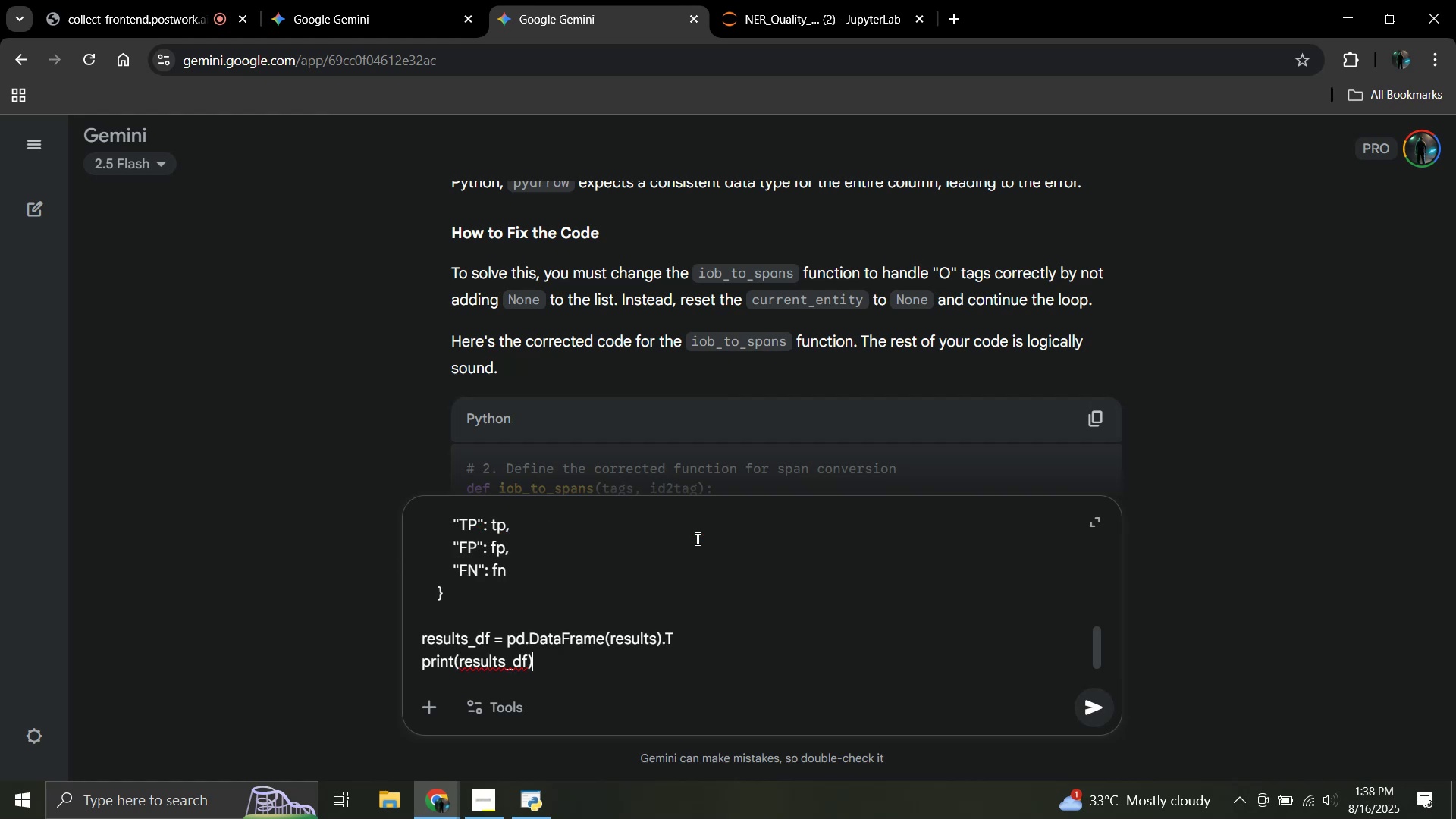 
key(Enter)
 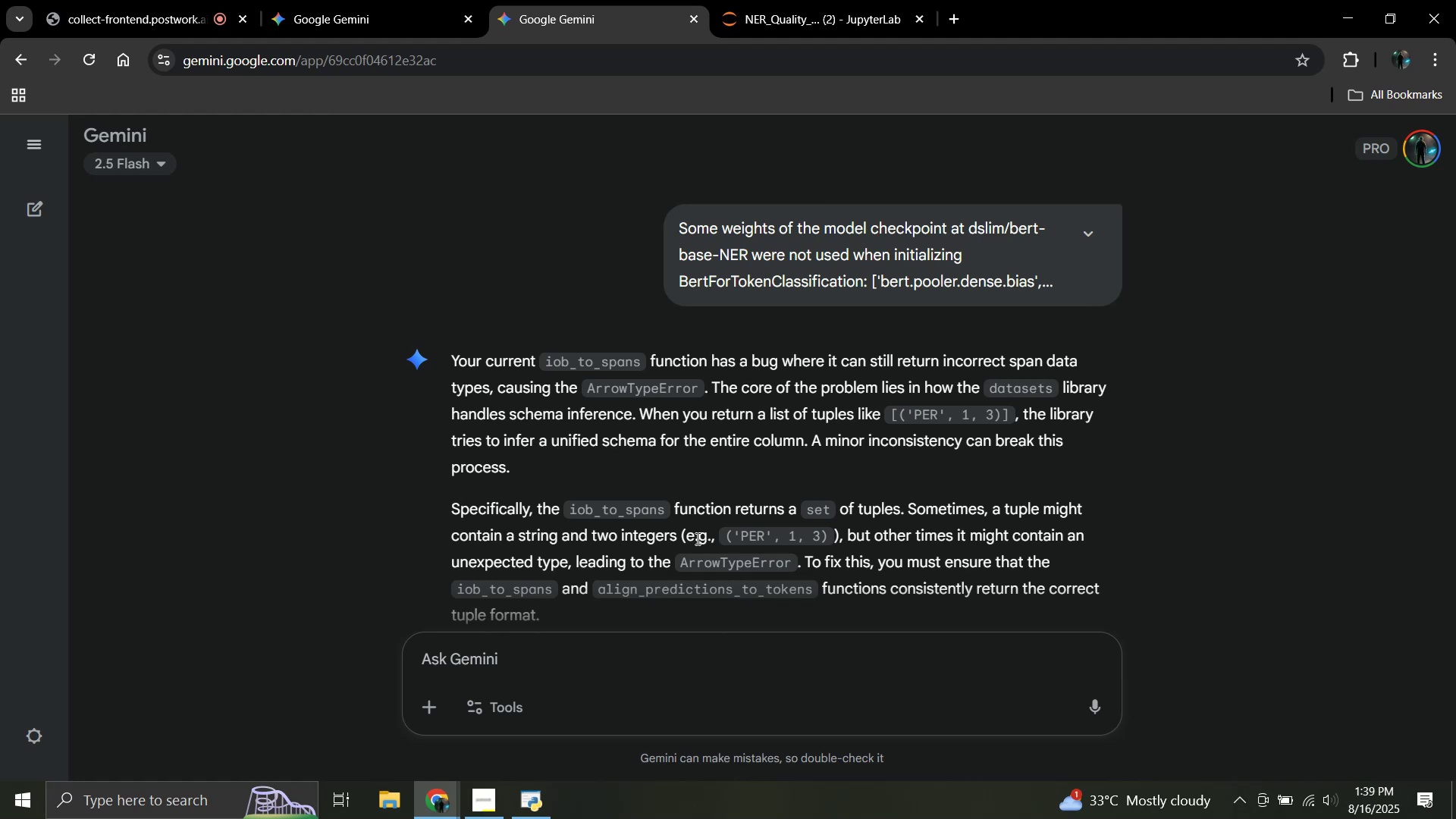 
wait(30.43)
 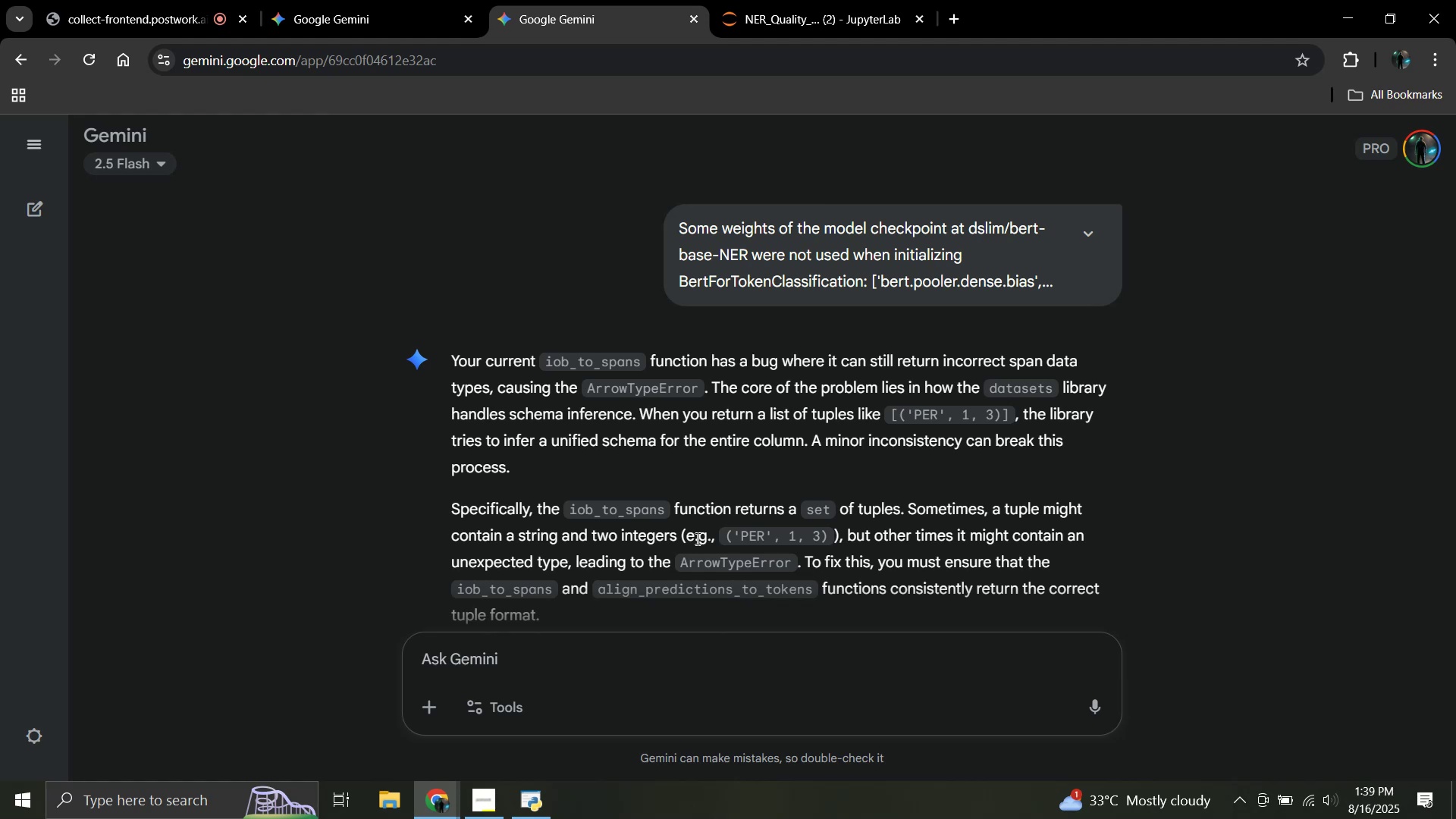 
scroll: coordinate [785, 459], scroll_direction: down, amount: 3.0
 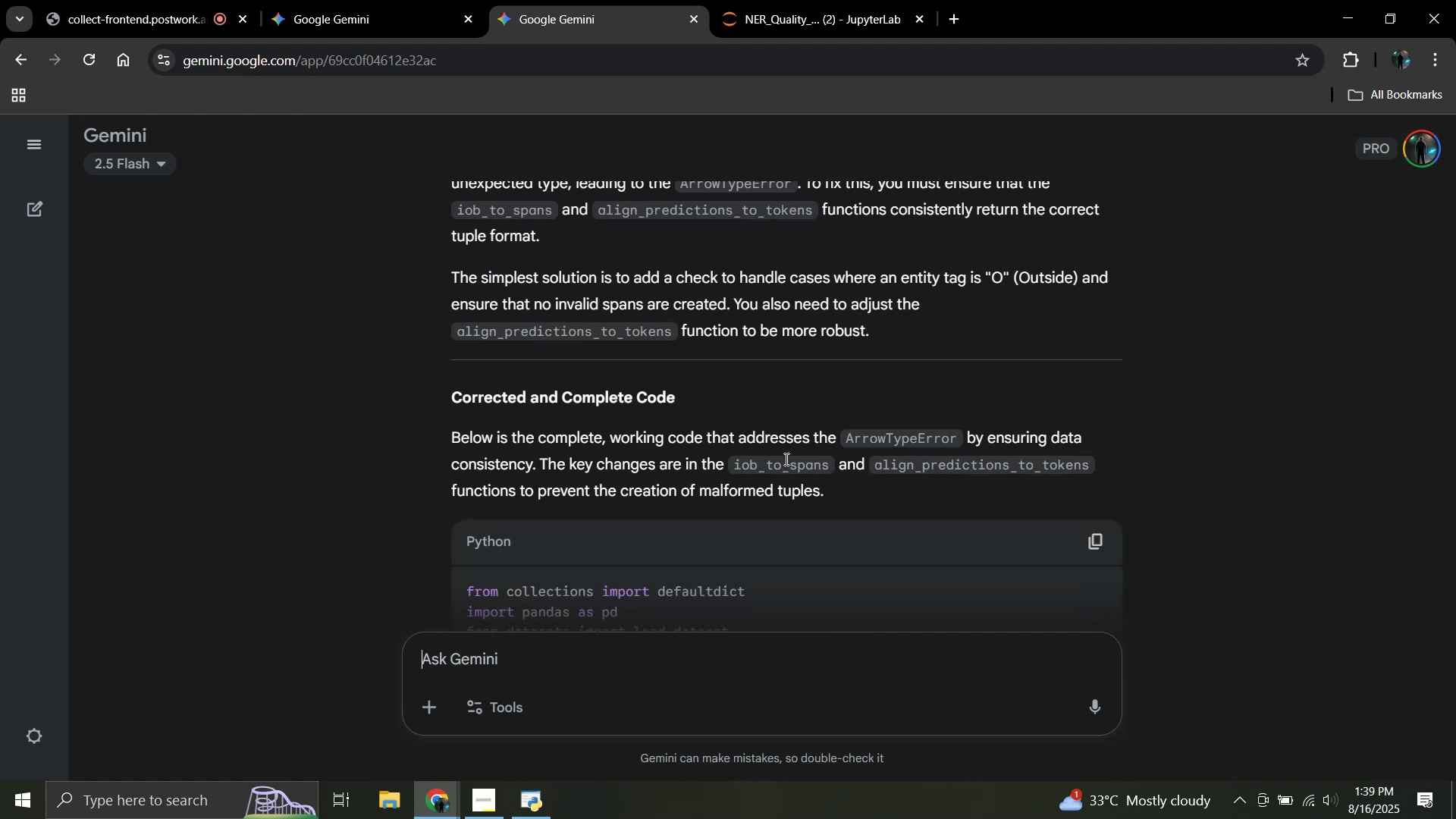 
scroll: coordinate [785, 459], scroll_direction: up, amount: 3.0
 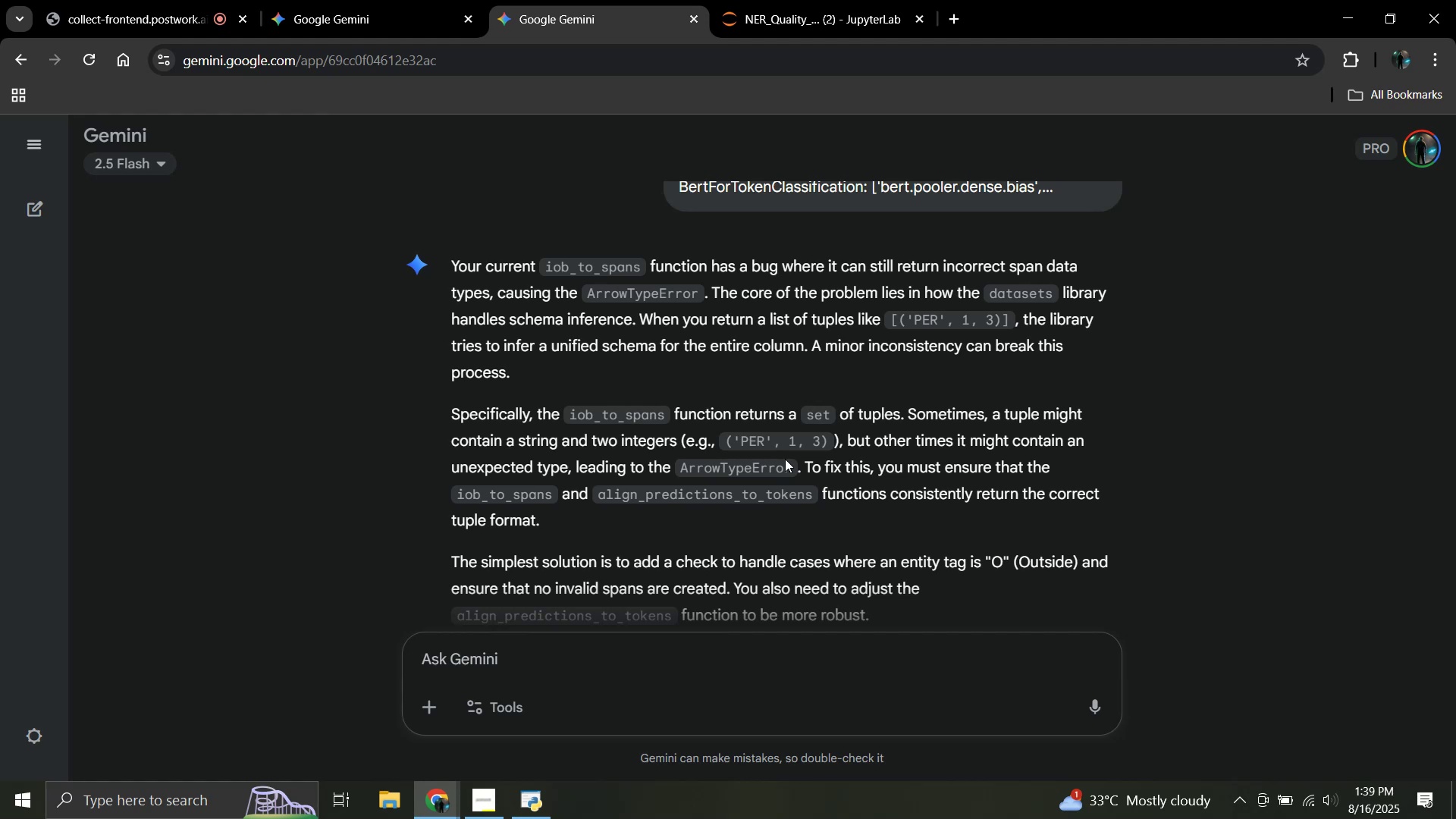 
wait(17.64)
 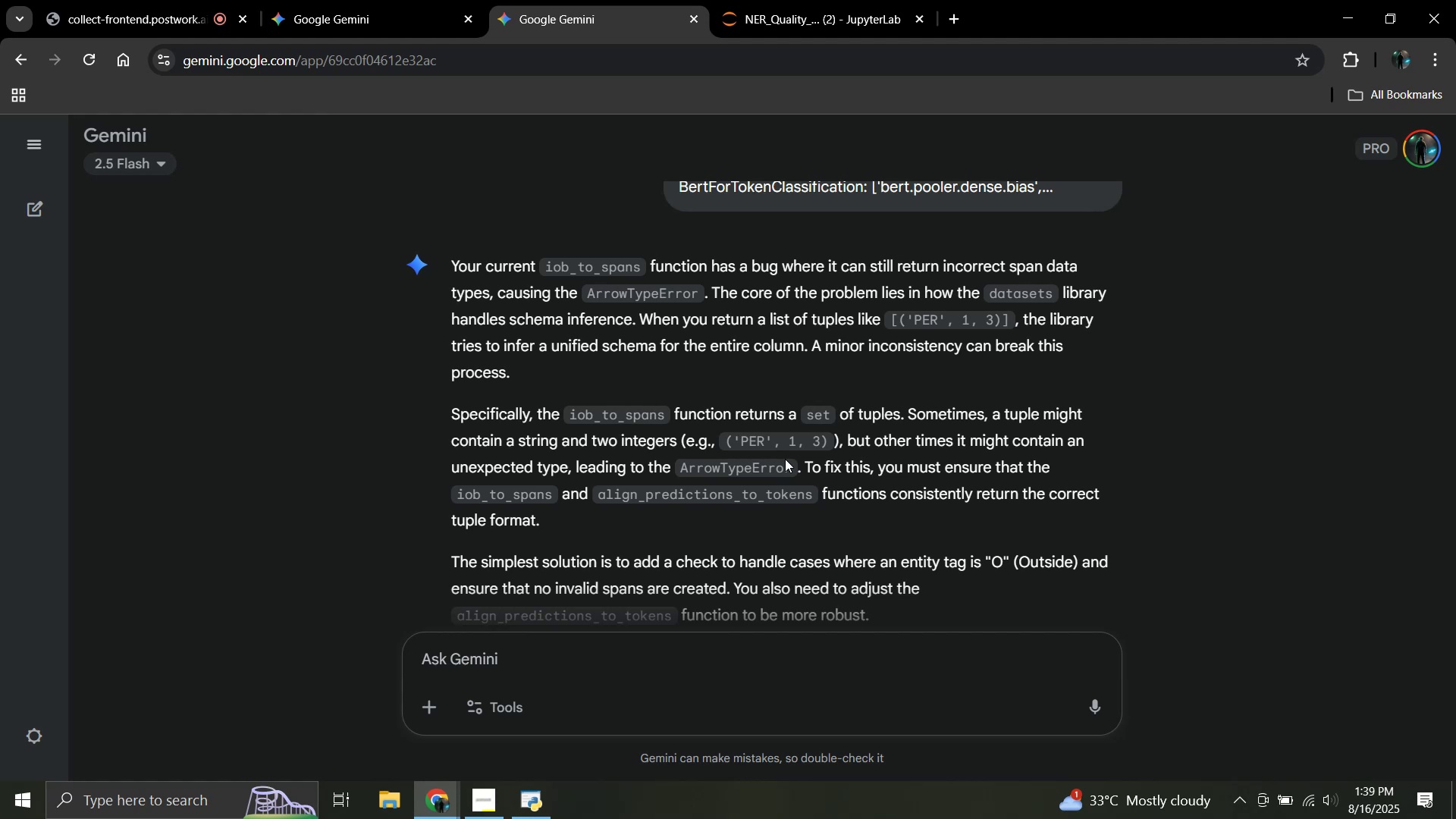 
scroll: coordinate [785, 459], scroll_direction: down, amount: 2.0
 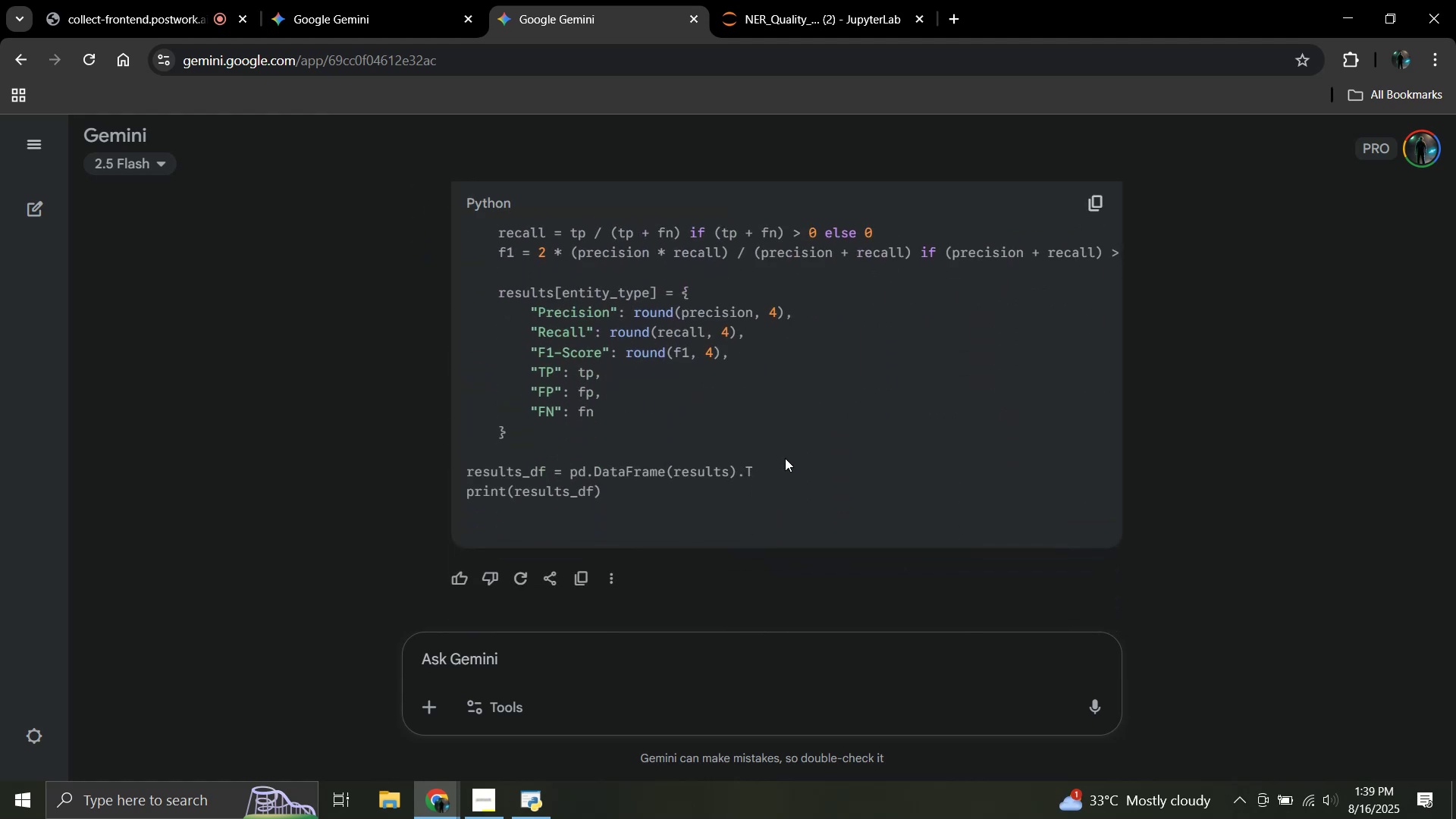 
scroll: coordinate [785, 458], scroll_direction: up, amount: 25.0
 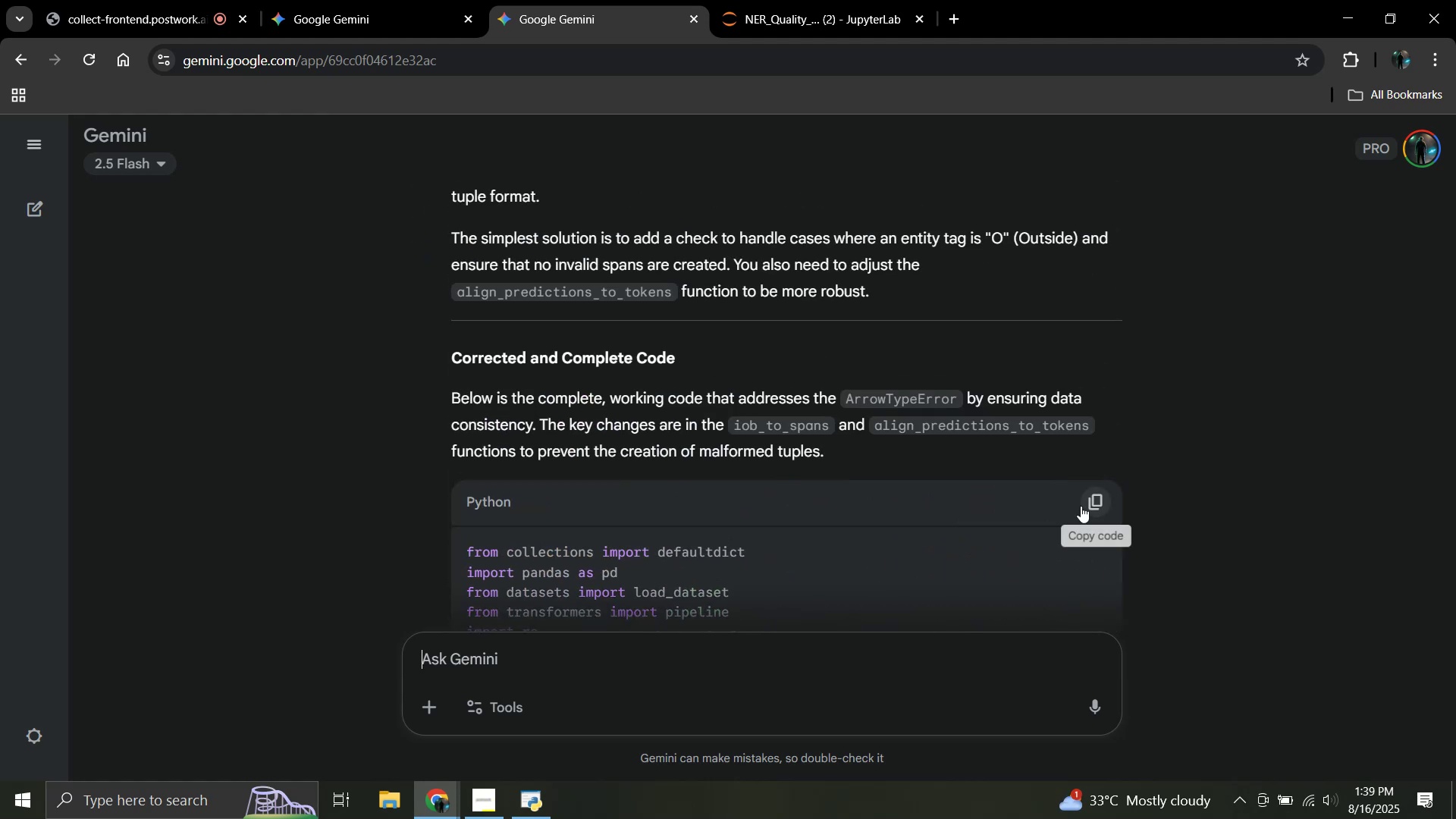 
left_click([1094, 503])
 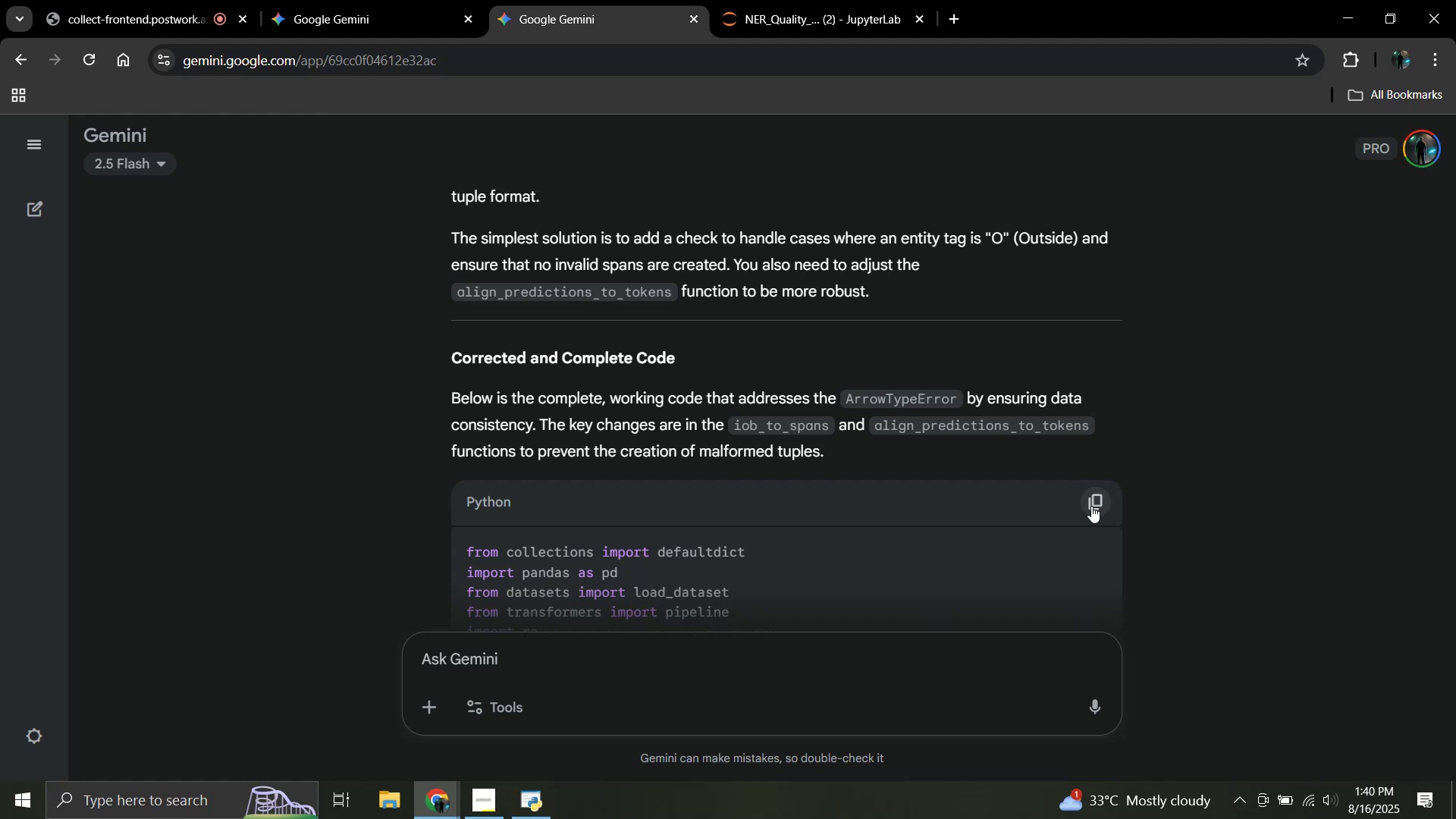 
wait(19.41)
 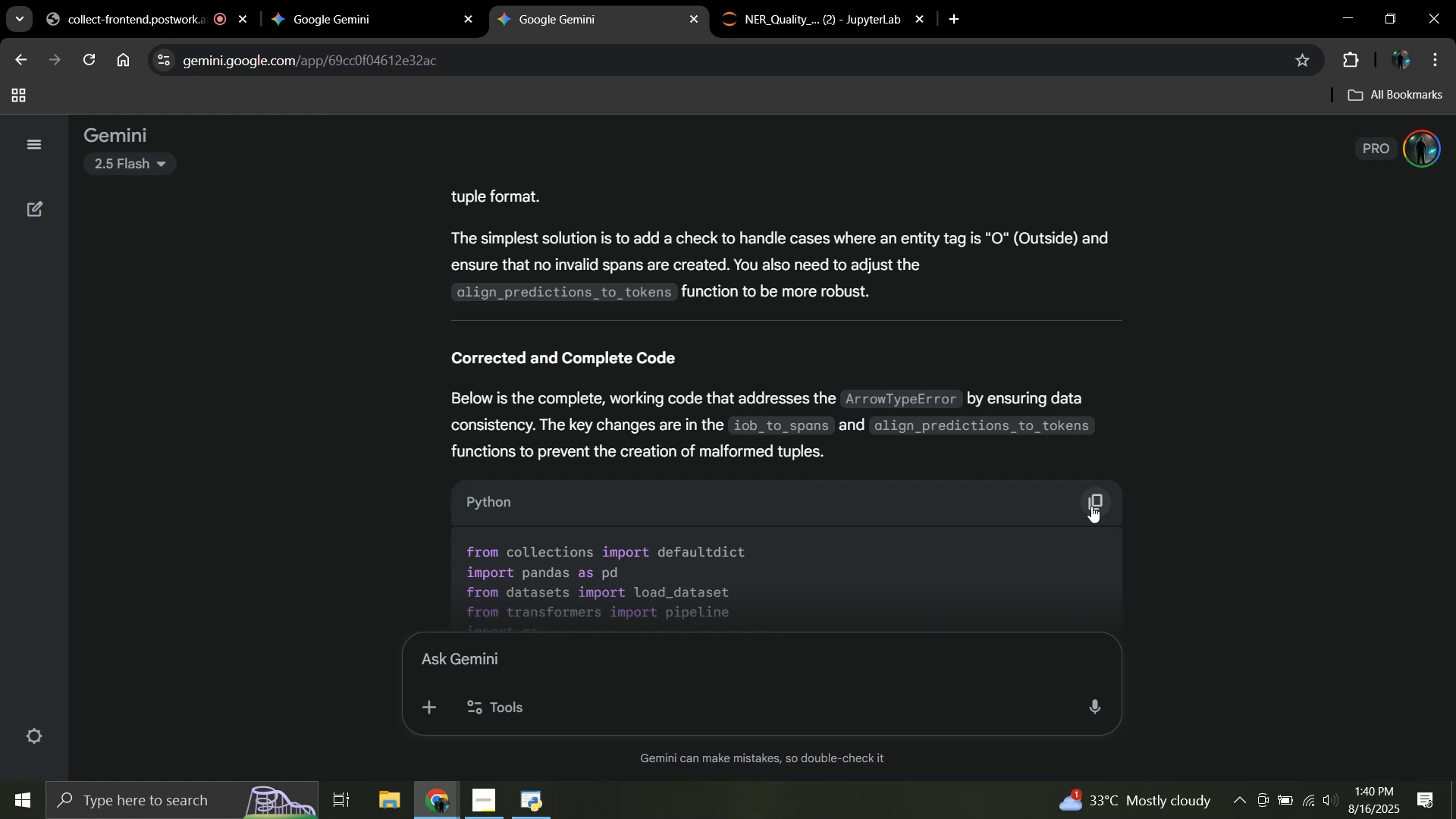 
left_click([844, 0])
 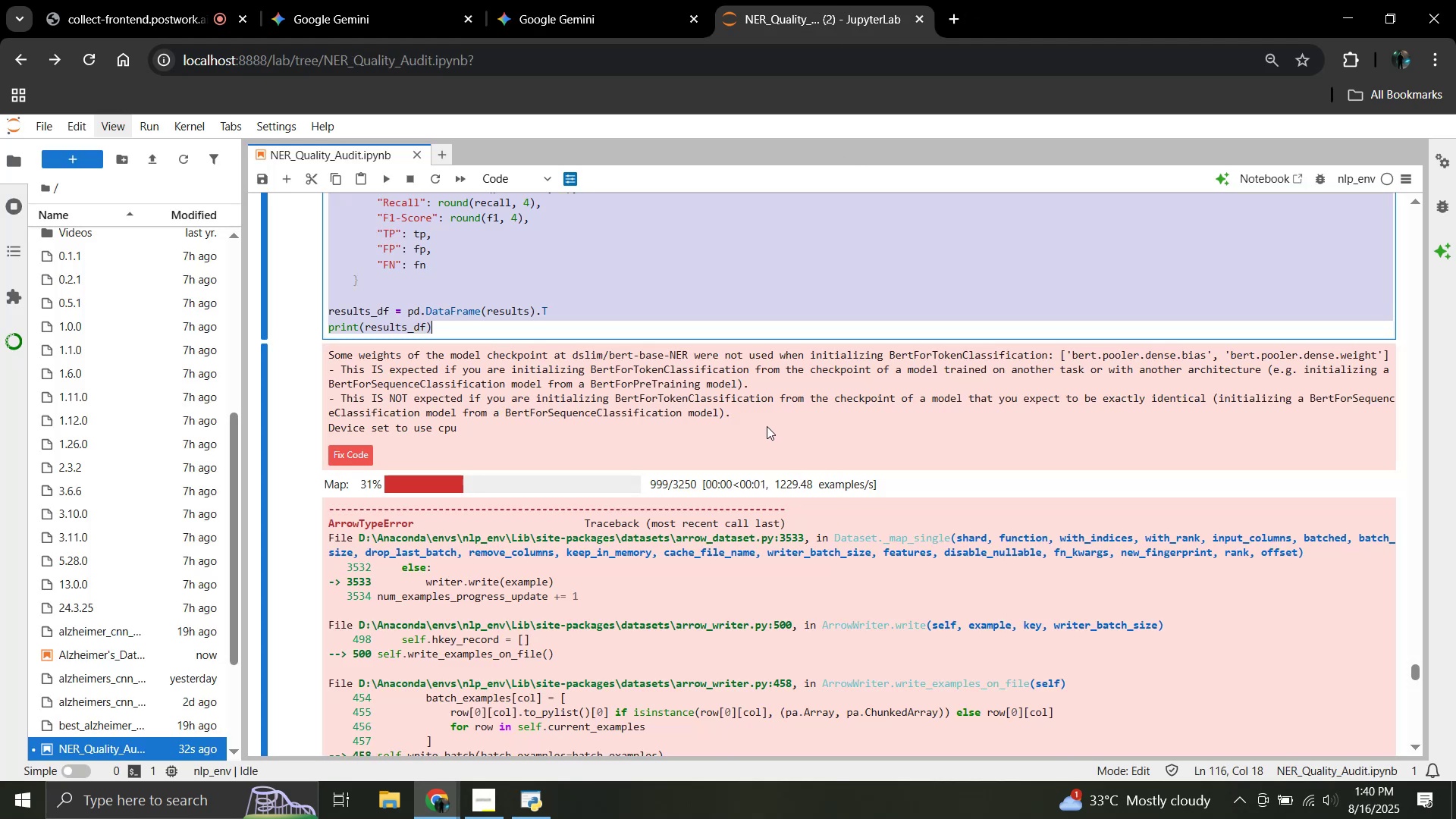 
scroll: coordinate [750, 428], scroll_direction: up, amount: 2.0
 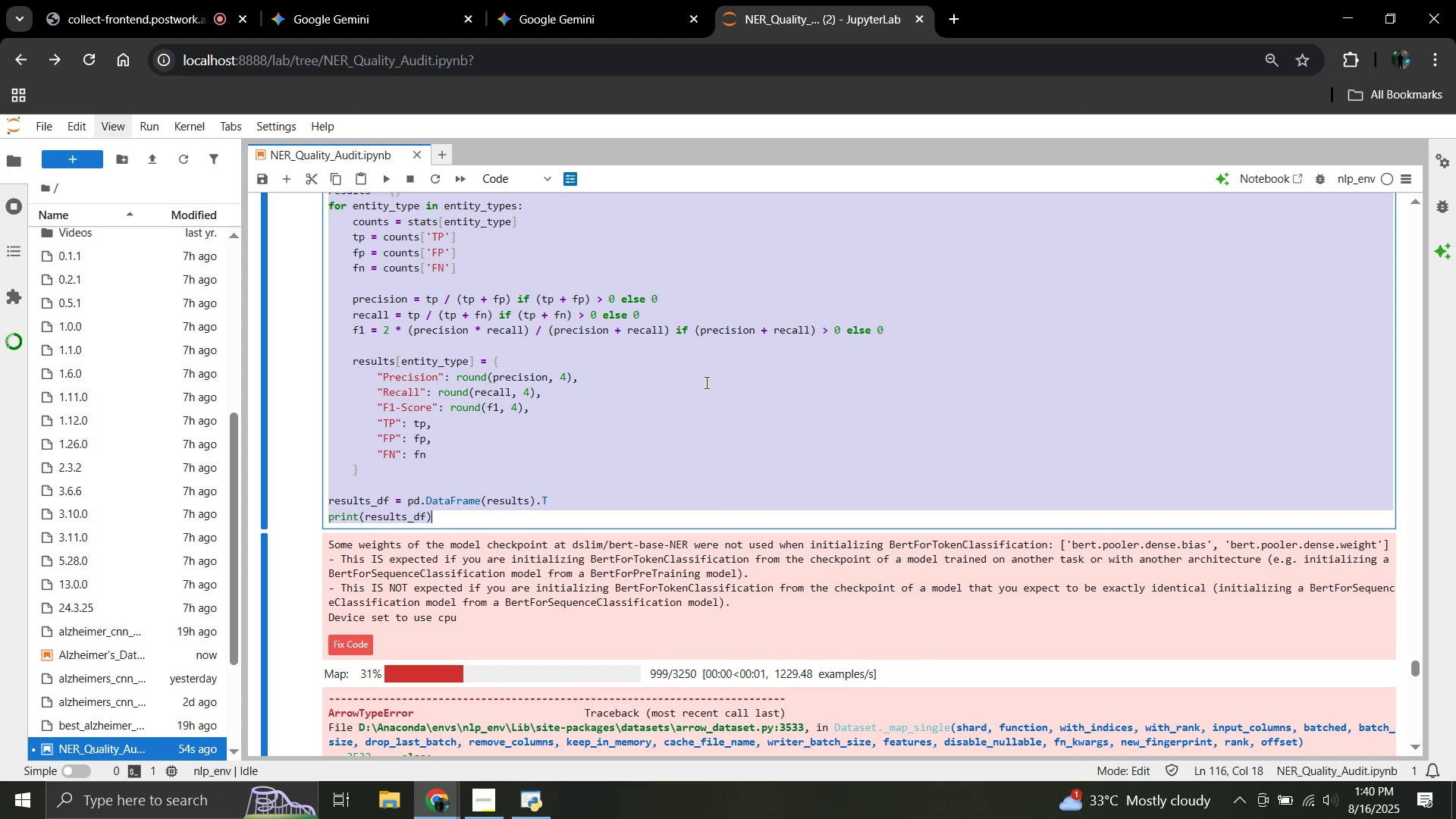 
key(Control+V)
 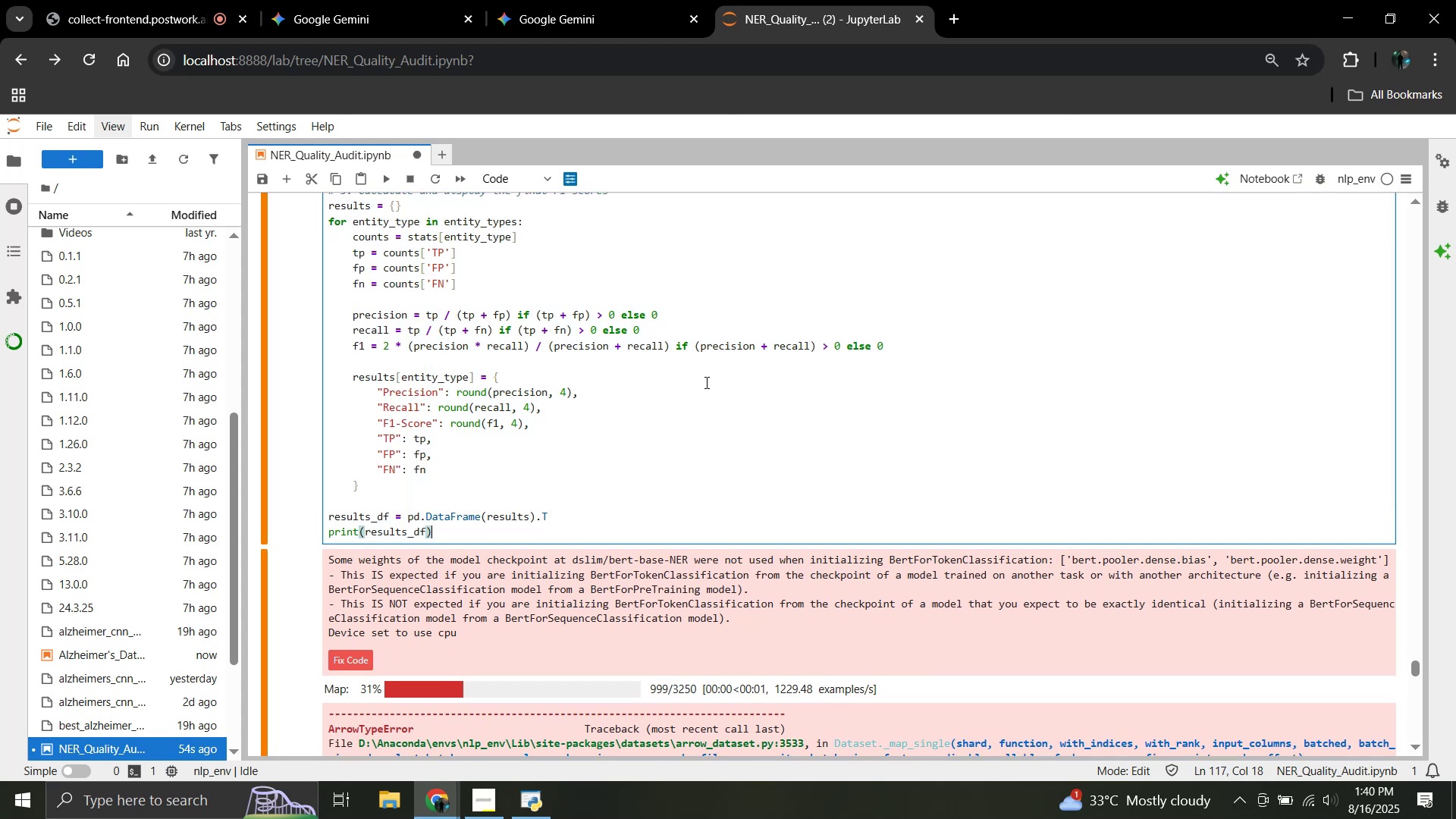 
key(Control+A)
 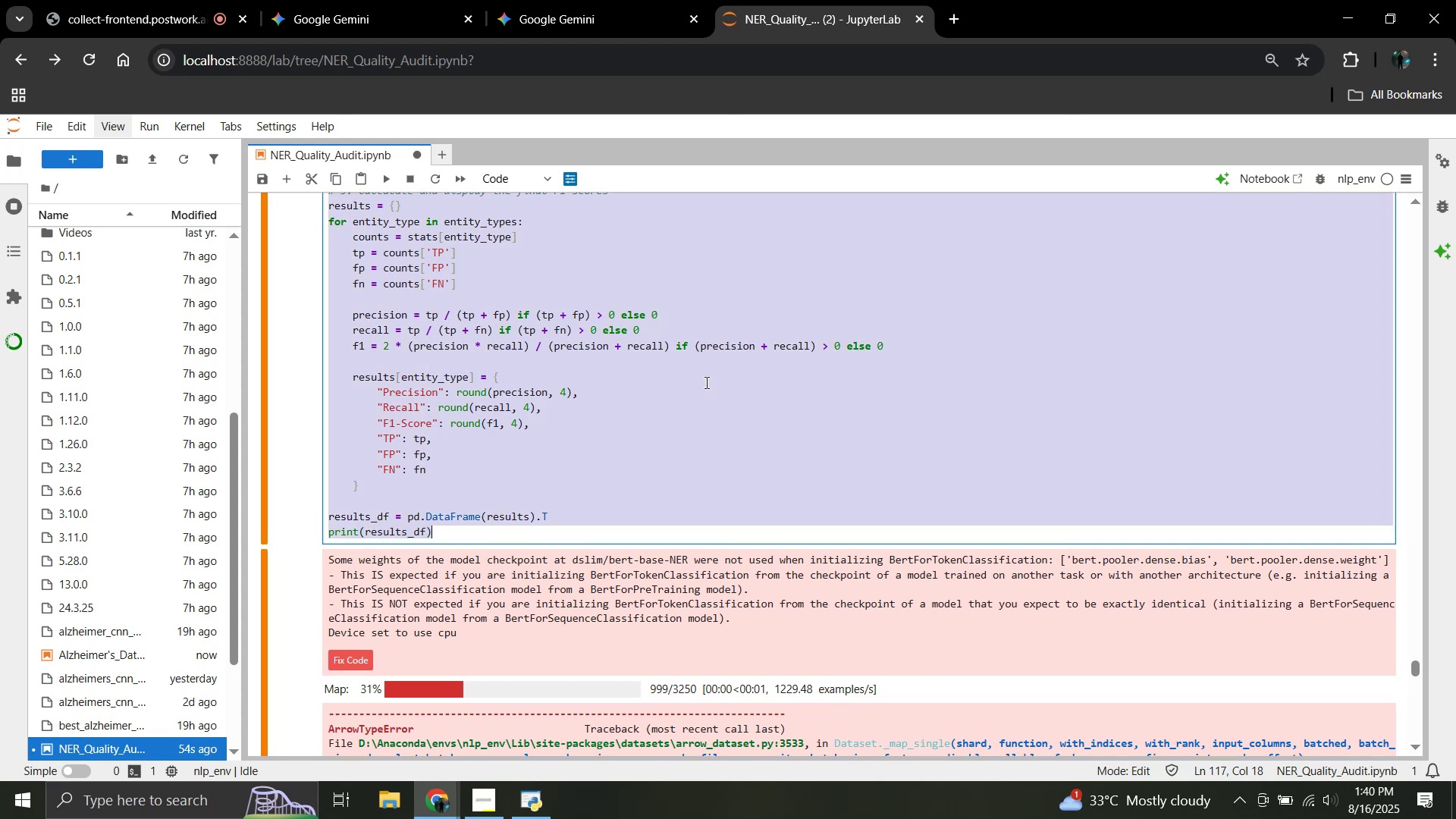 
key(Control+V)
 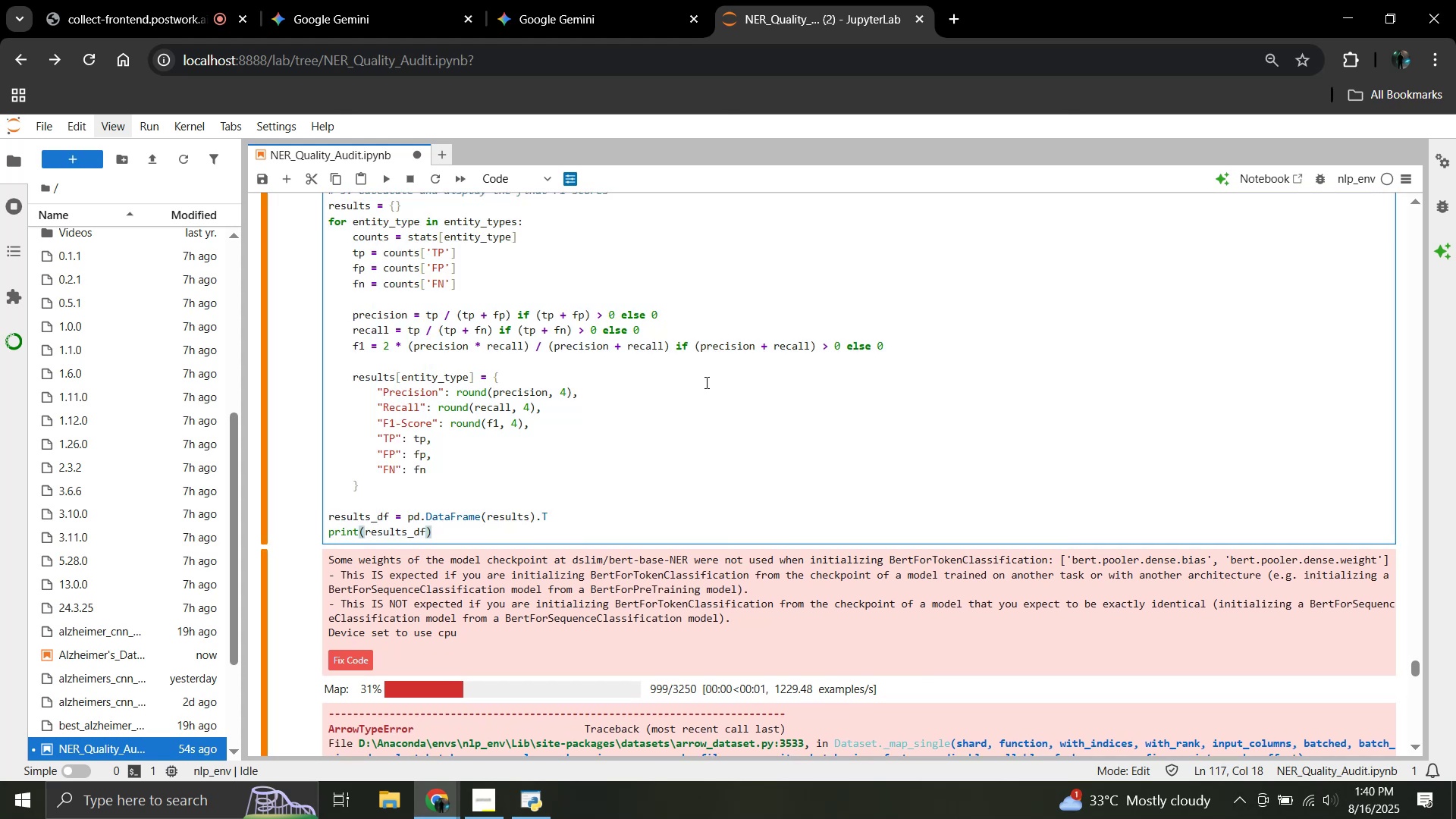 
key(Shift+Enter)
 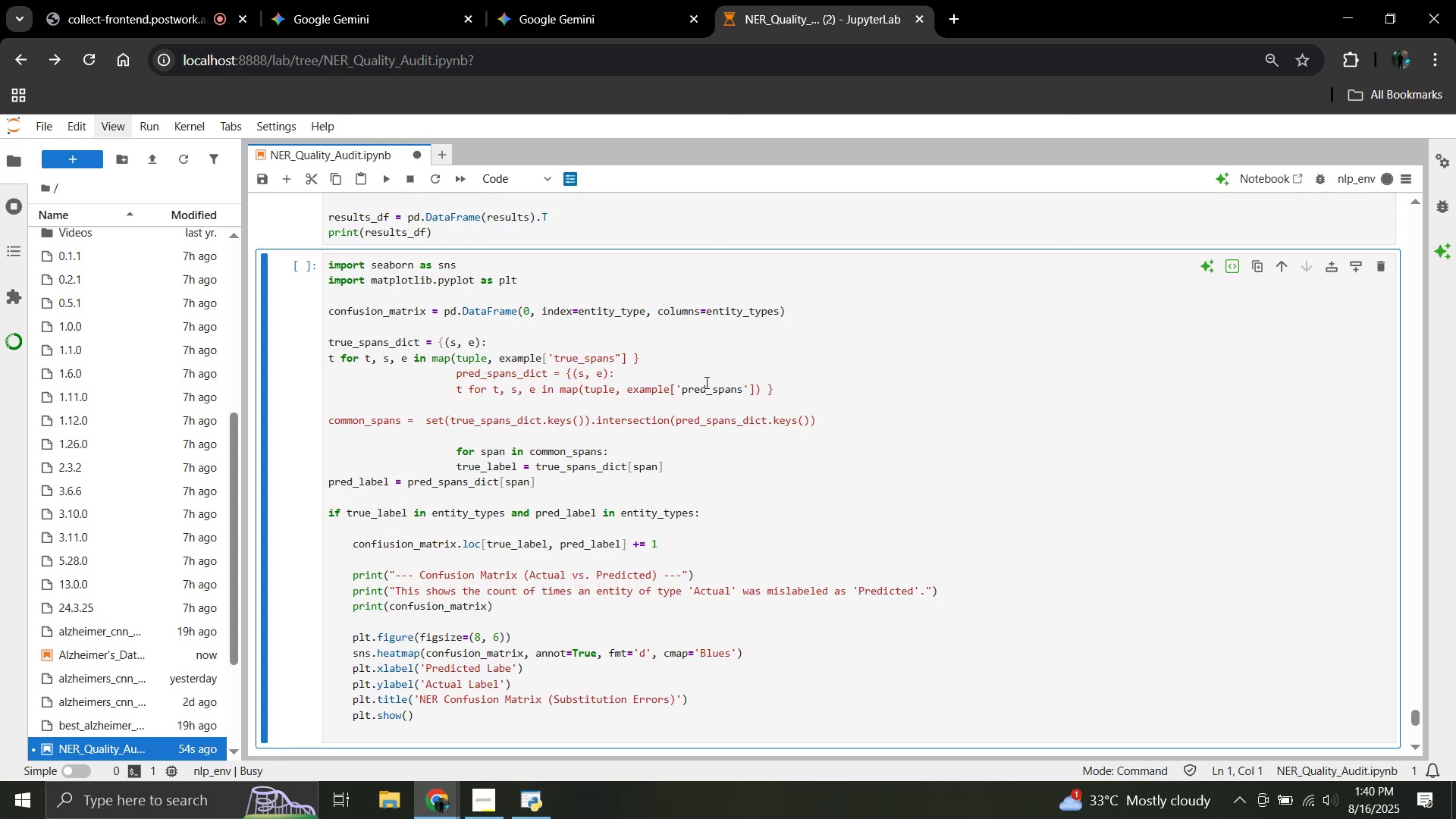 
scroll: coordinate [705, 382], scroll_direction: up, amount: 4.0
 